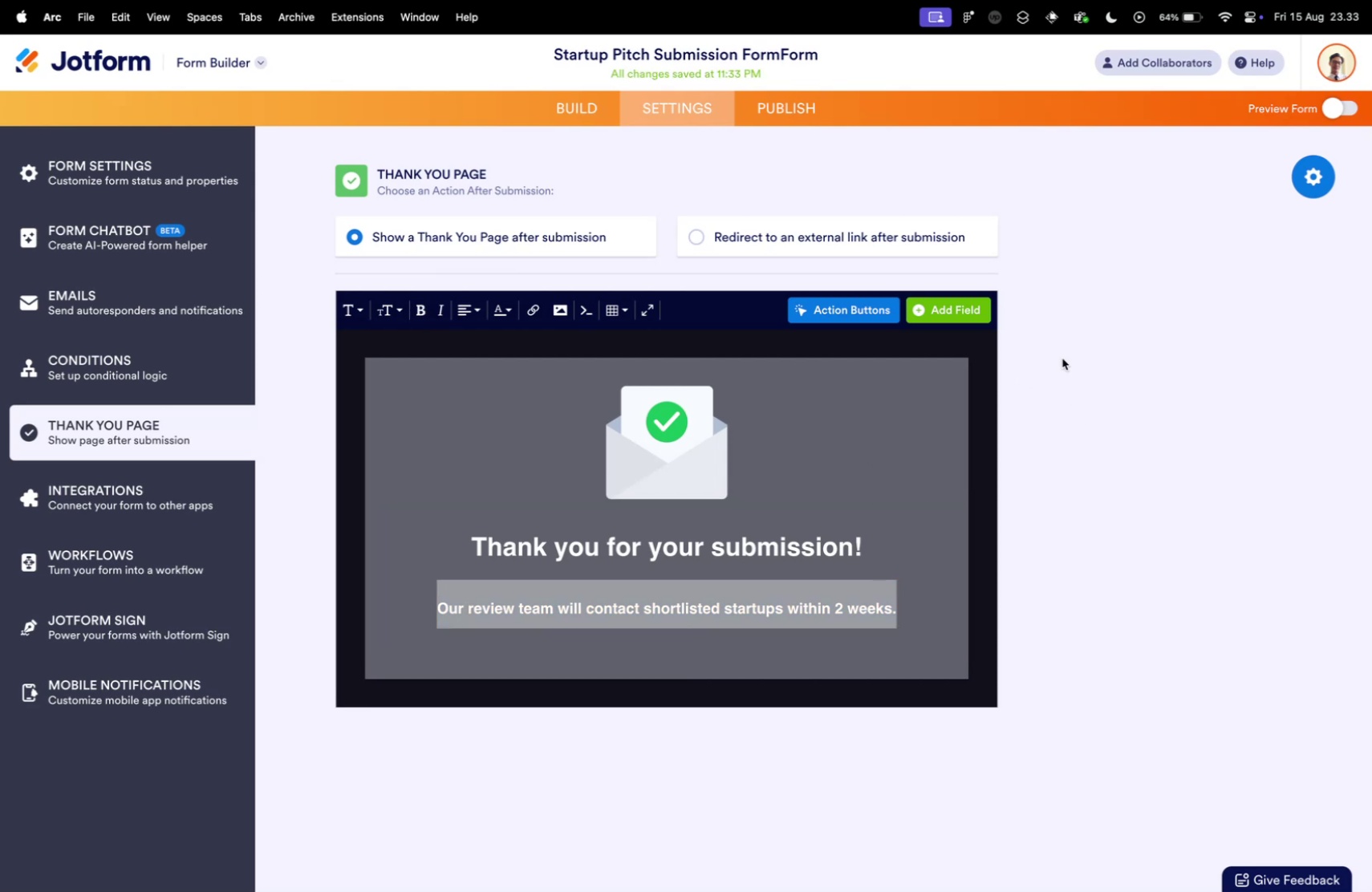 
left_click([1067, 356])
 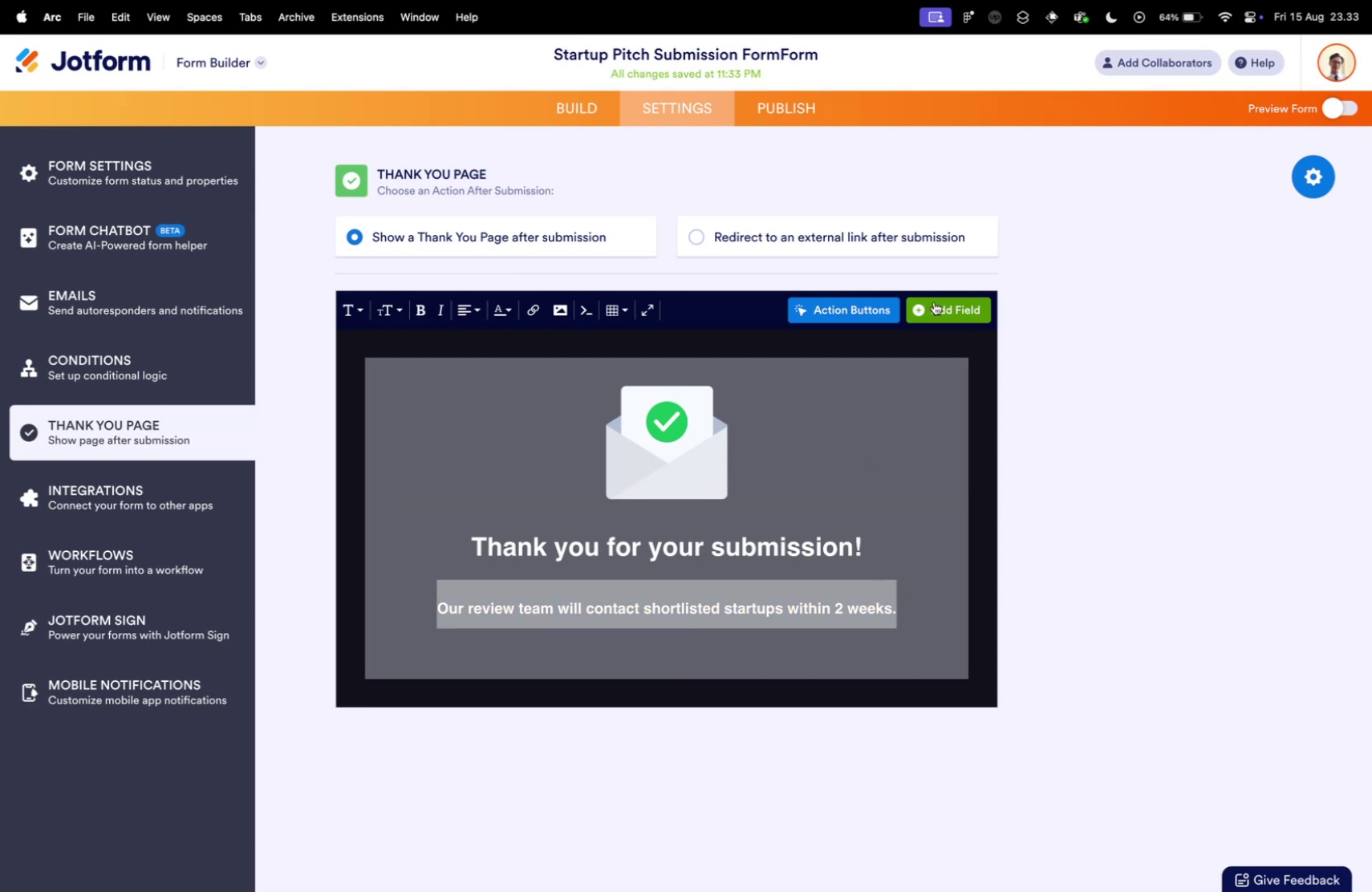 
left_click([936, 308])
 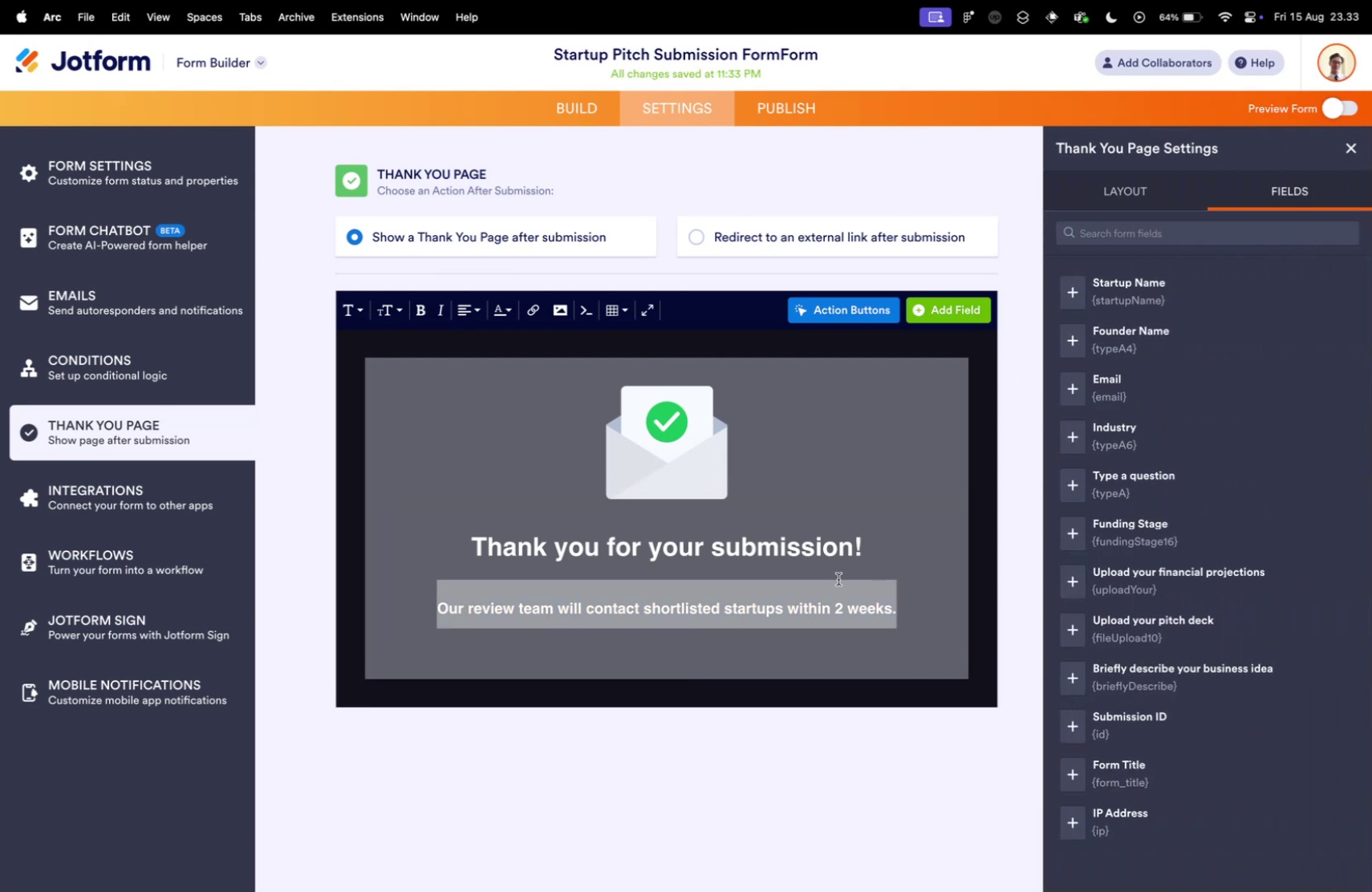 
wait(6.49)
 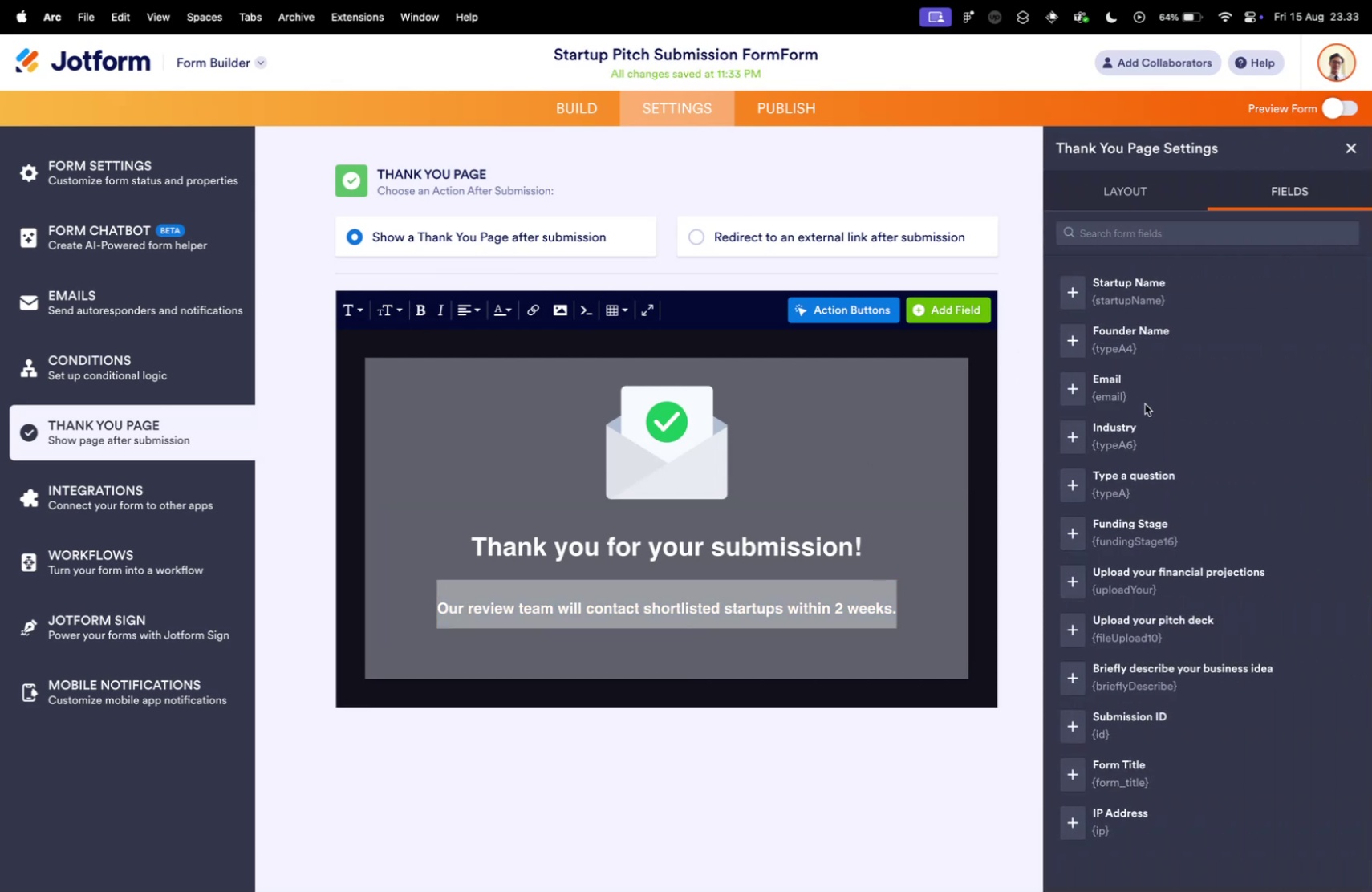 
key(Comma)
 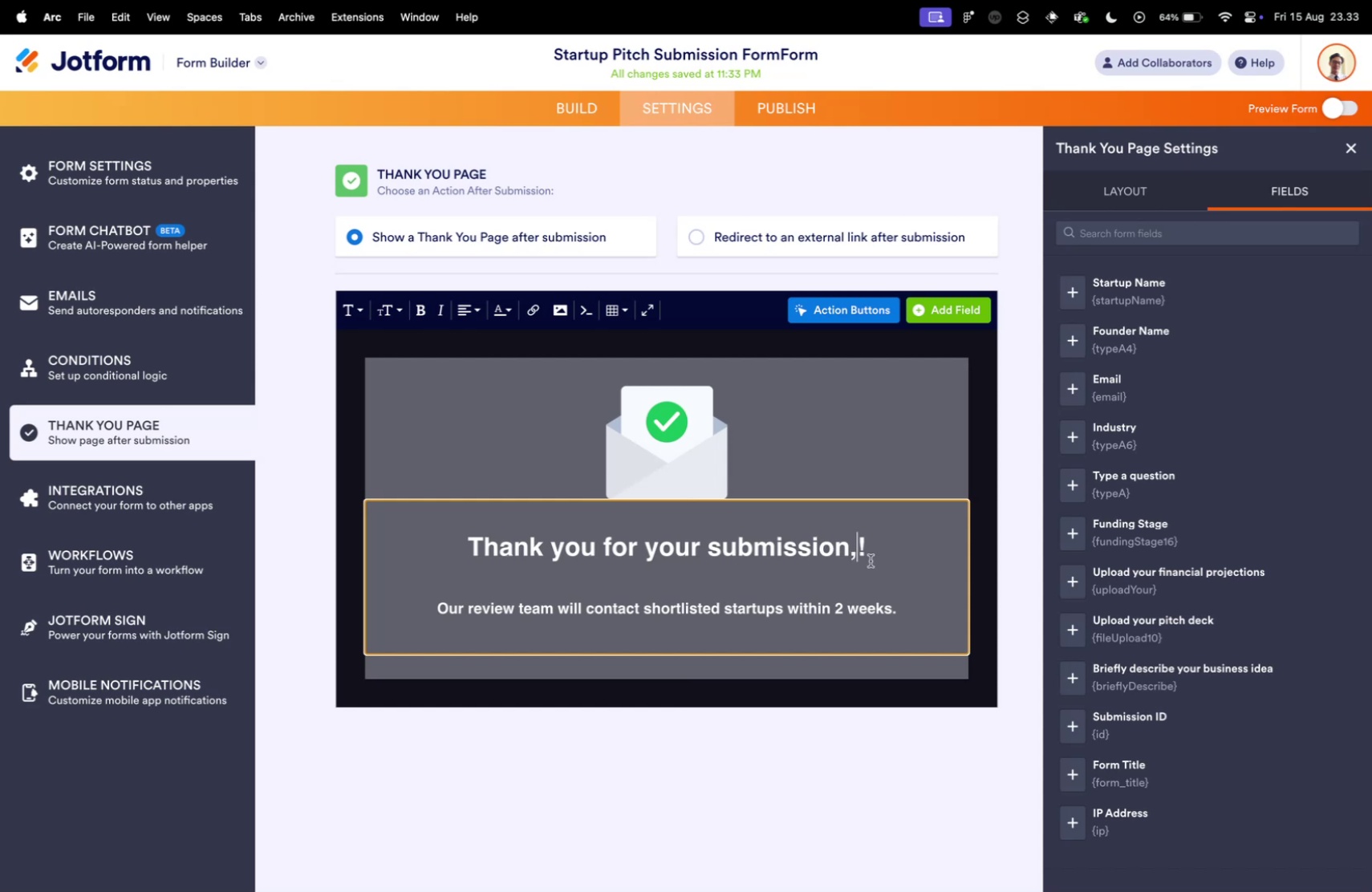 
key(Space)
 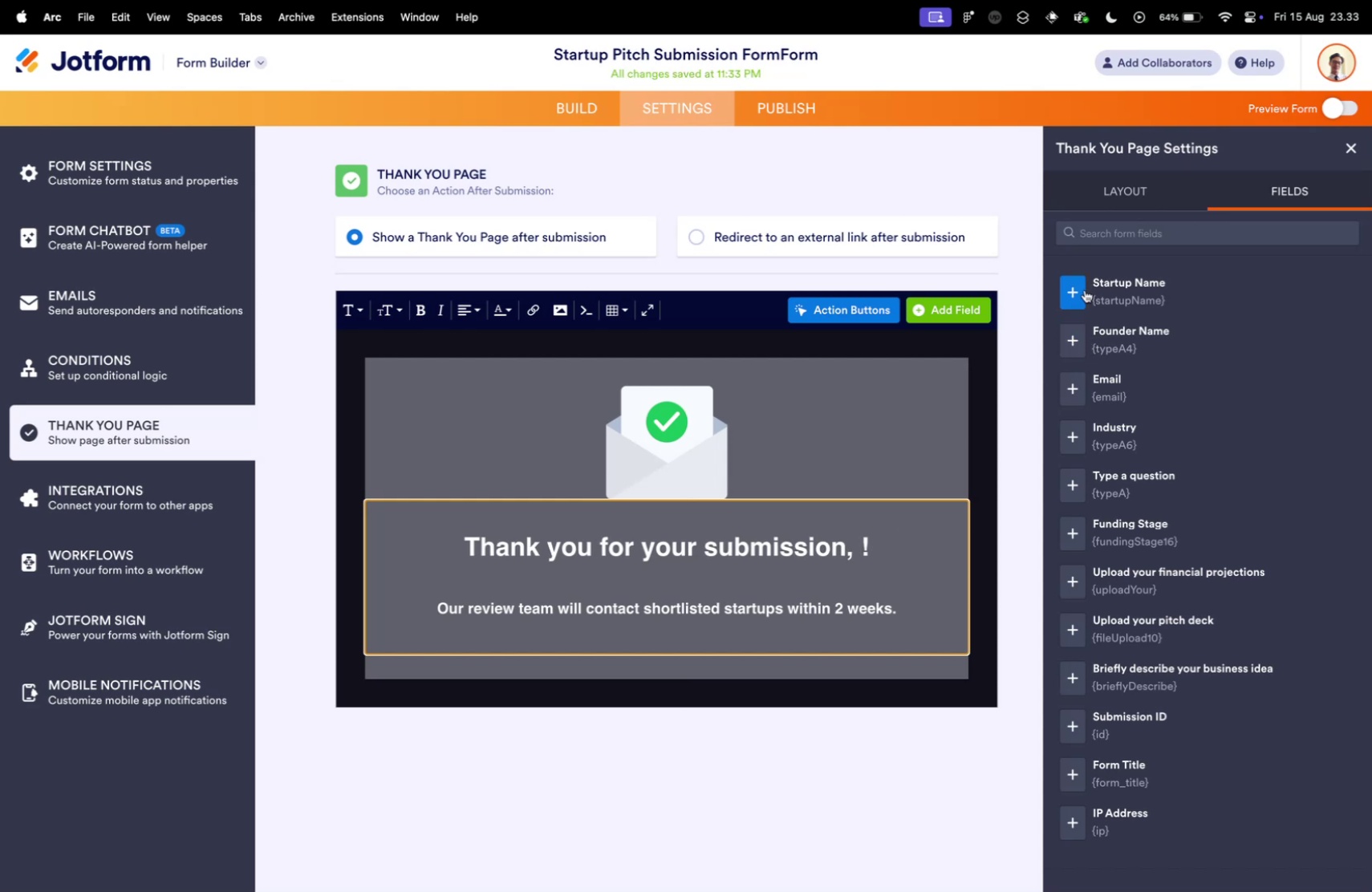 
left_click([1076, 291])
 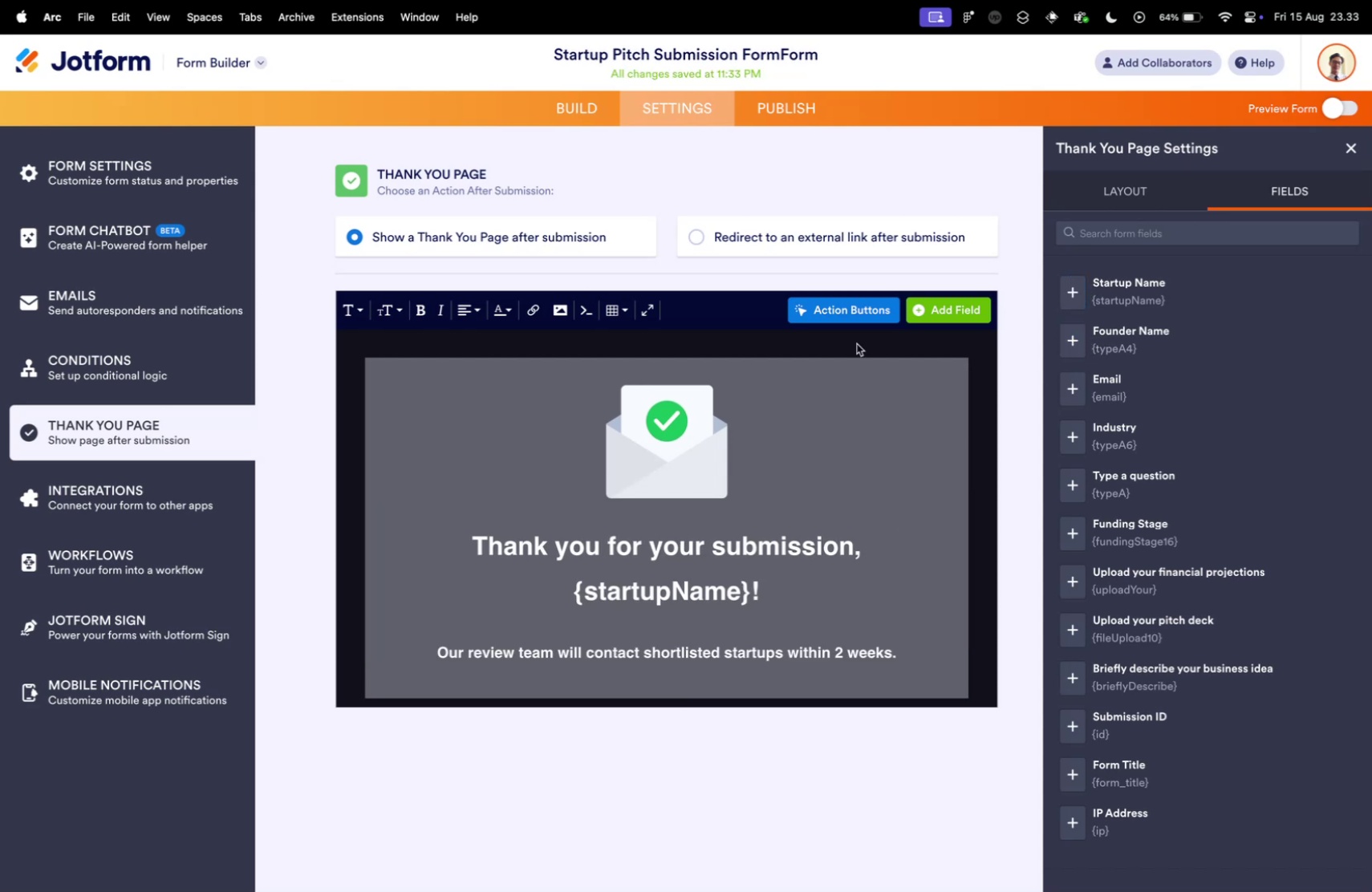 
hold_key(key=CommandLeft, duration=0.58)
scroll: coordinate [1269, 304], scroll_direction: down, amount: 13.0
 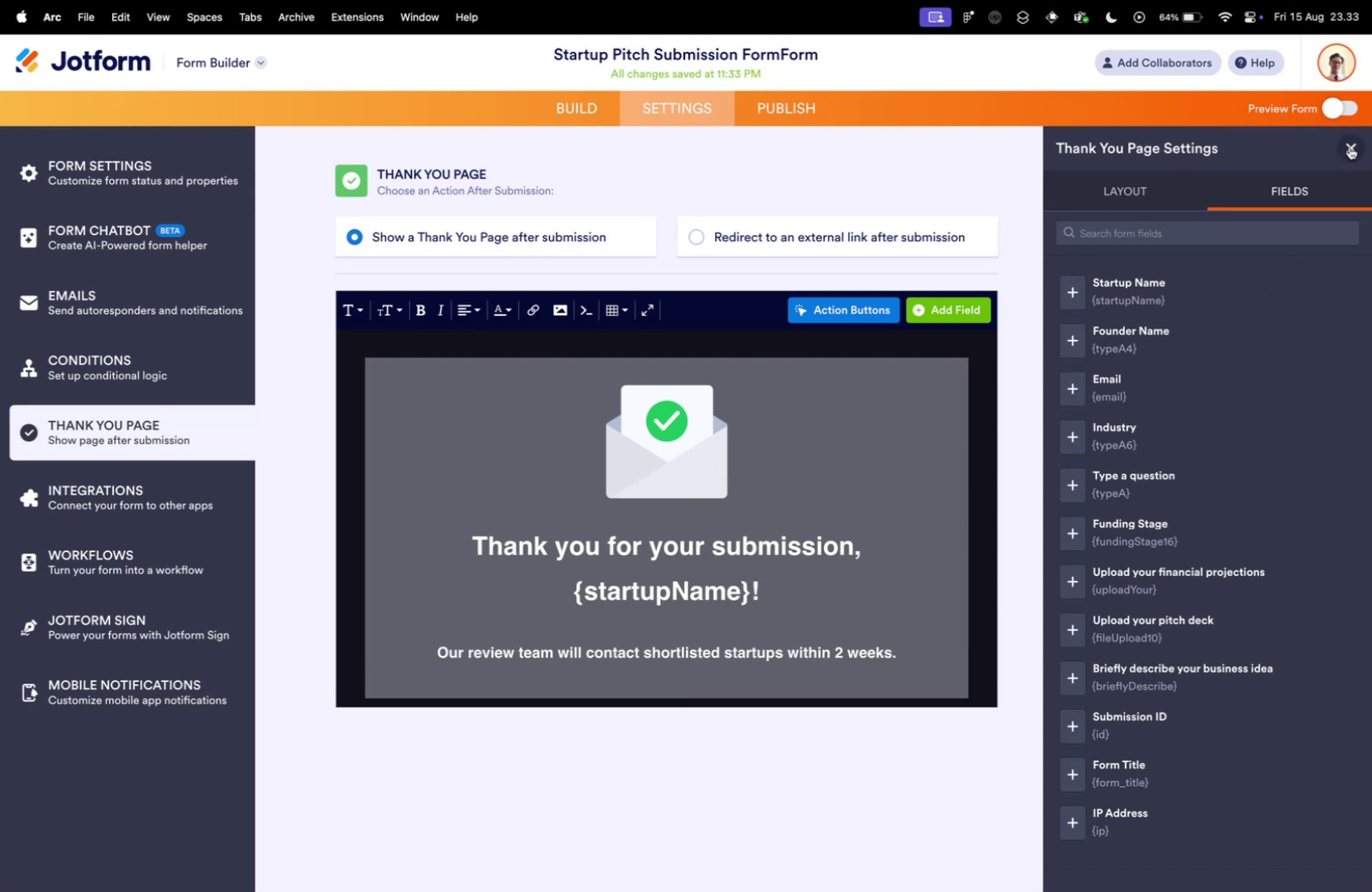 
left_click([1350, 147])
 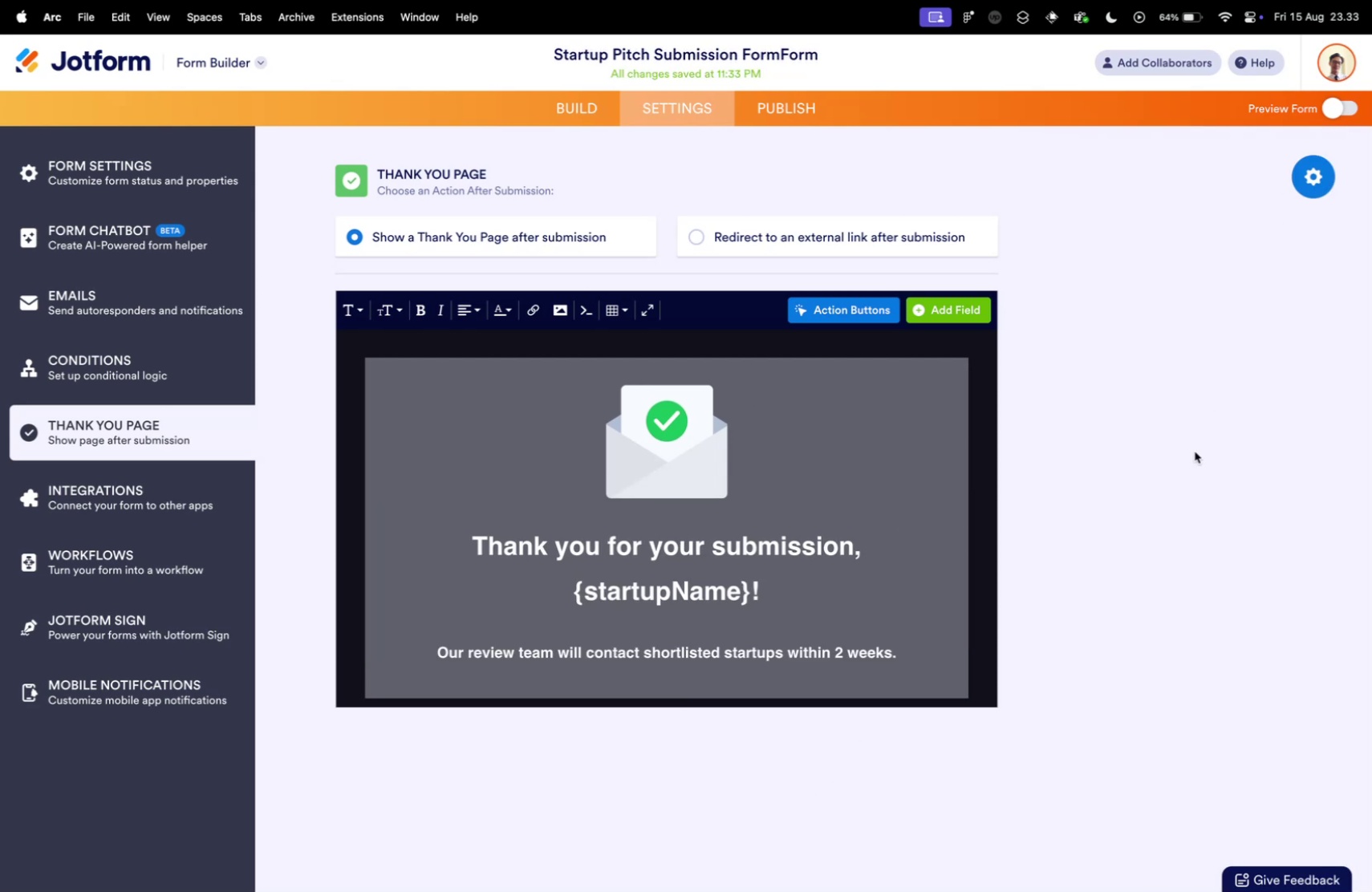 
scroll: coordinate [1132, 557], scroll_direction: up, amount: 28.0
 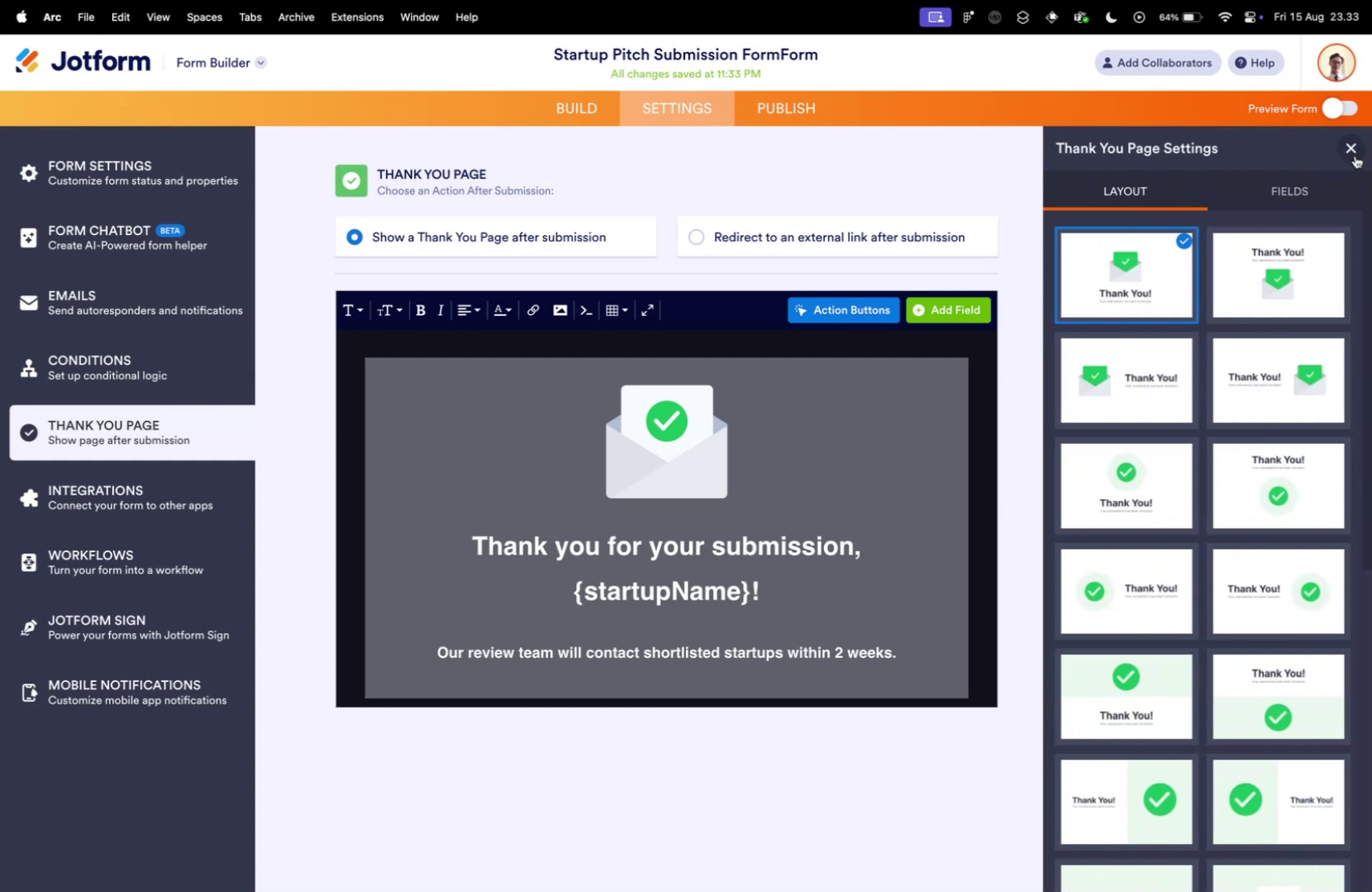 
scroll: coordinate [1157, 448], scroll_direction: down, amount: 46.0
 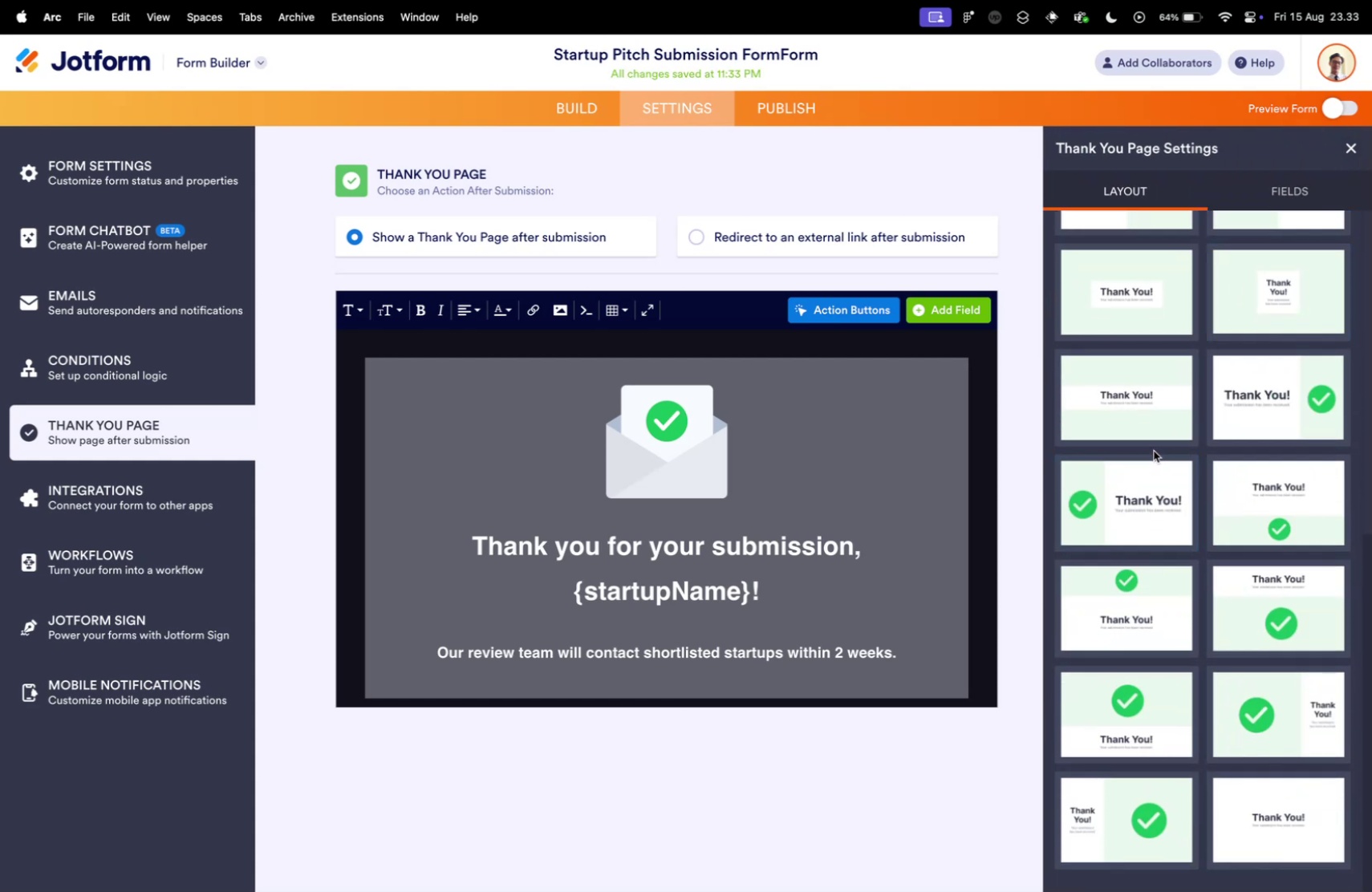 
scroll: coordinate [1154, 455], scroll_direction: up, amount: 23.0
 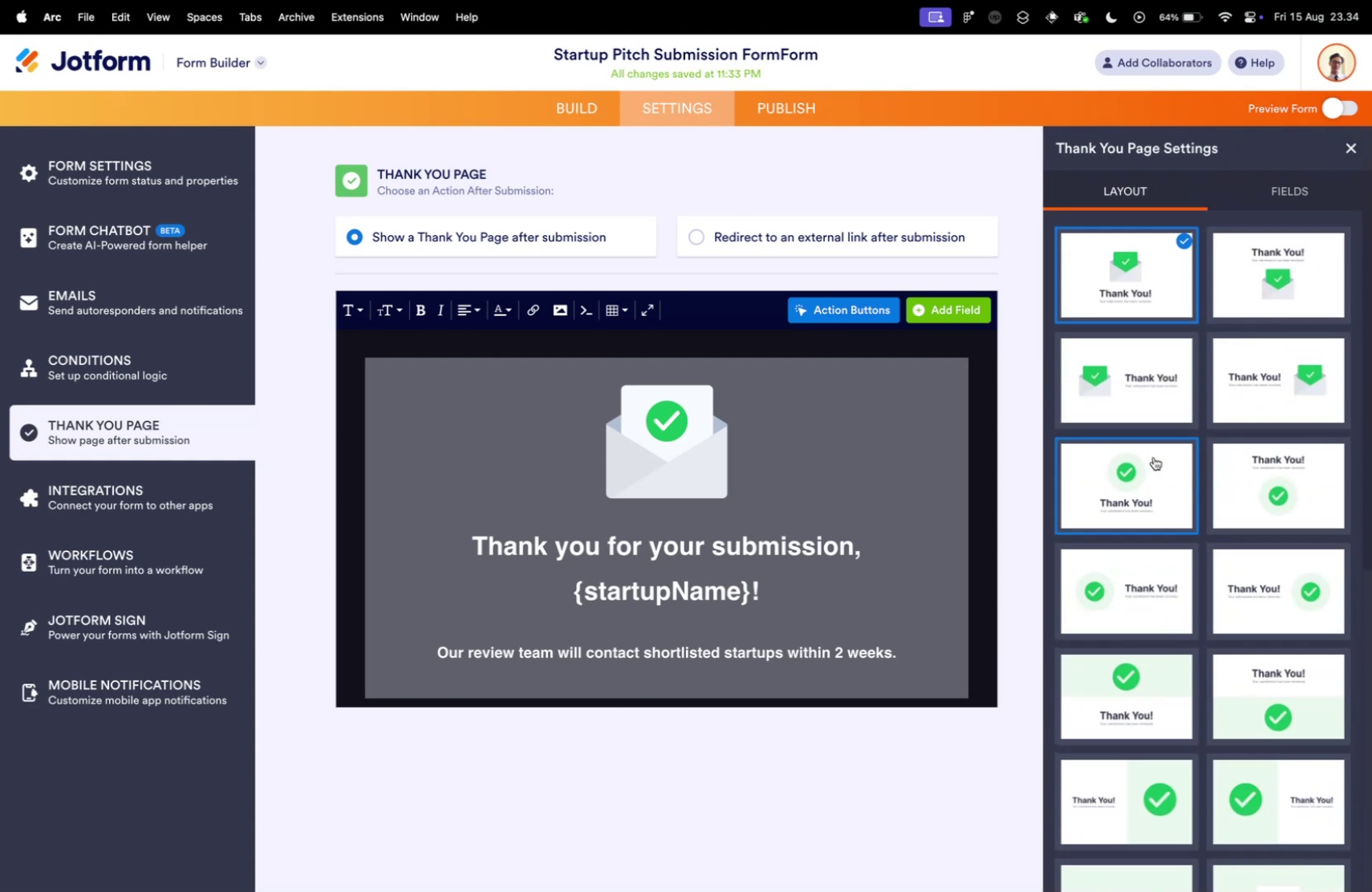 
scroll: coordinate [1154, 456], scroll_direction: down, amount: 21.0
 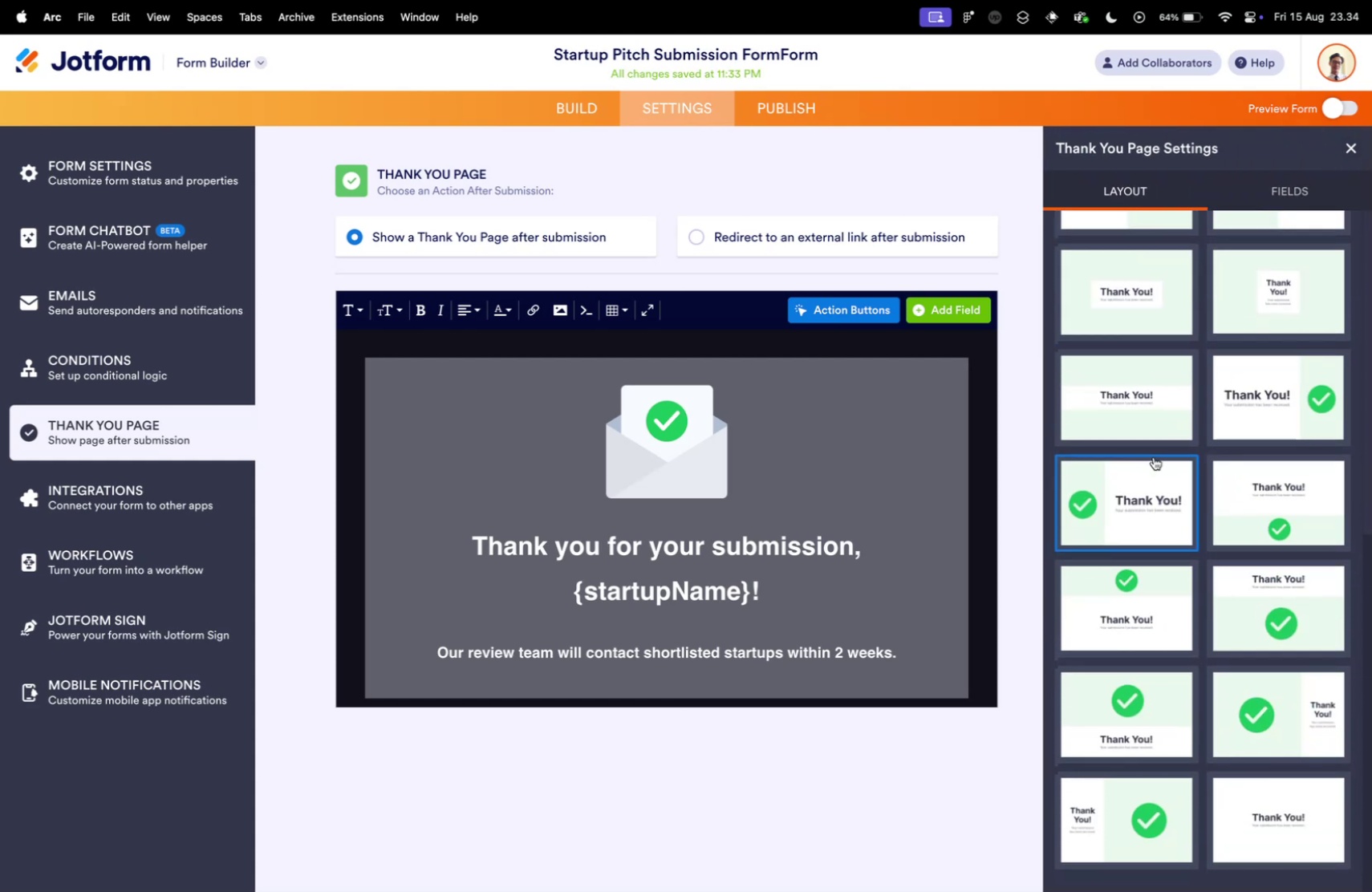 
scroll: coordinate [1227, 425], scroll_direction: up, amount: 16.0
 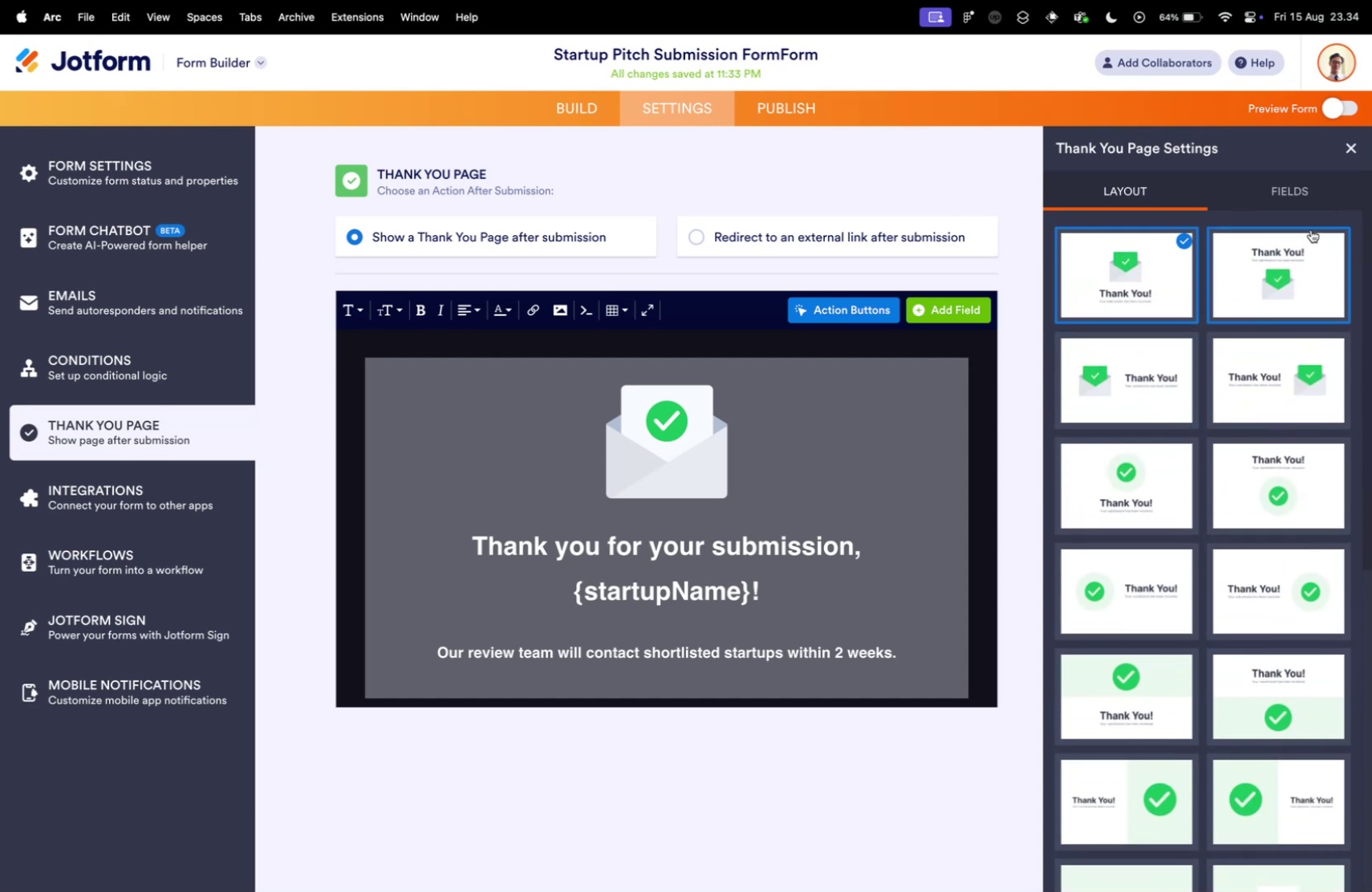 
left_click([1301, 184])
 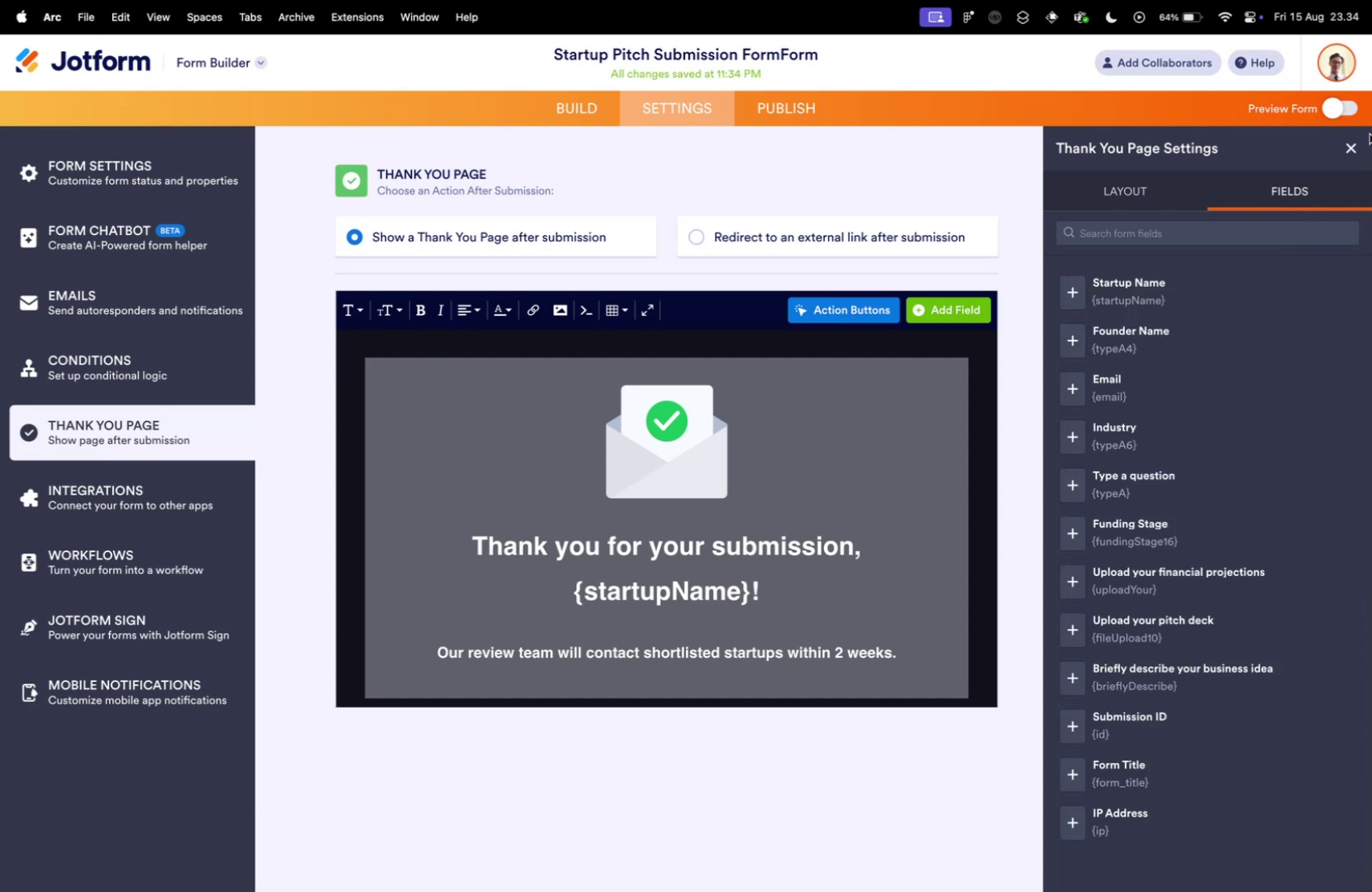 
left_click([1345, 154])
 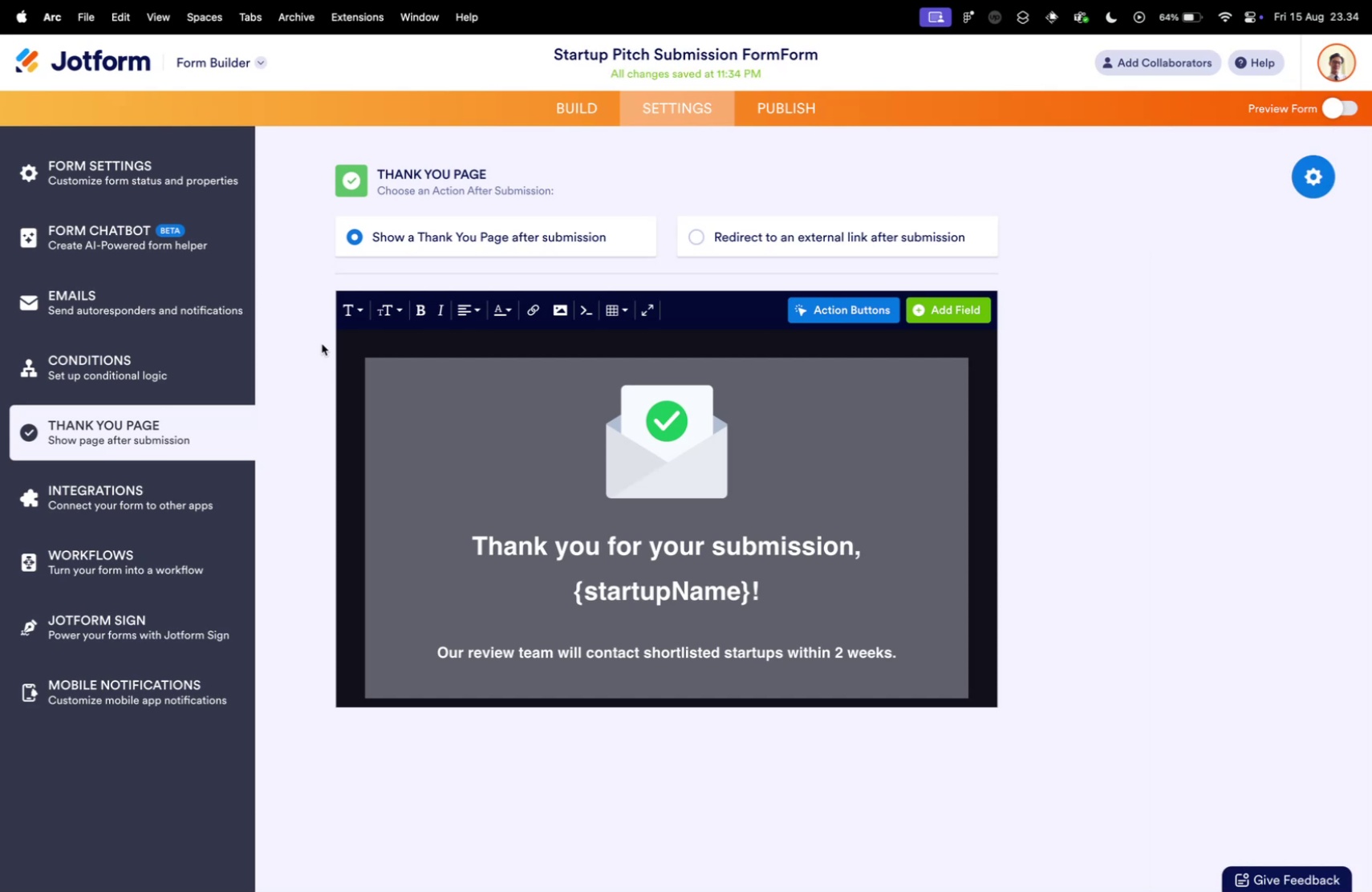 
scroll: coordinate [246, 275], scroll_direction: up, amount: 16.0
 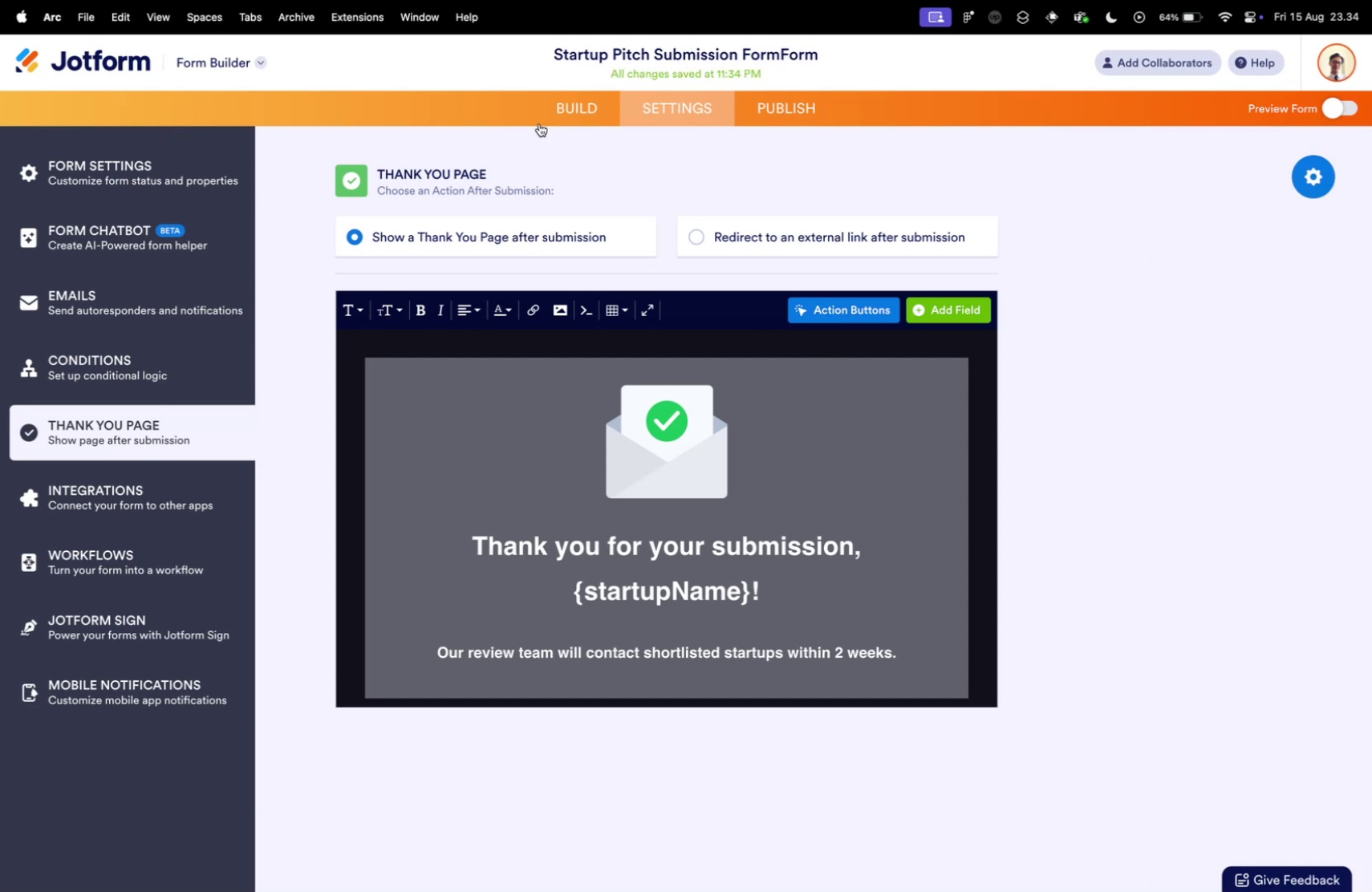 
left_click([580, 105])
 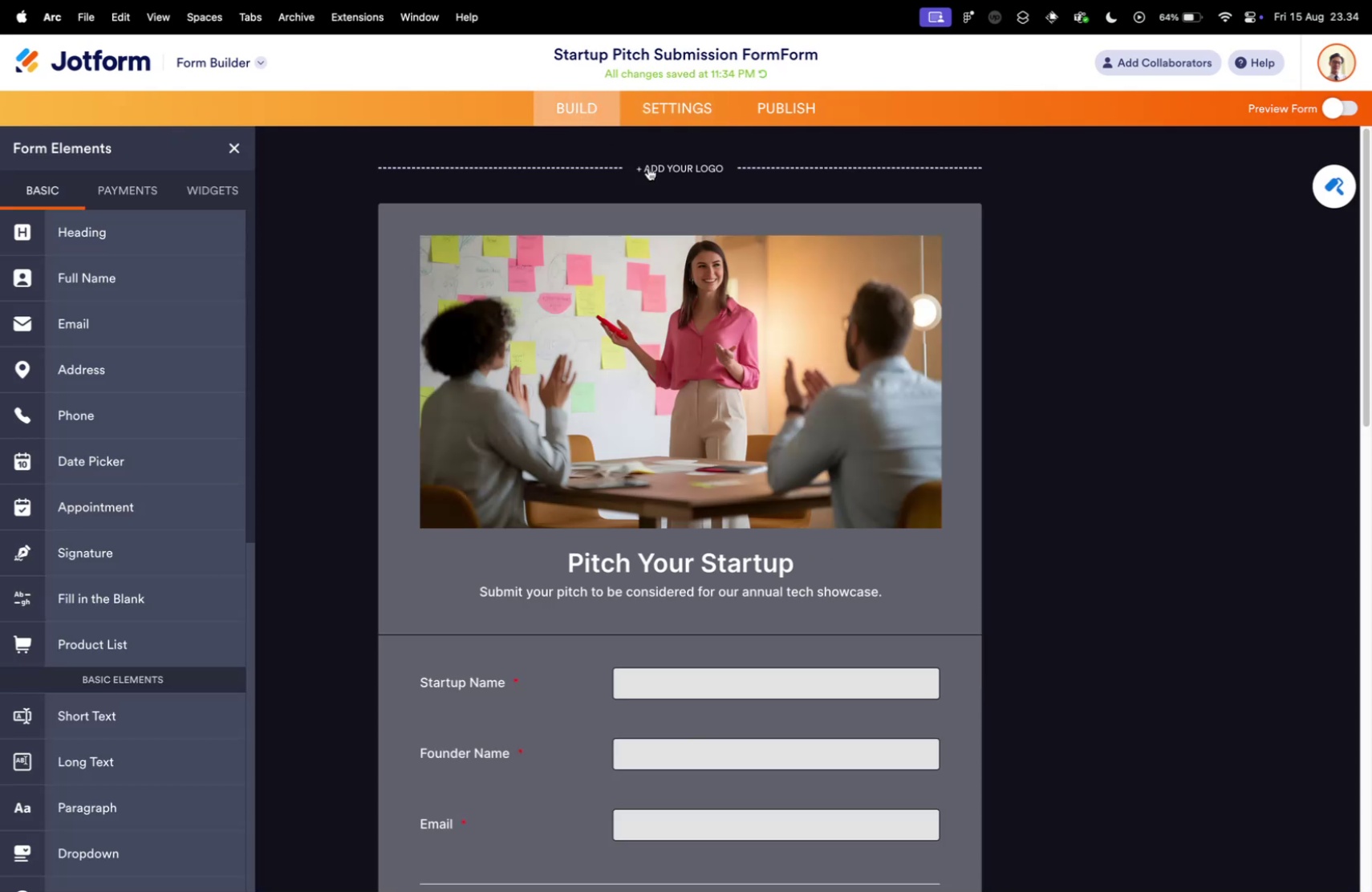 
scroll: coordinate [892, 352], scroll_direction: up, amount: 23.0
 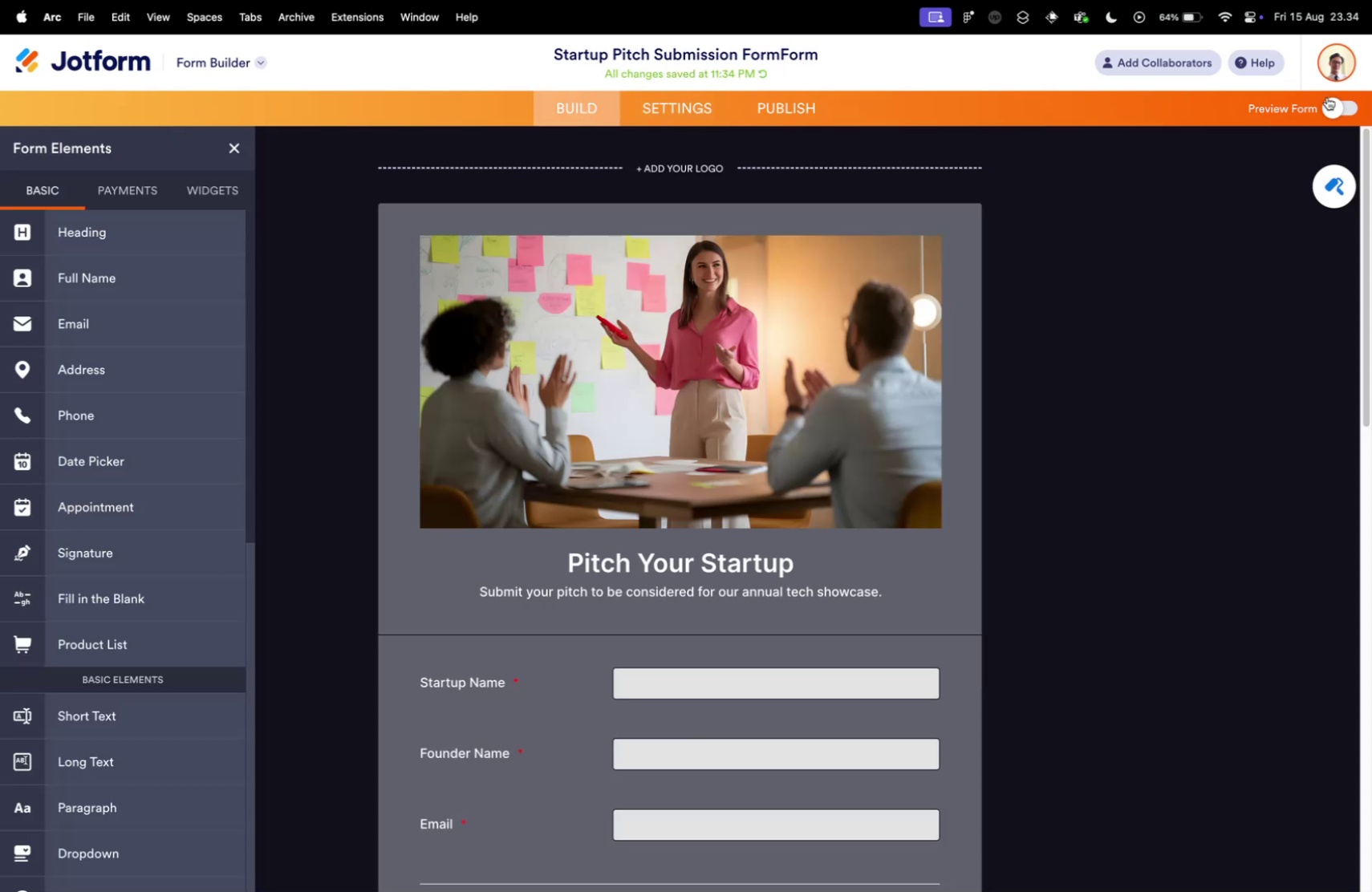 
left_click([1329, 106])
 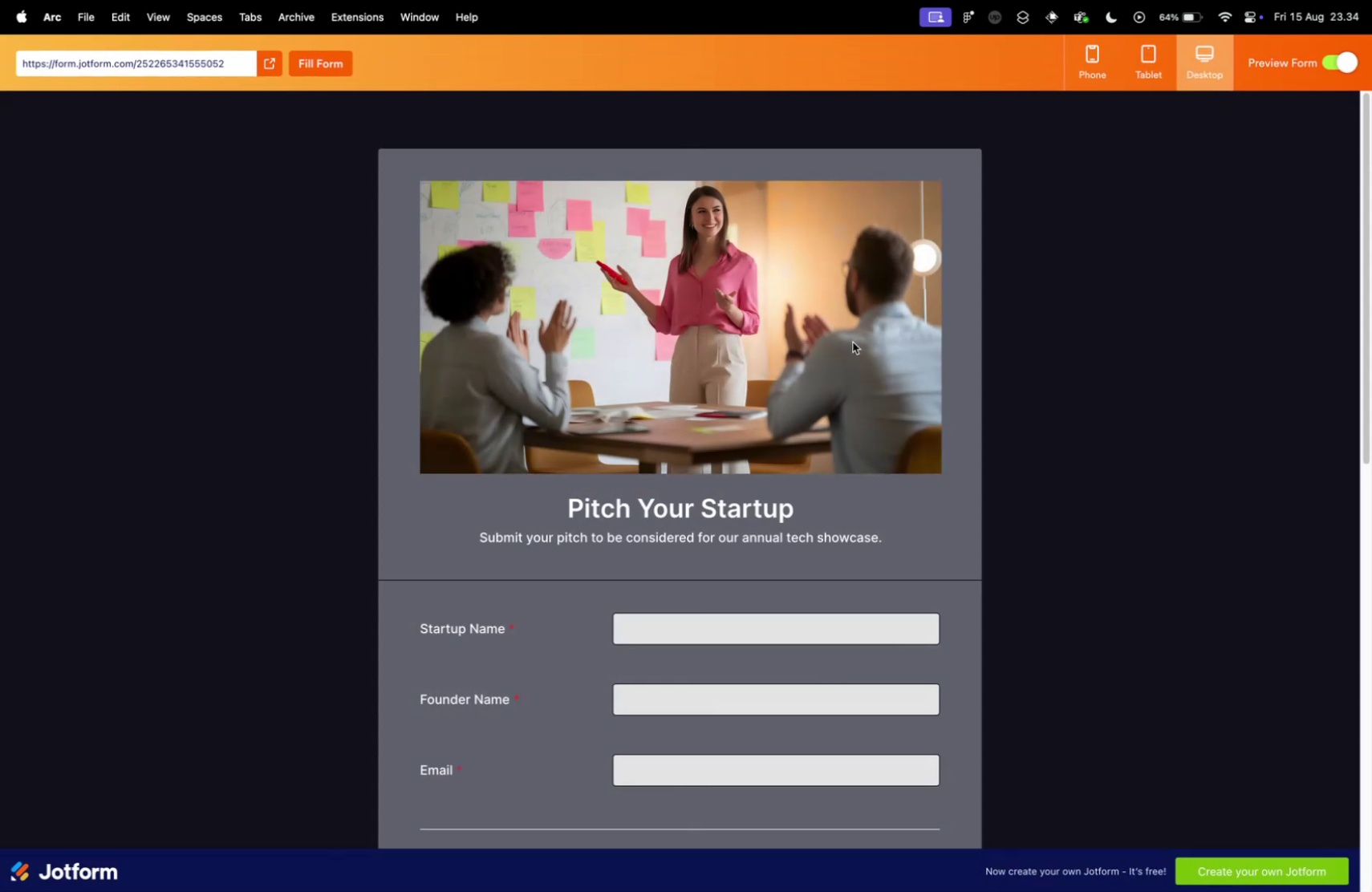 
scroll: coordinate [985, 341], scroll_direction: down, amount: 15.0
 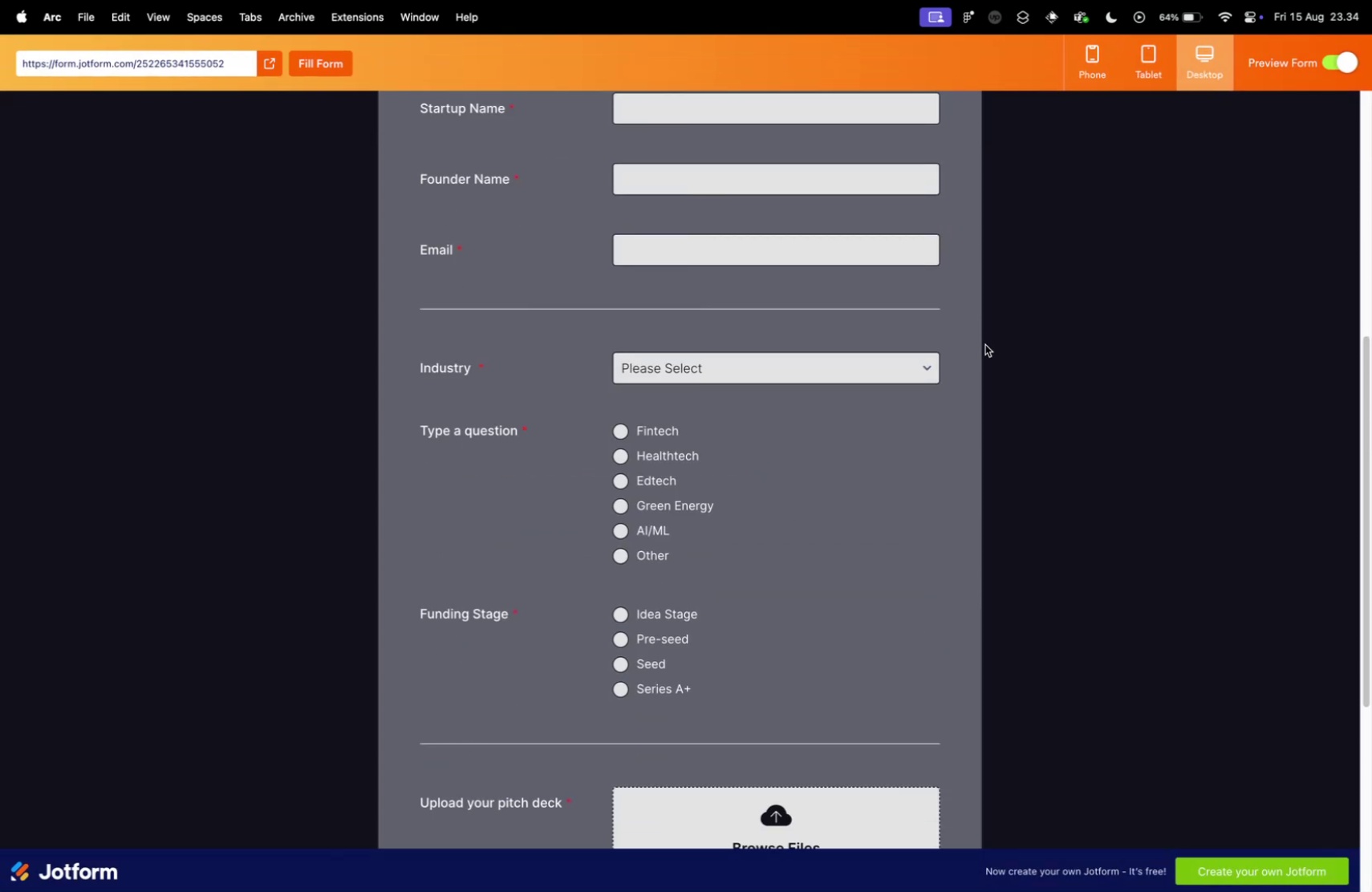 
scroll: coordinate [678, 347], scroll_direction: up, amount: 8.0
 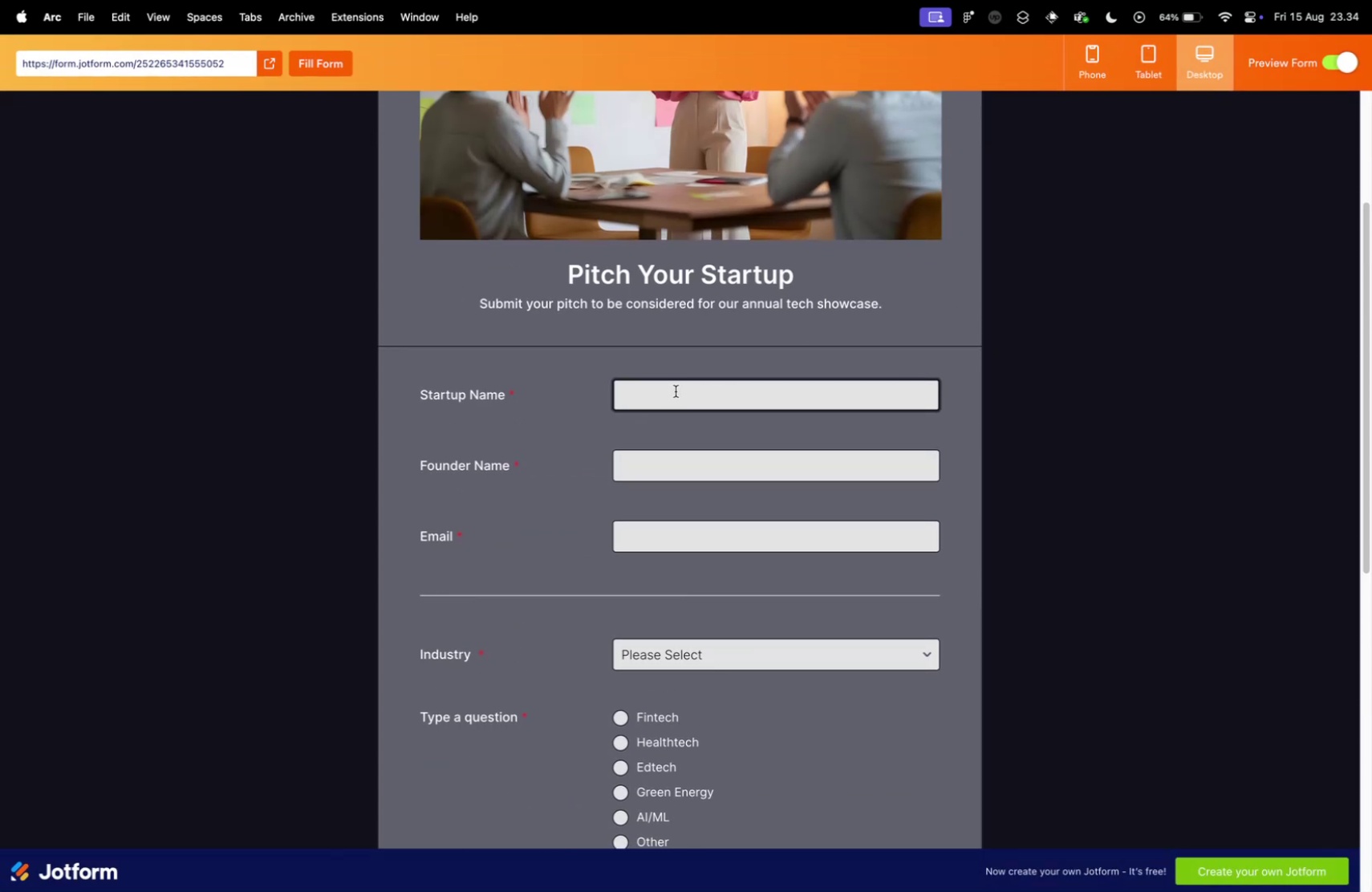 
left_click([676, 391])
 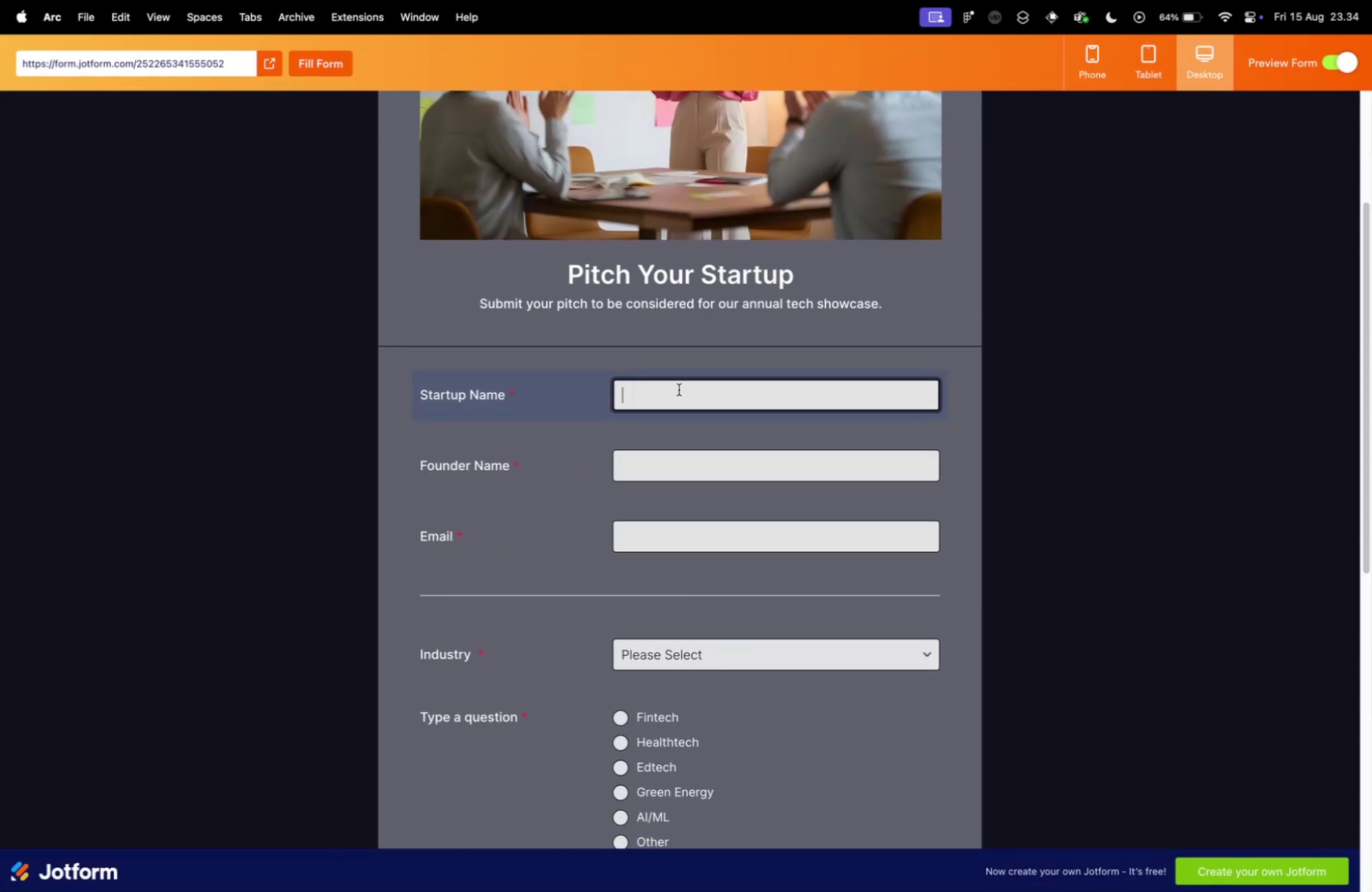 
type(asda)
 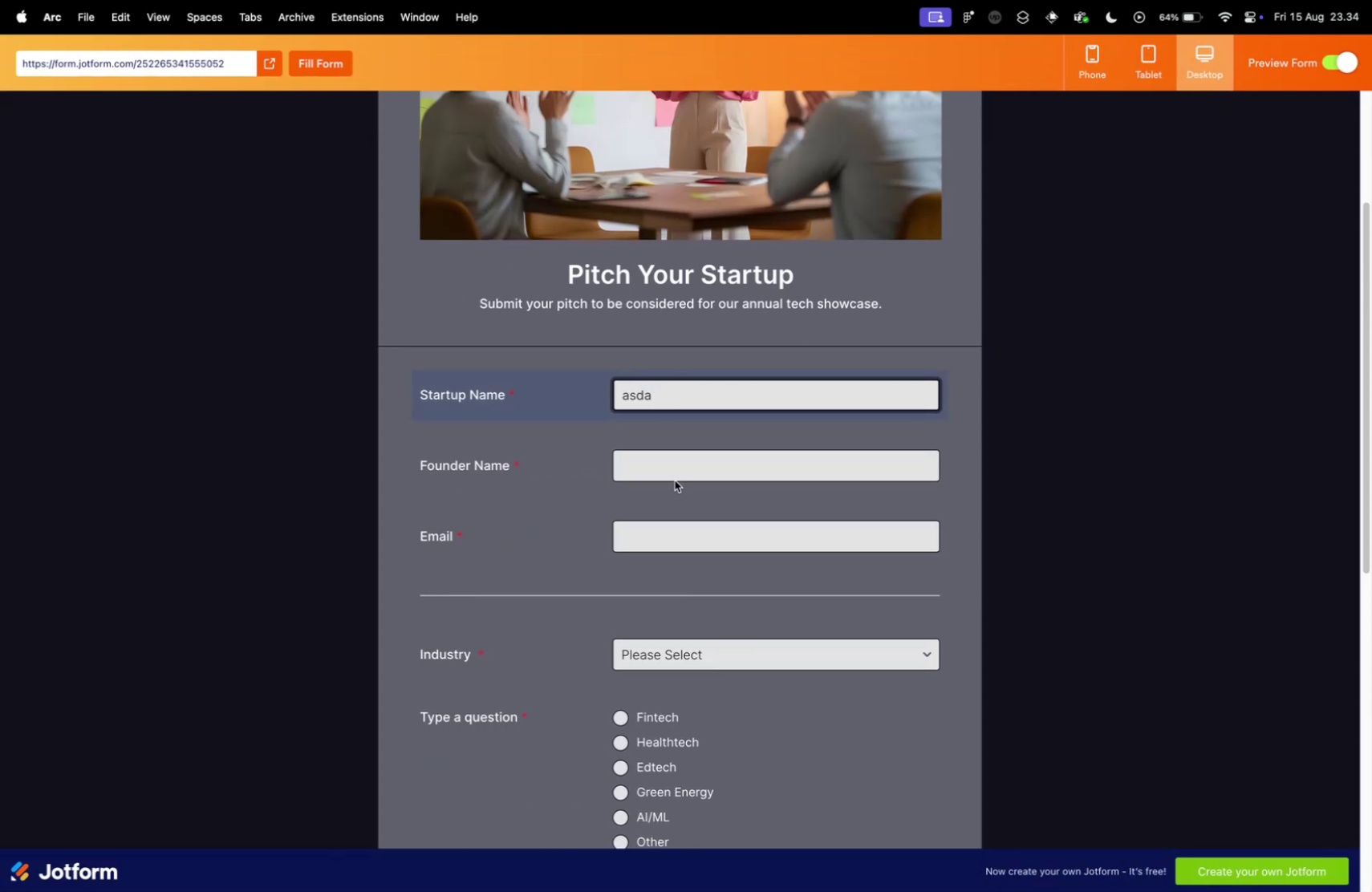 
left_click([677, 478])
 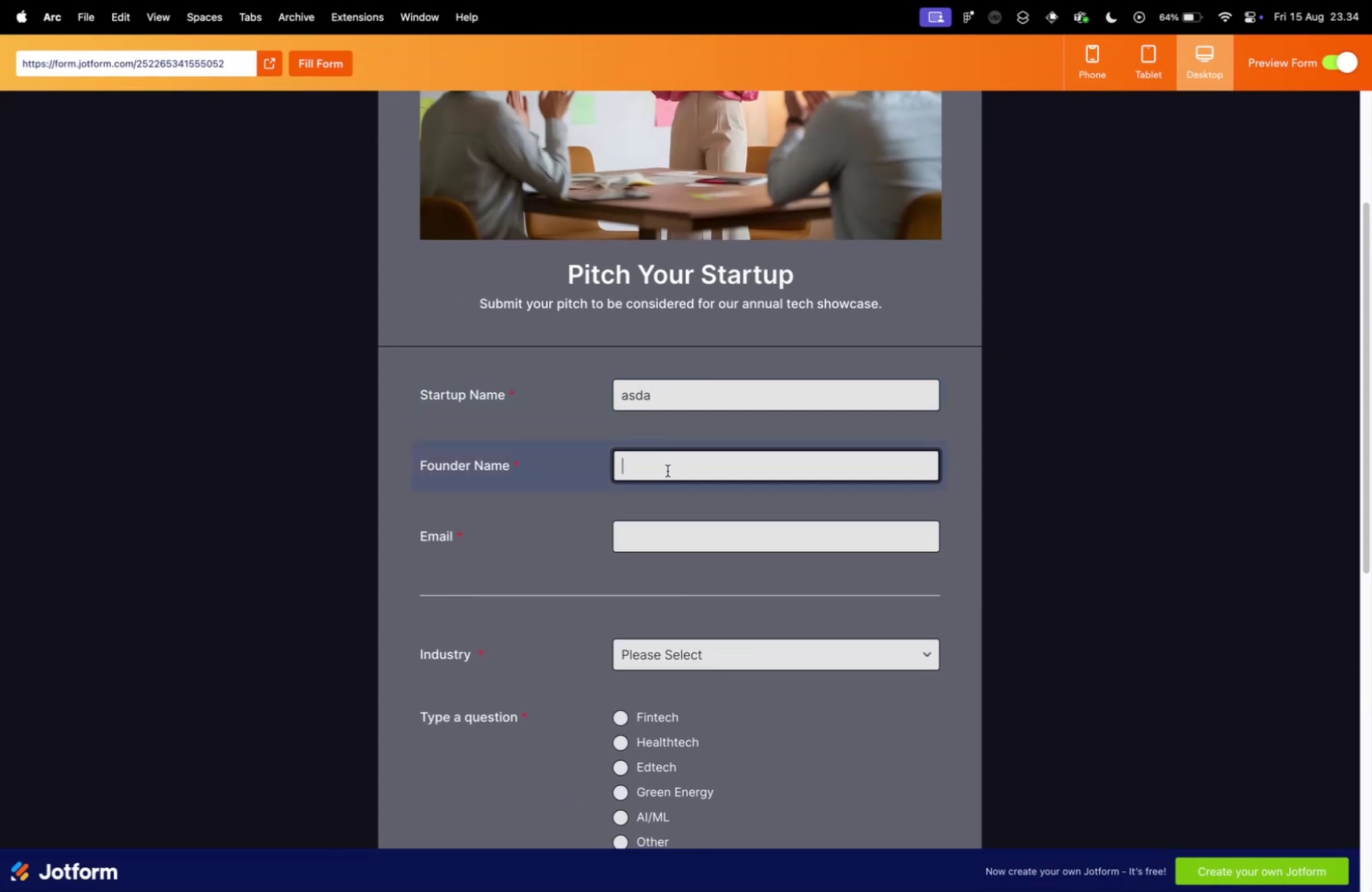 
type(fsdafd)
 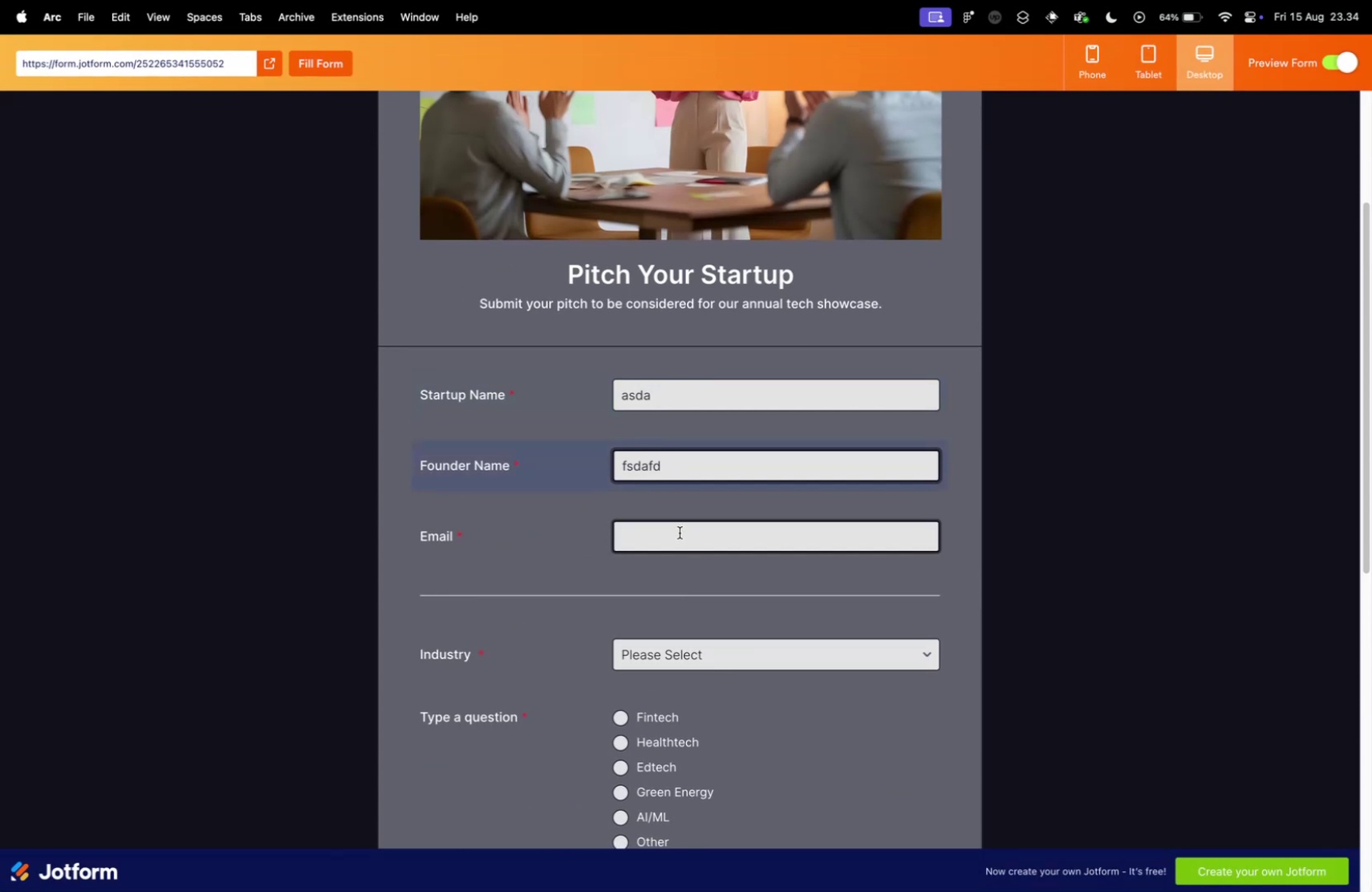 
left_click([680, 532])
 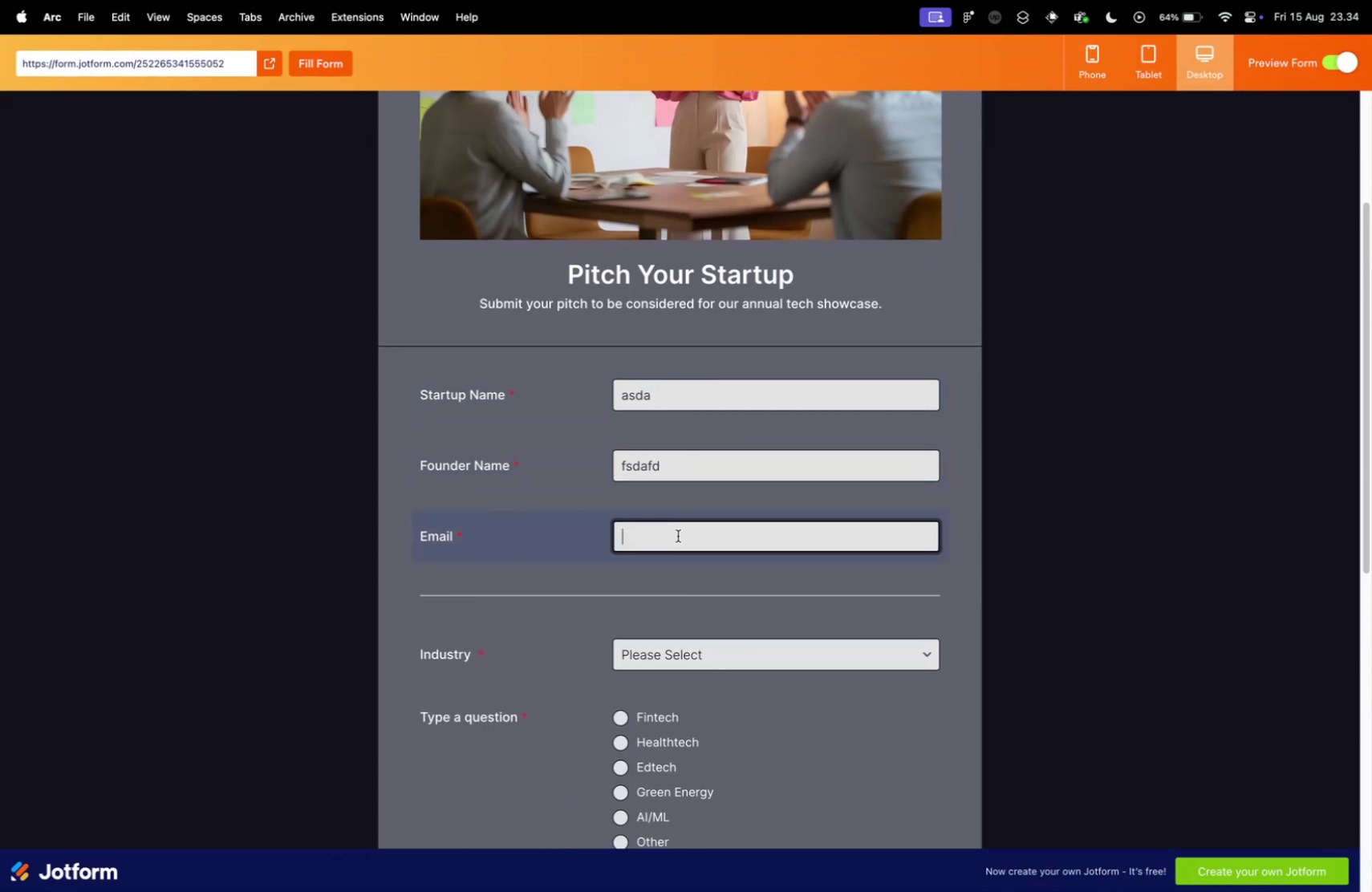 
type(fgas@da.com)
 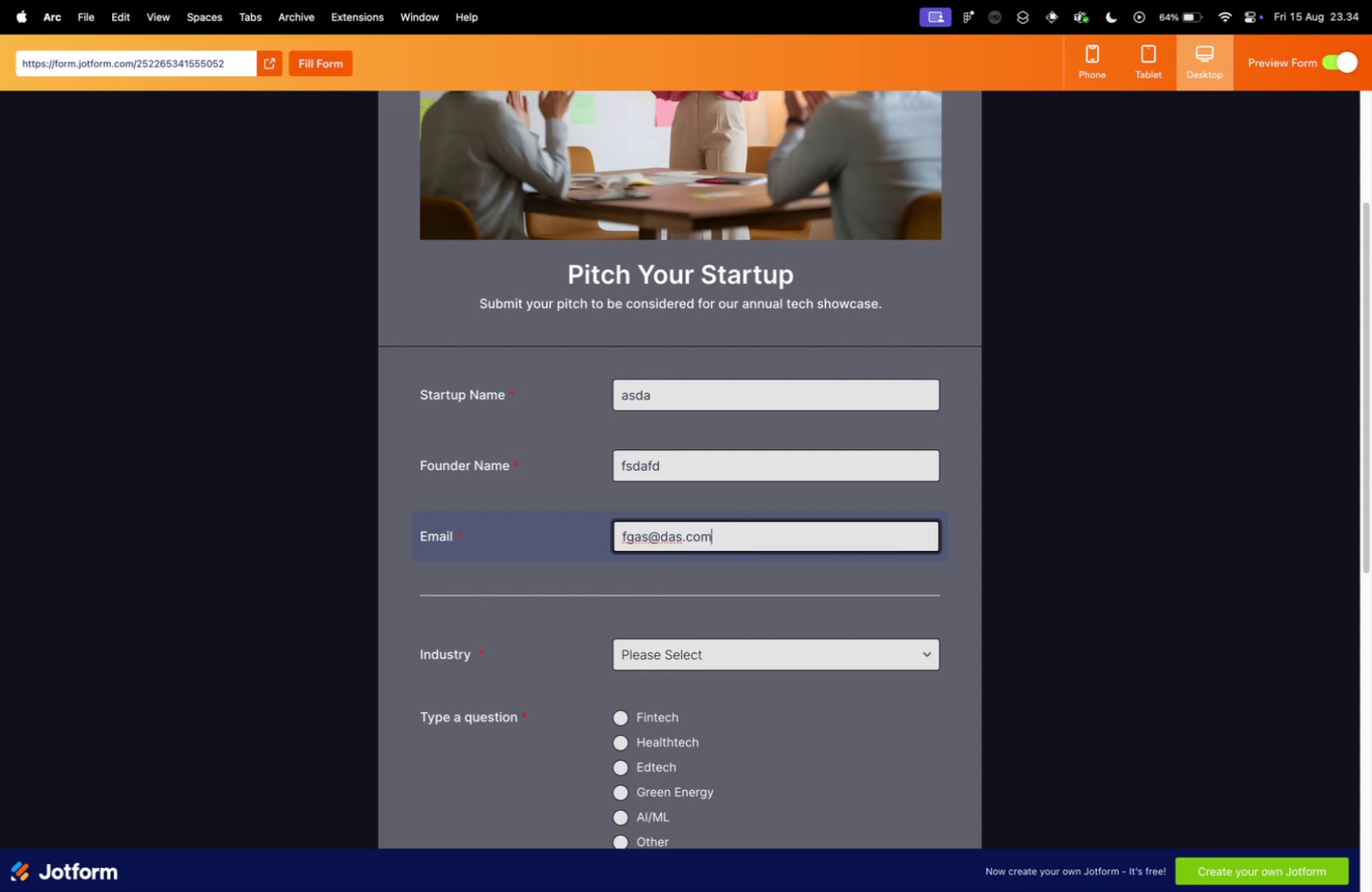 
left_click([761, 655])
 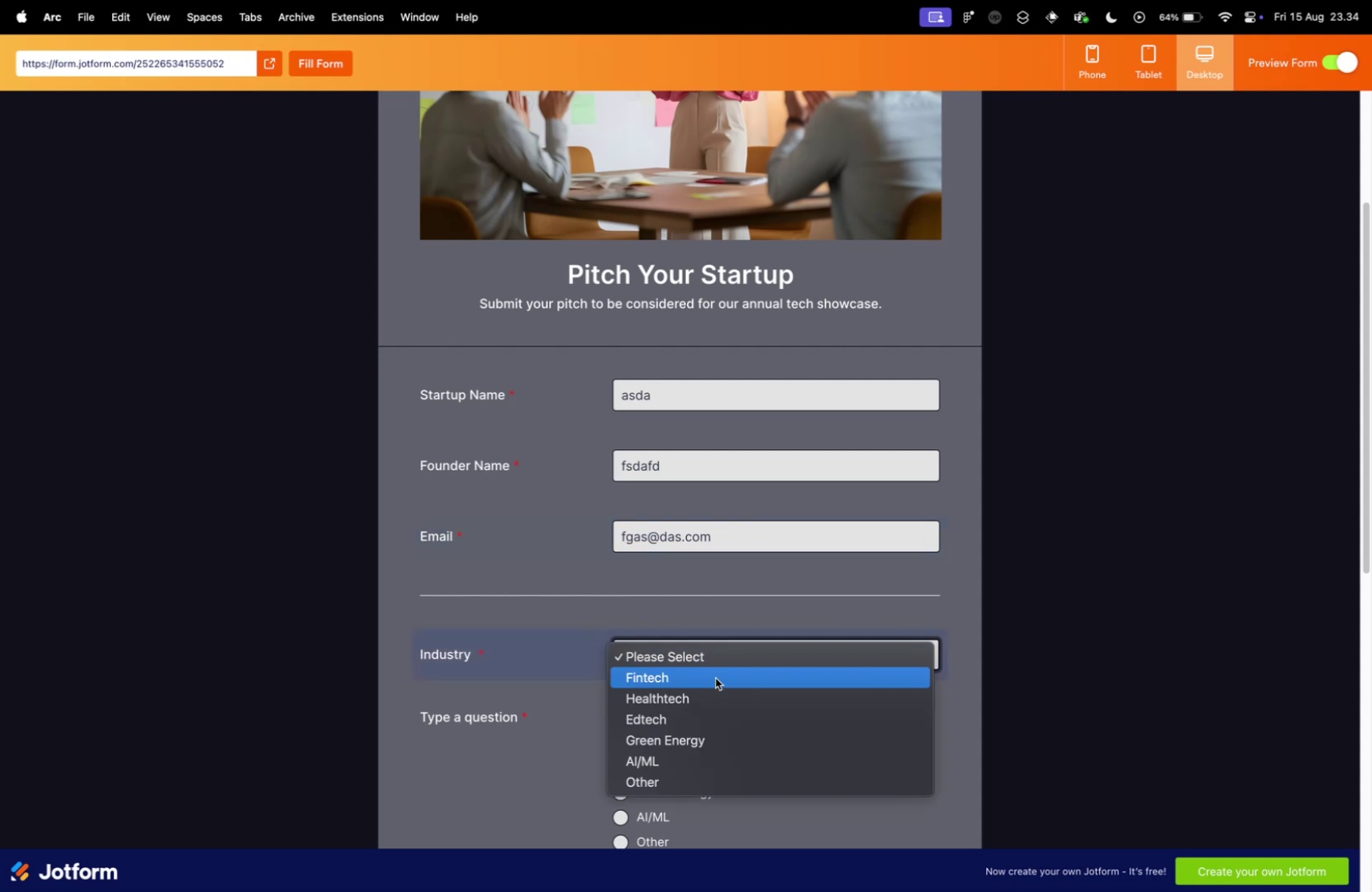 
left_click([514, 667])
 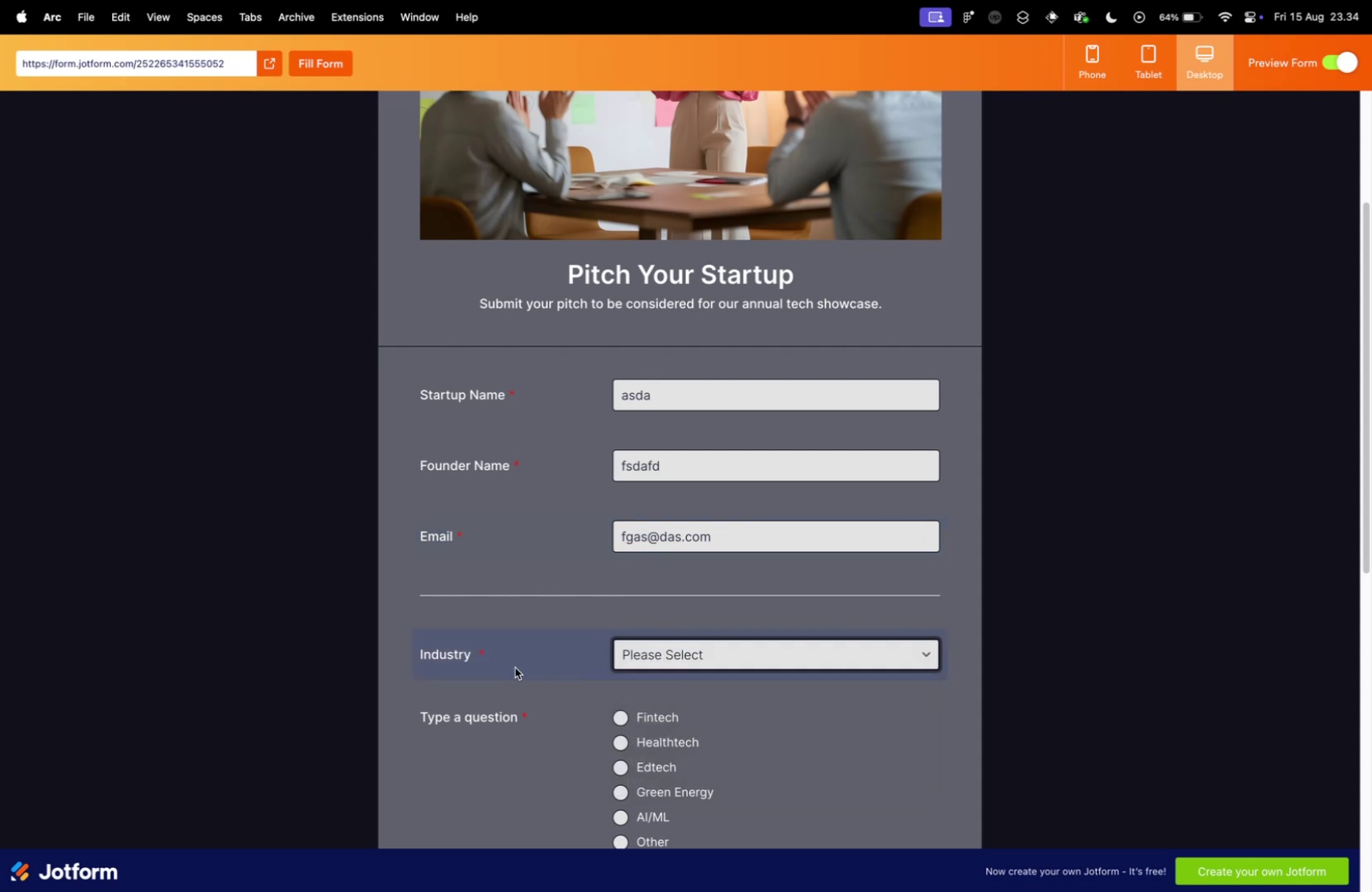 
scroll: coordinate [517, 666], scroll_direction: down, amount: 10.0
 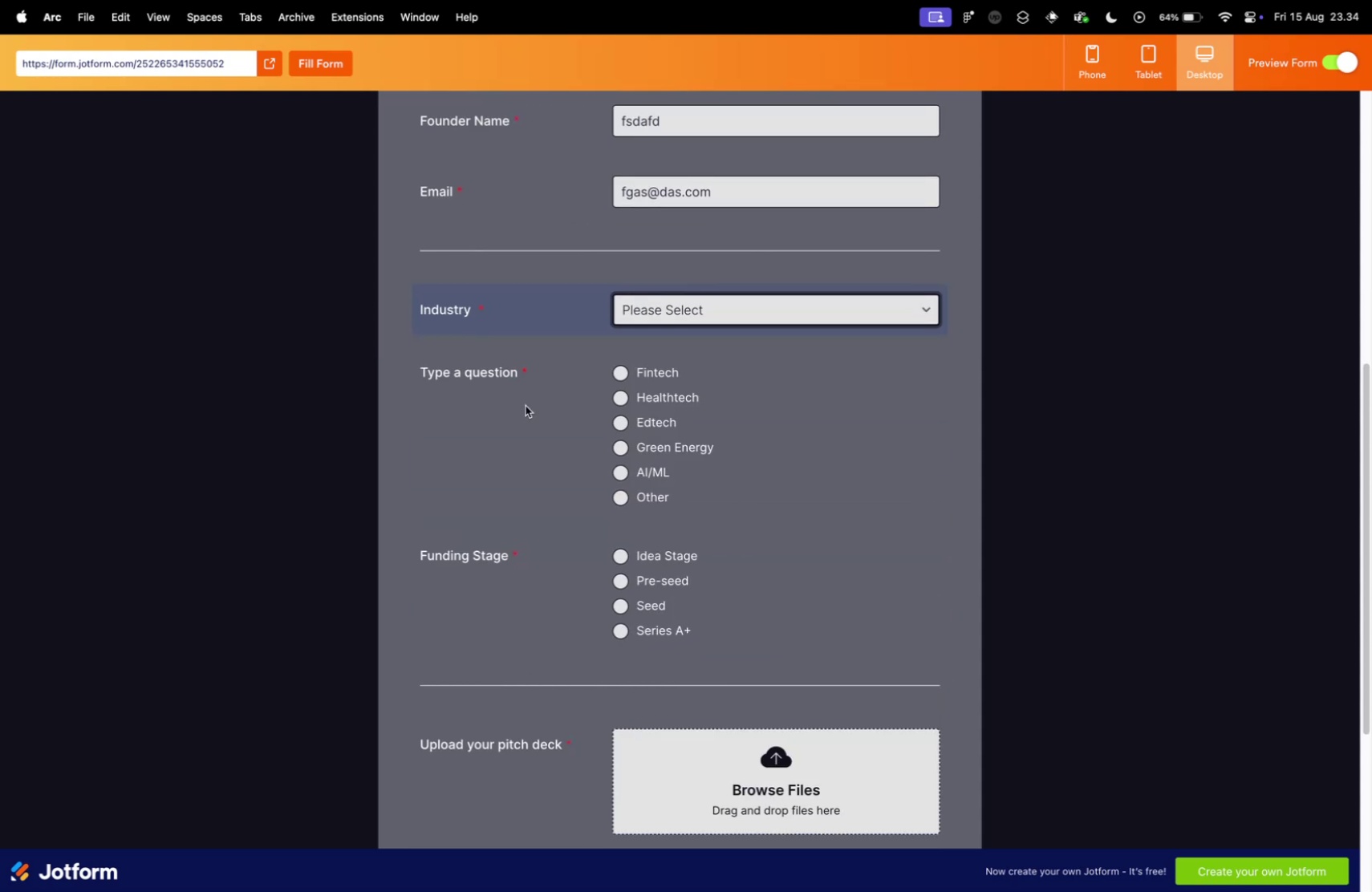 
left_click([526, 405])
 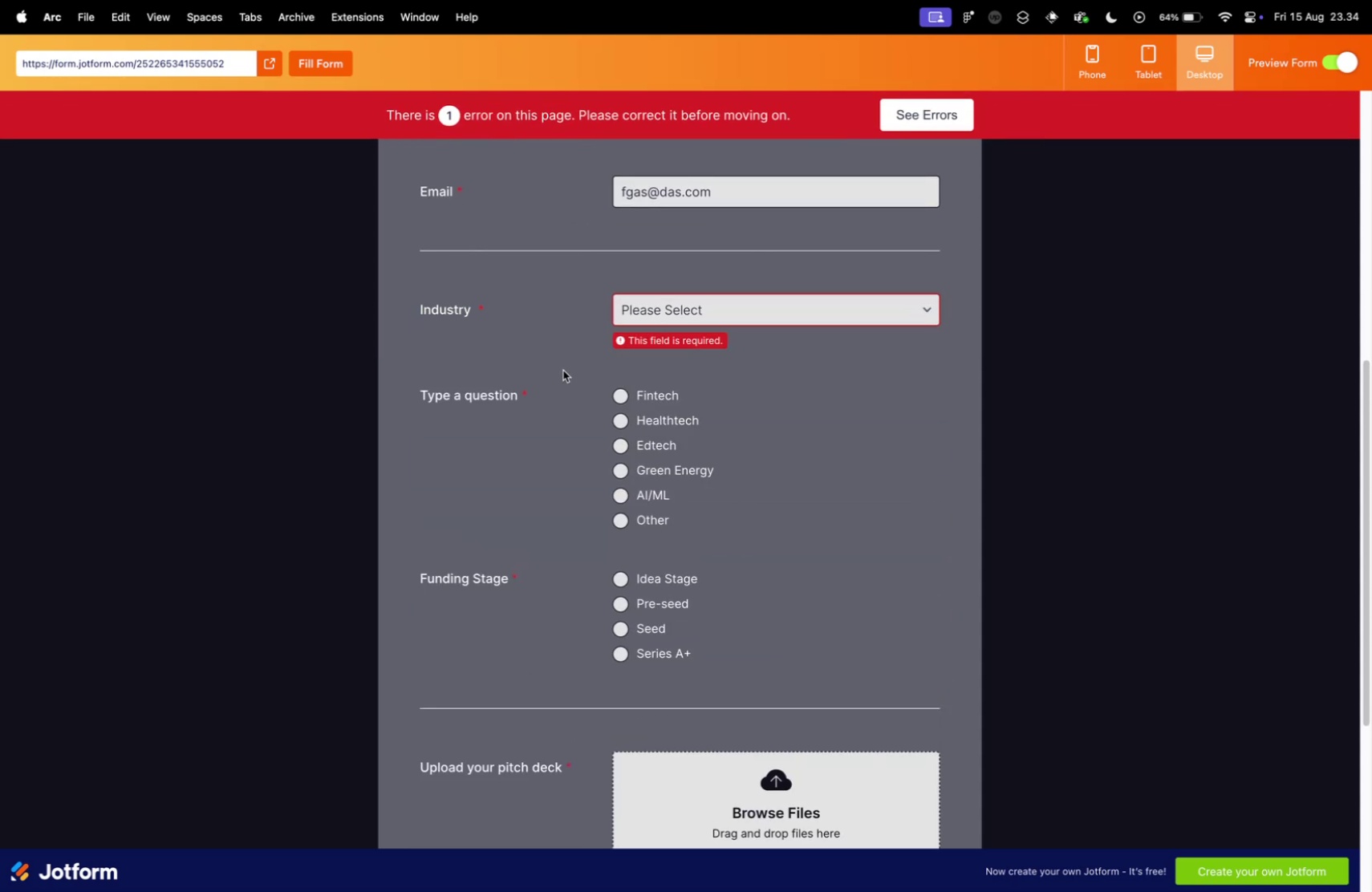 
left_click([533, 383])
 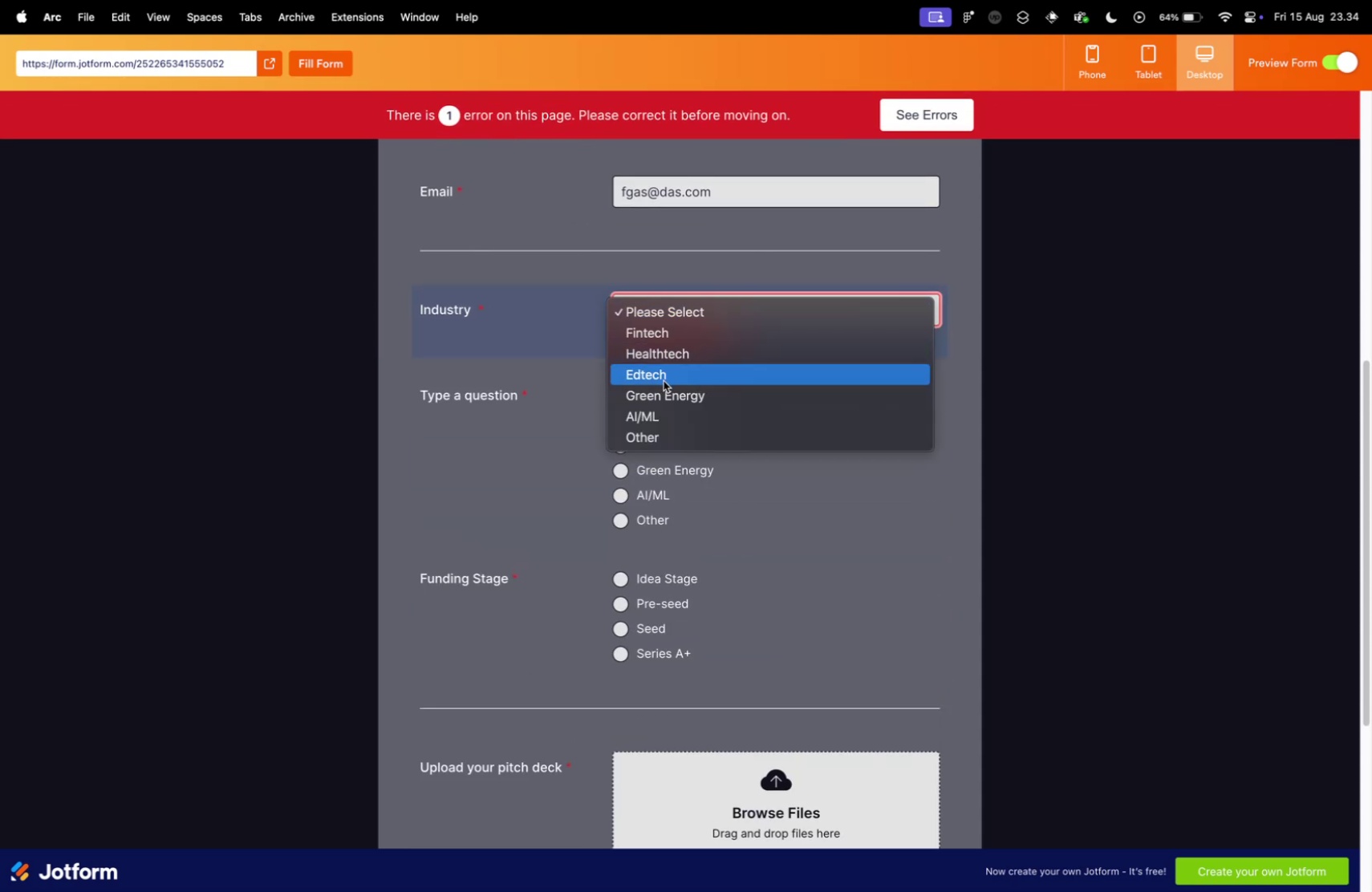 
left_click([497, 416])
 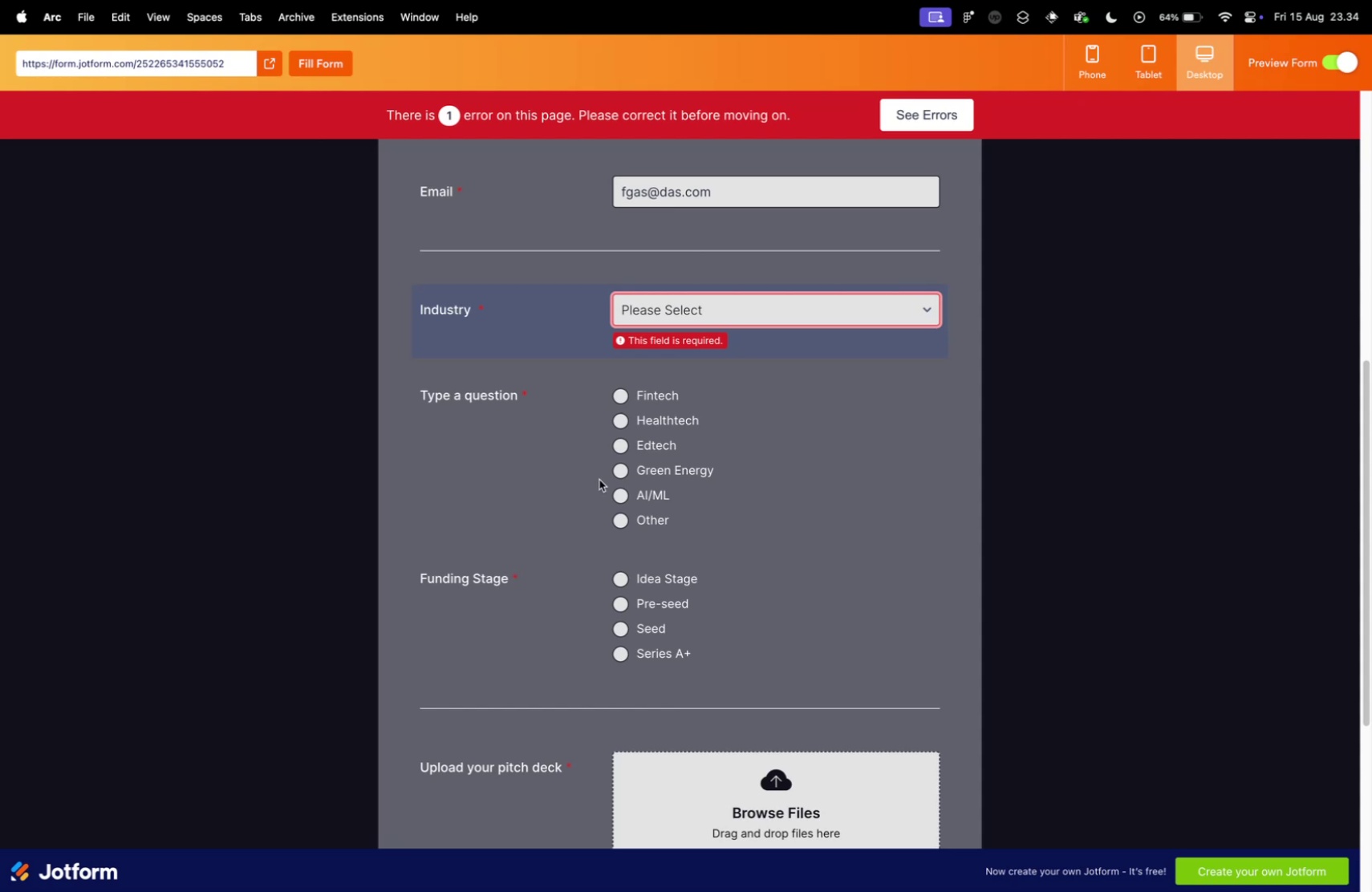 
wait(5.44)
 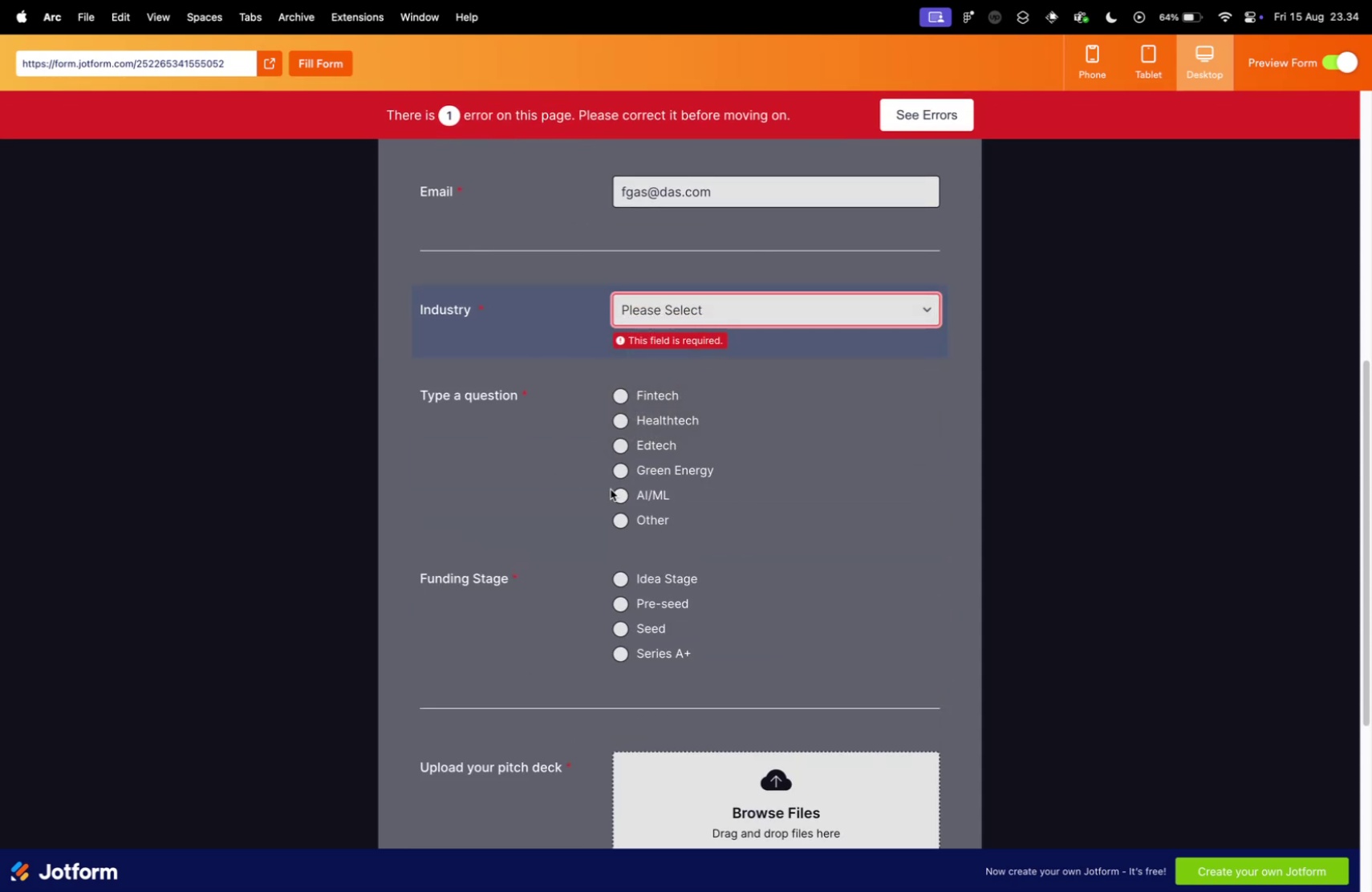 
left_click([652, 525])
 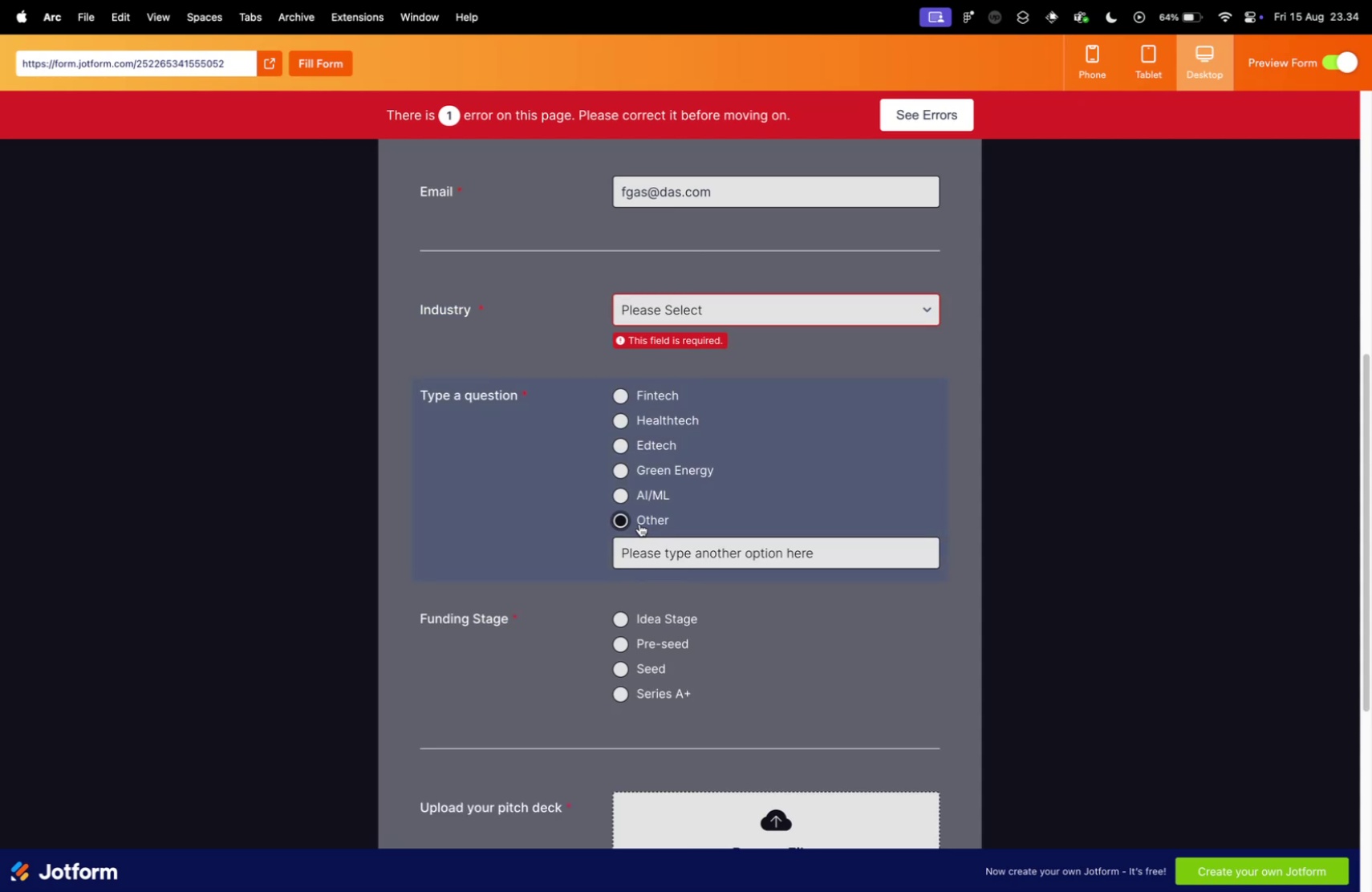 
left_click([639, 523])
 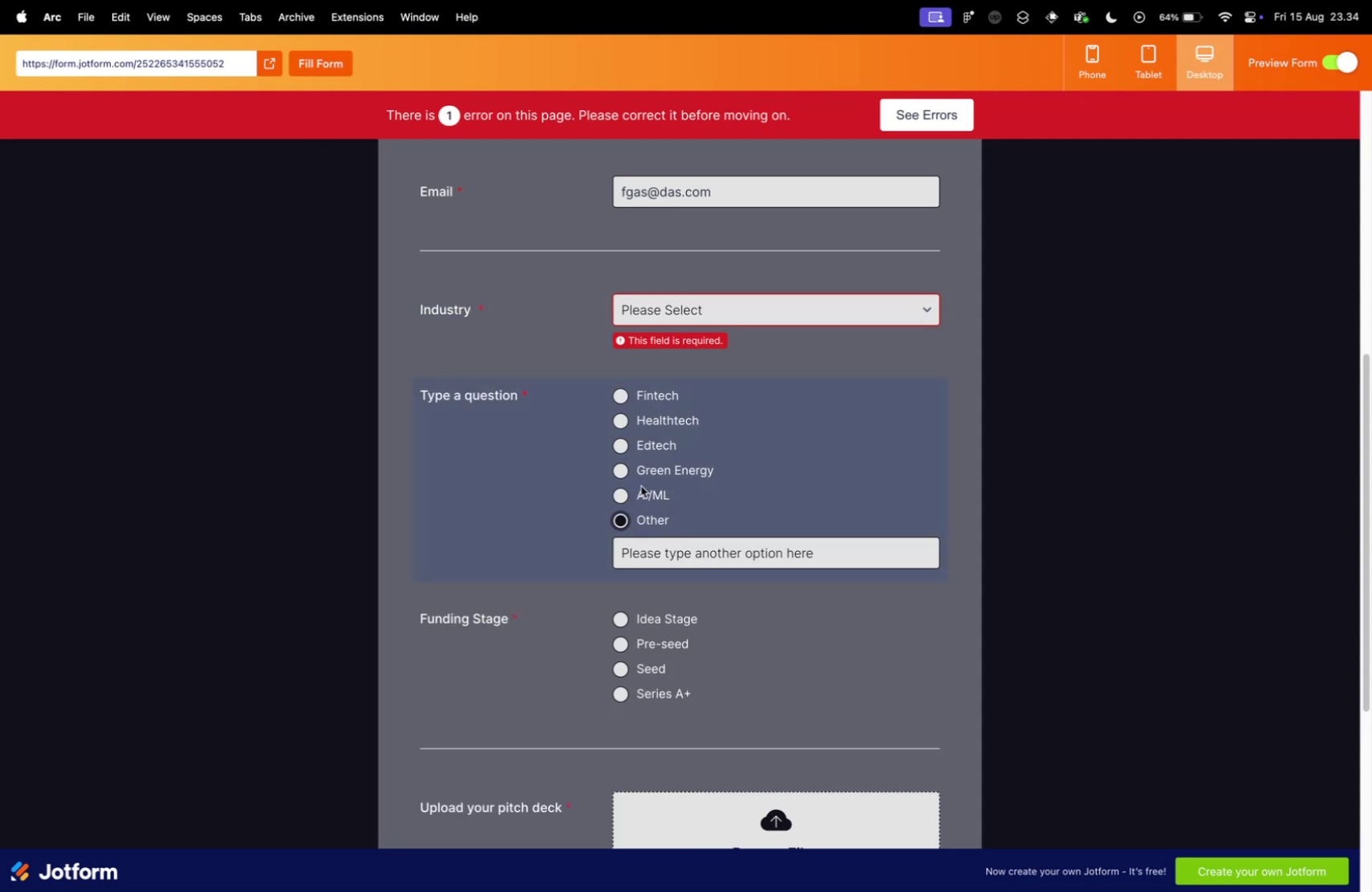 
left_click([641, 485])
 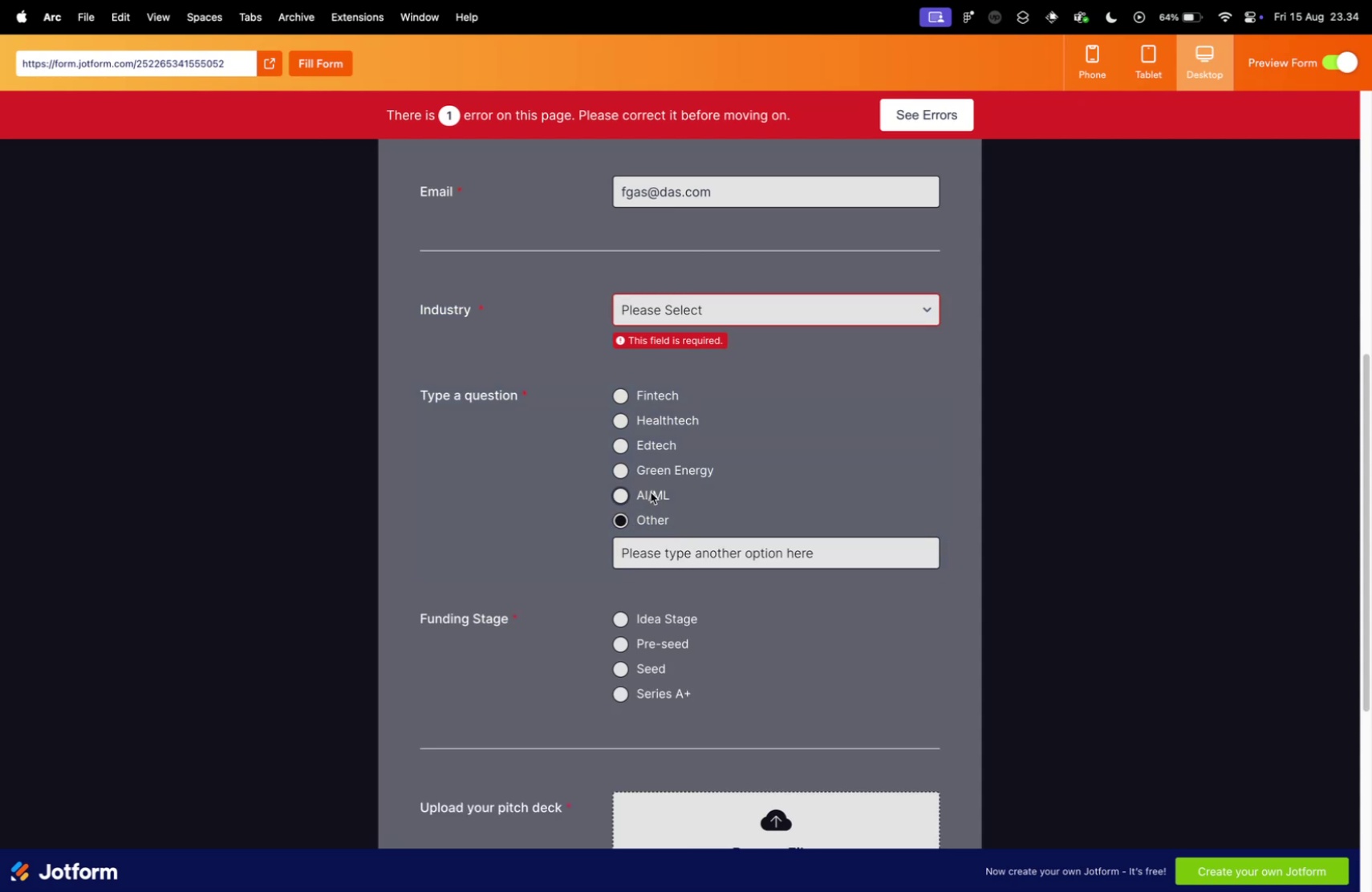 
left_click([651, 492])
 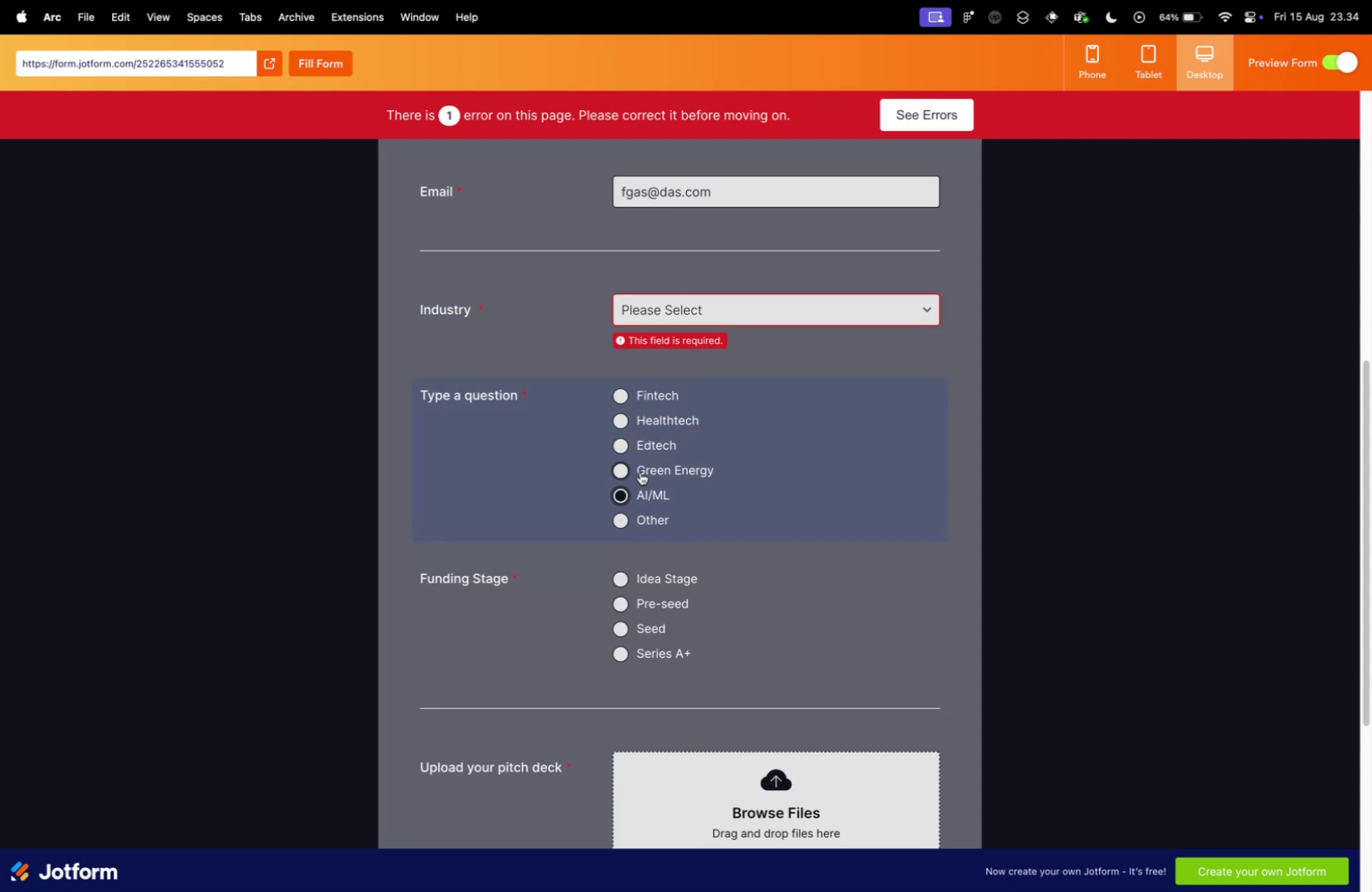 
left_click([640, 471])
 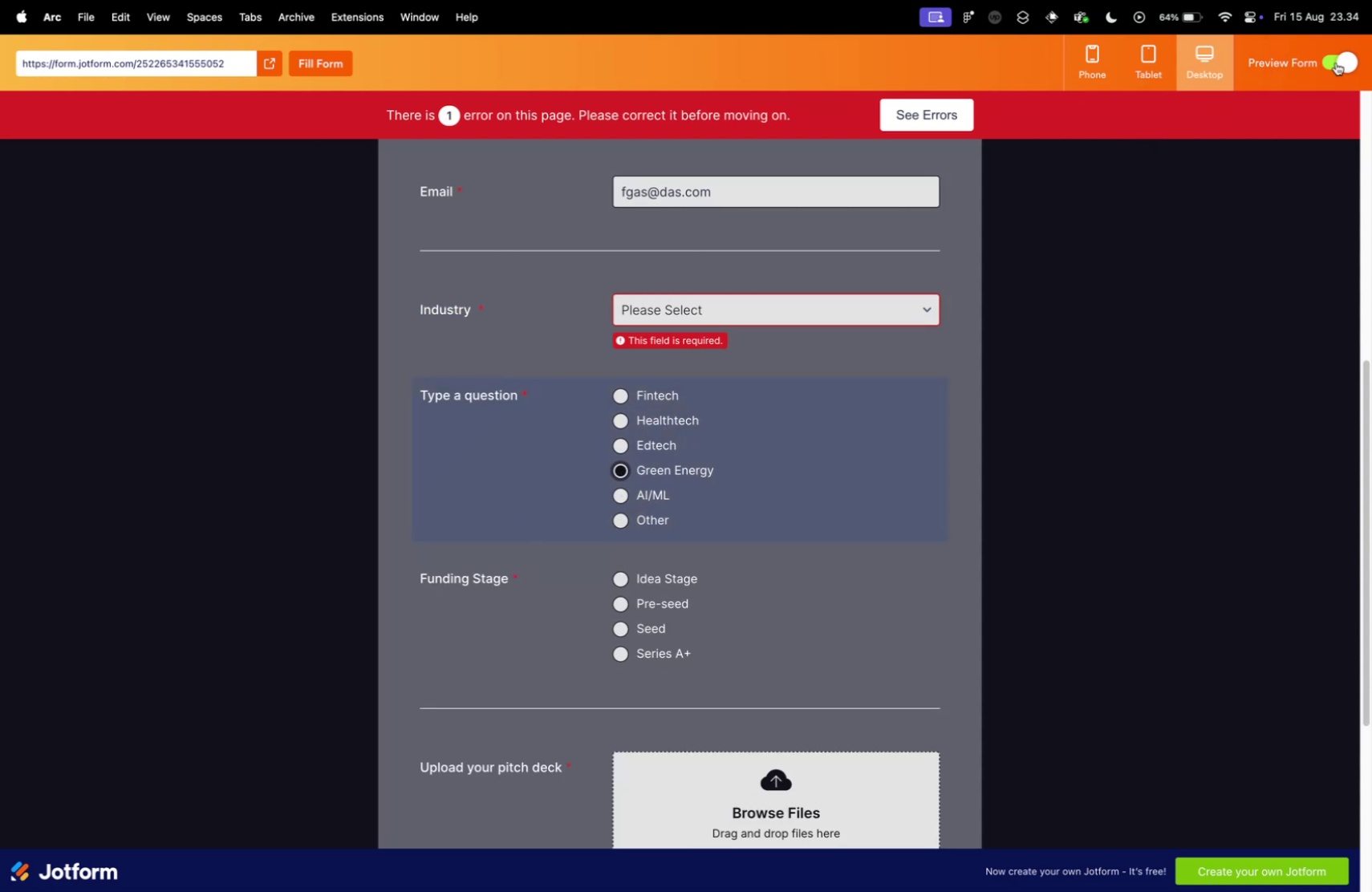 
left_click([1339, 59])
 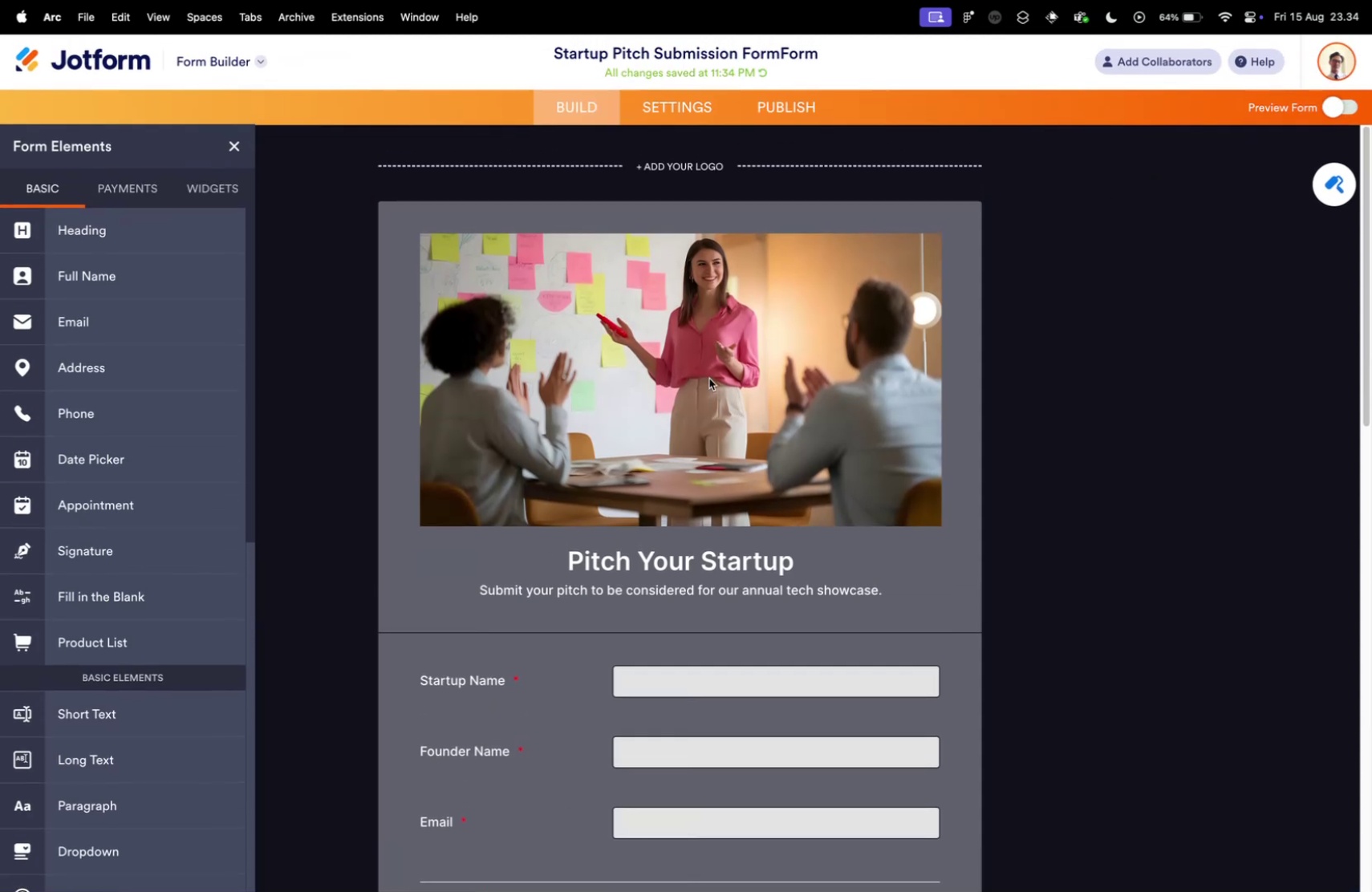 
scroll: coordinate [594, 474], scroll_direction: down, amount: 20.0
 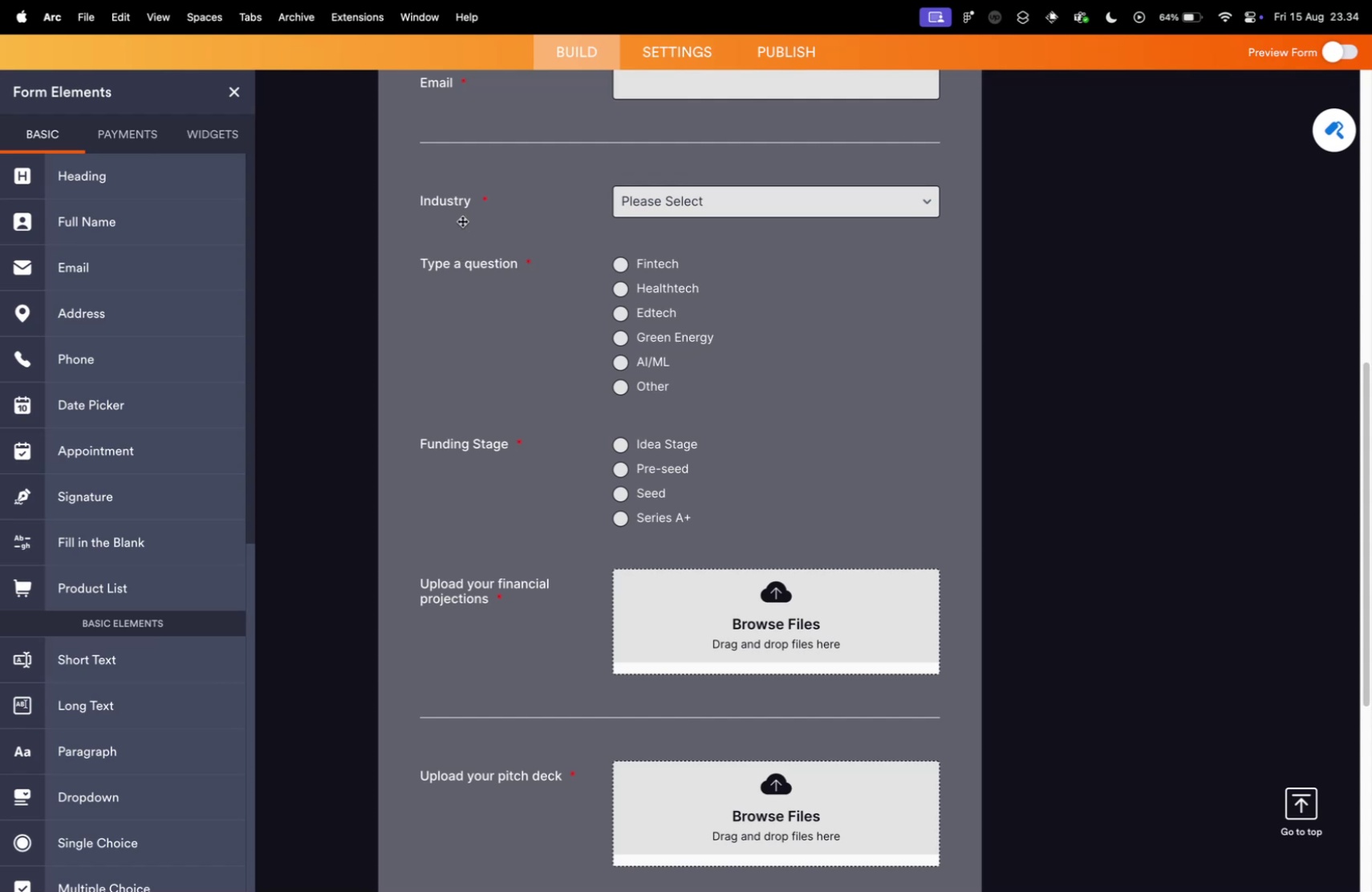 
double_click([454, 202])
 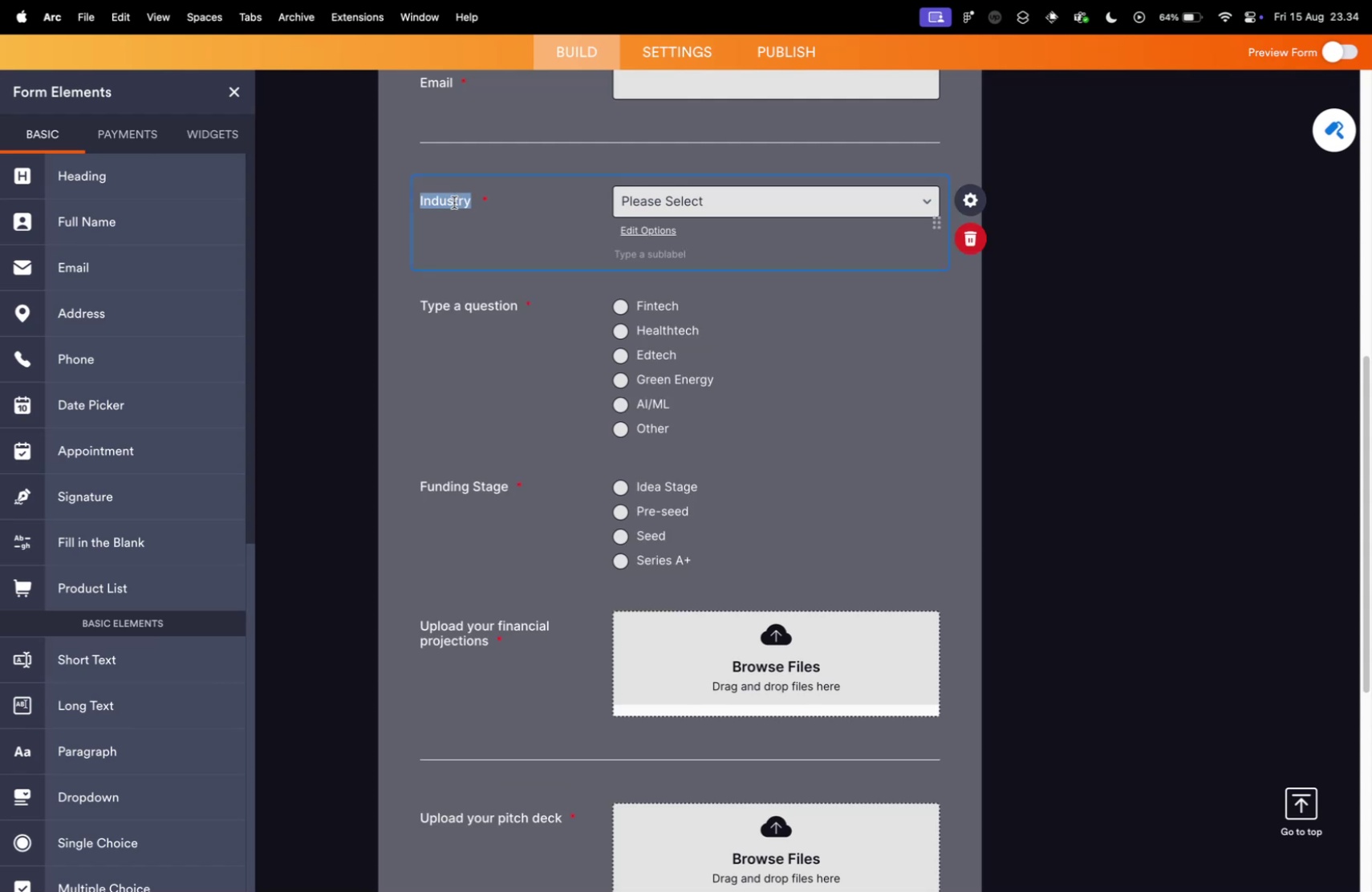 
key(Meta+CommandLeft)
 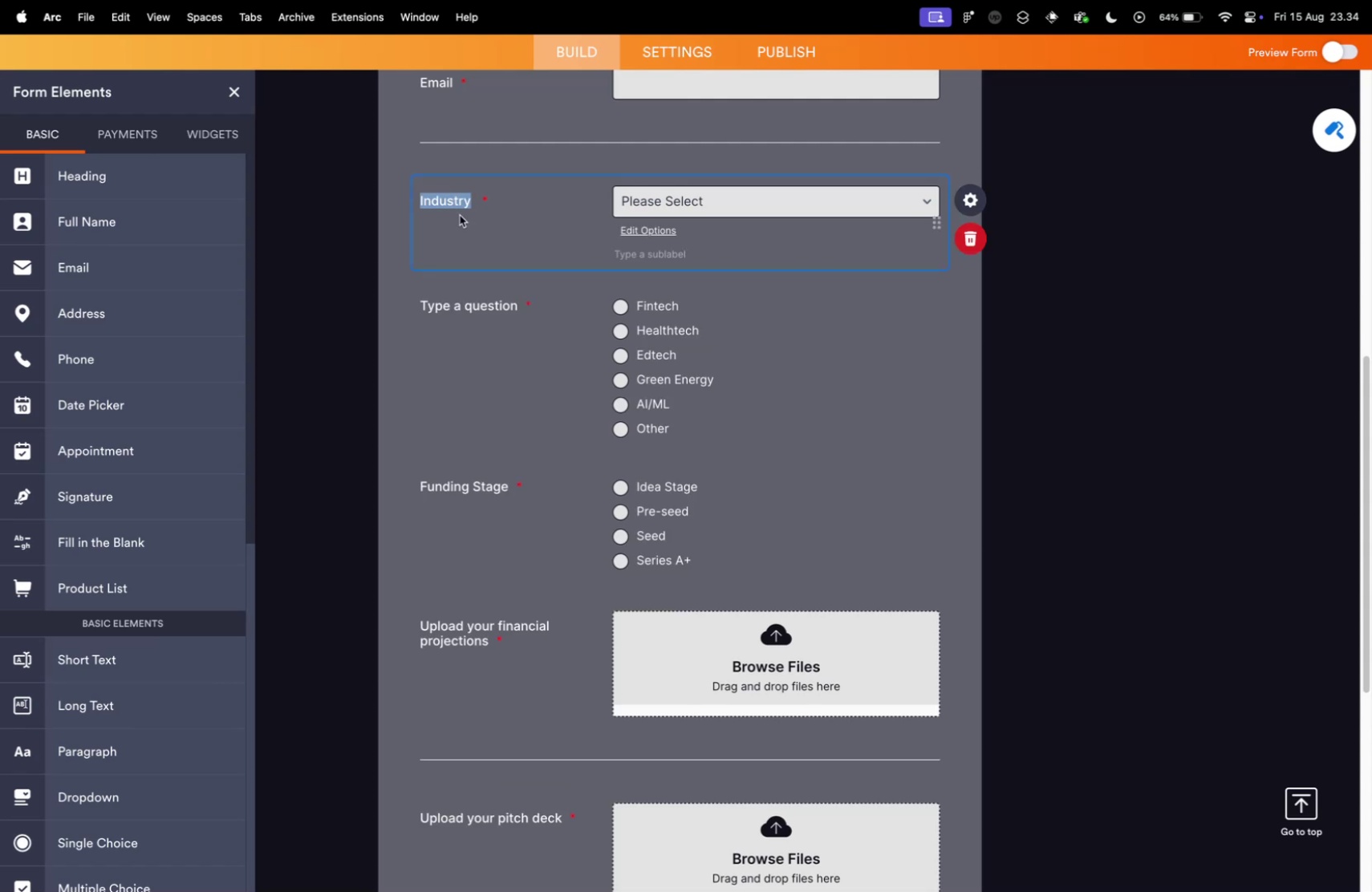 
key(Meta+C)
 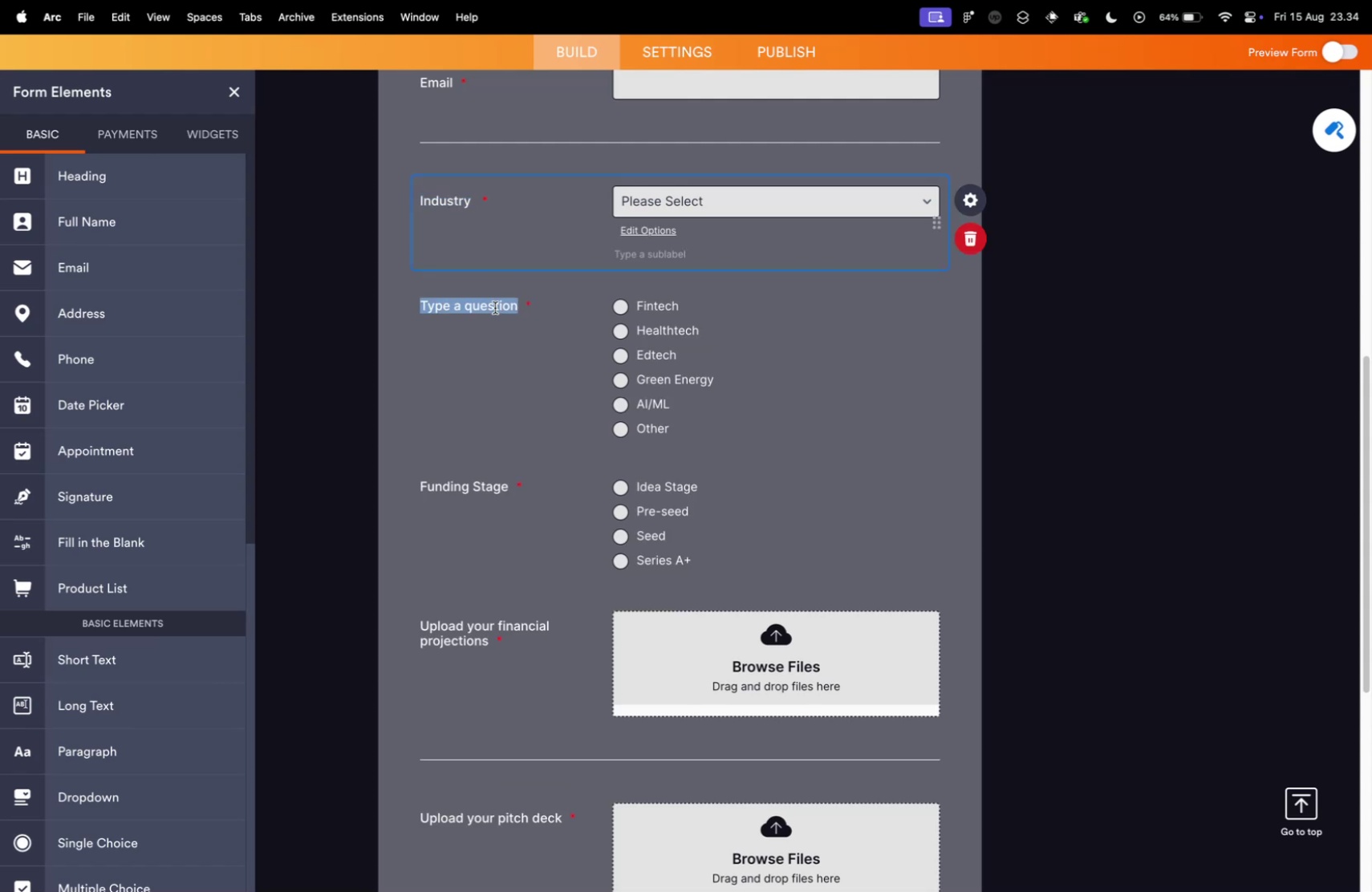 
double_click([495, 307])
 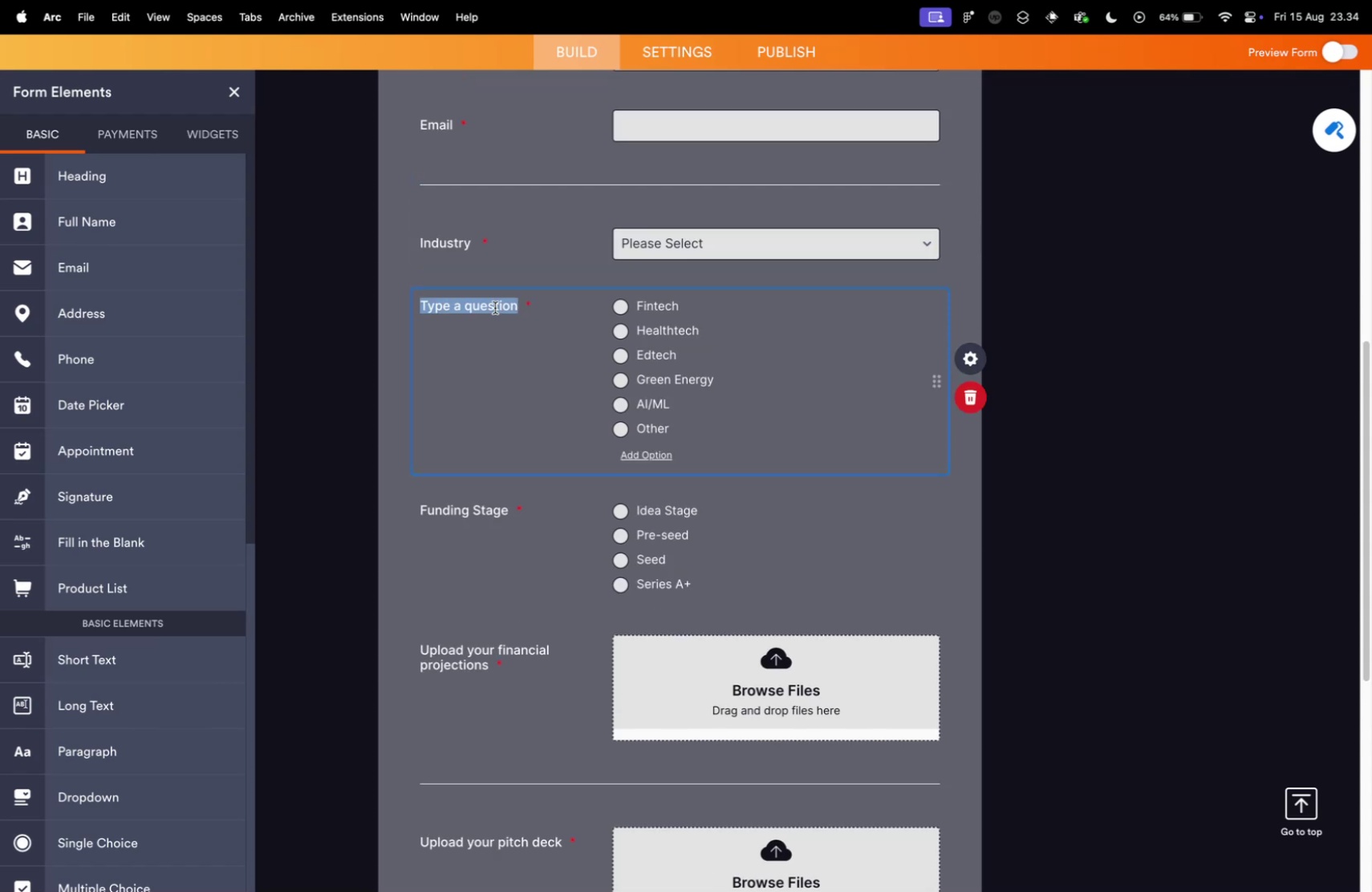 
key(Meta+V)
 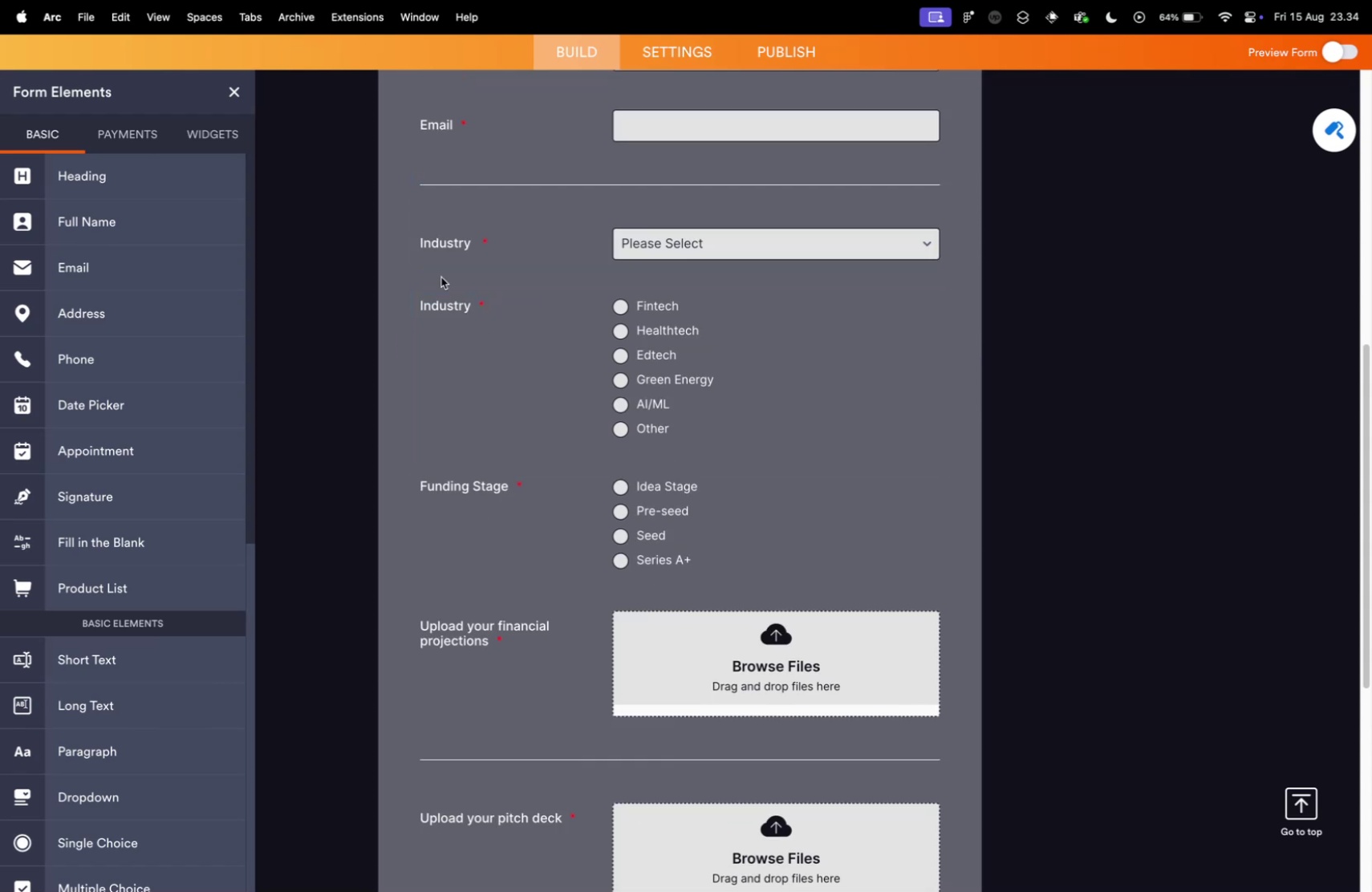 
double_click([513, 256])
 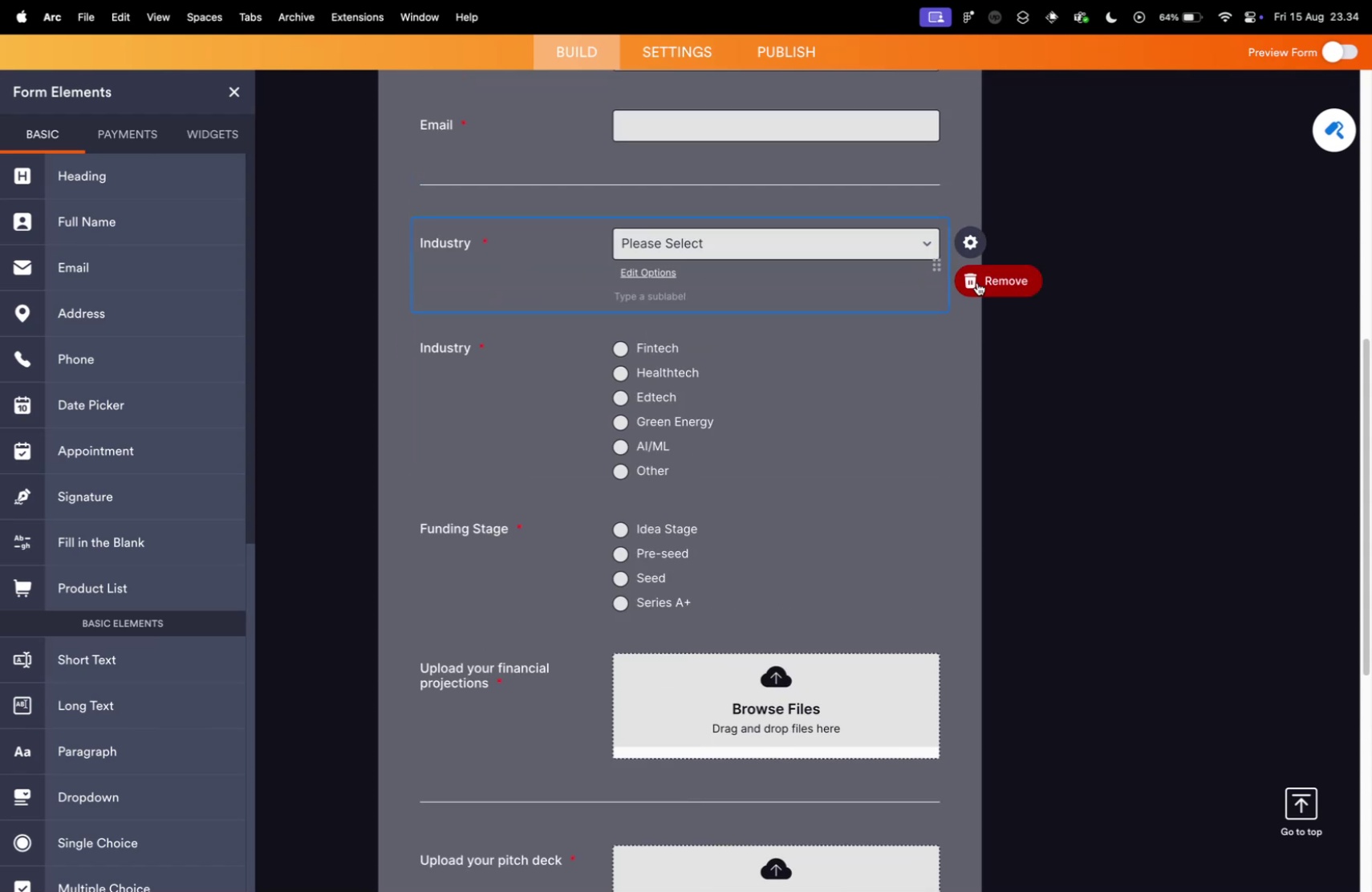 
left_click([977, 282])
 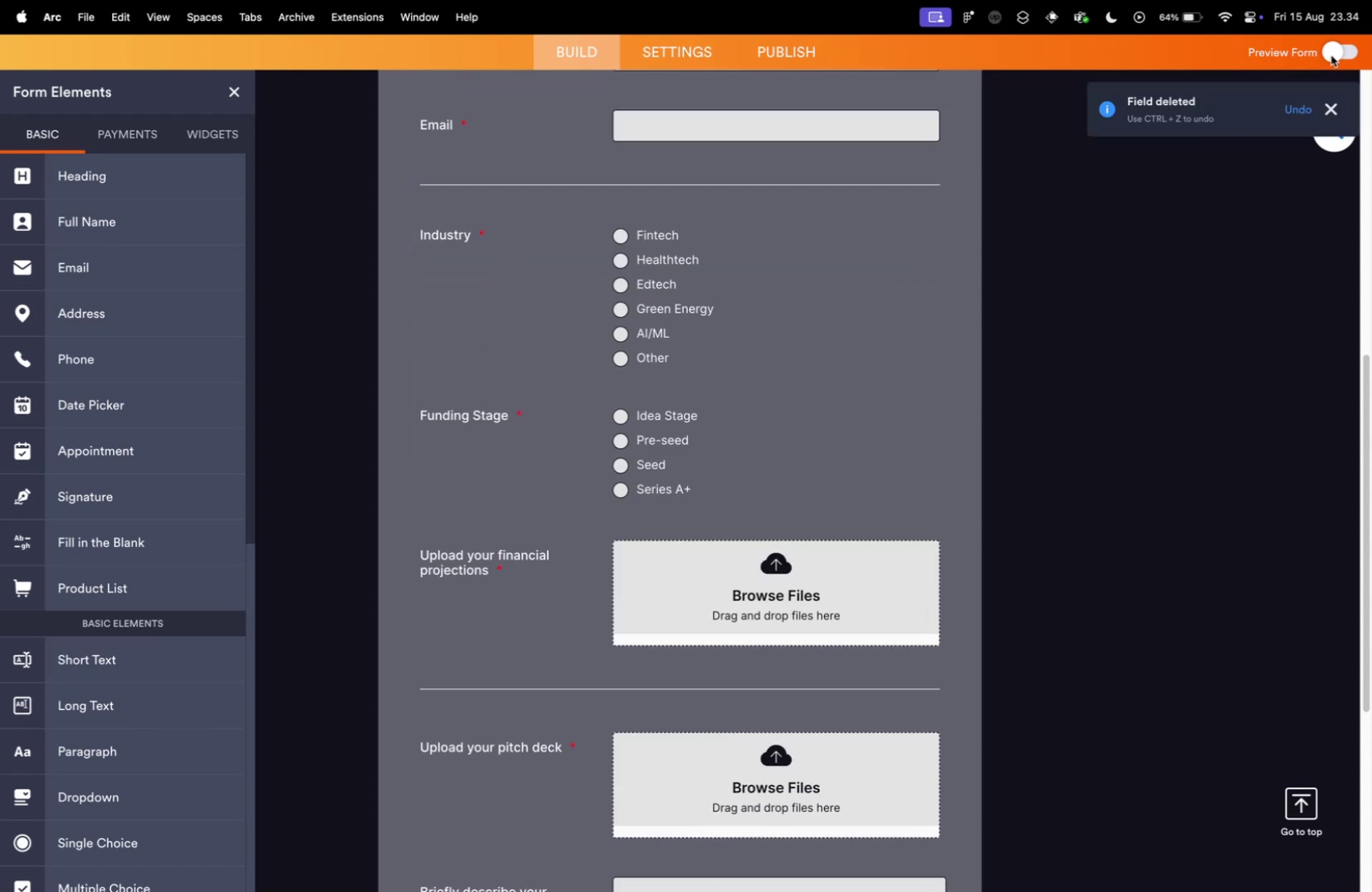 
left_click([1337, 45])
 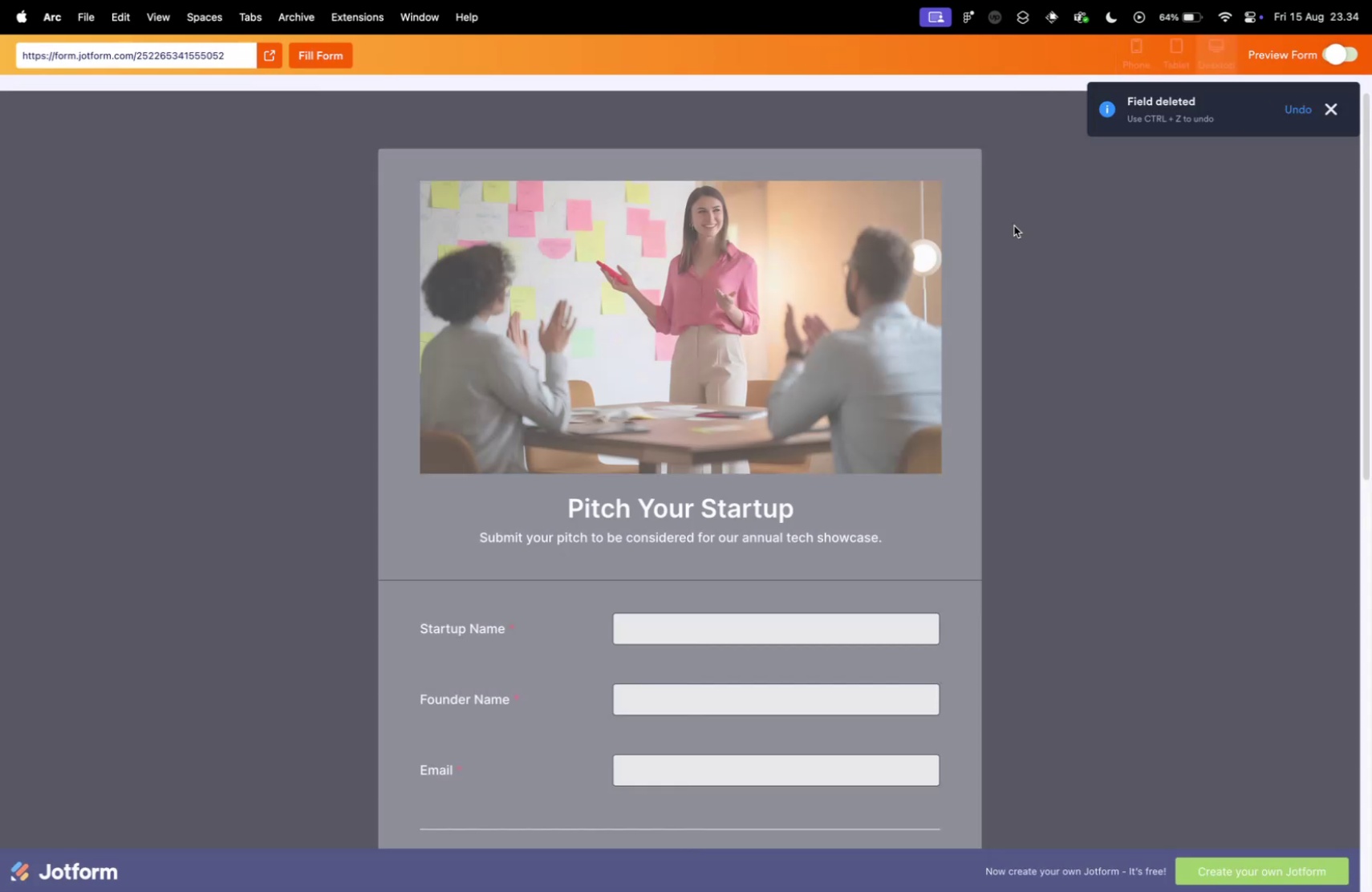 
scroll: coordinate [623, 476], scroll_direction: down, amount: 16.0
 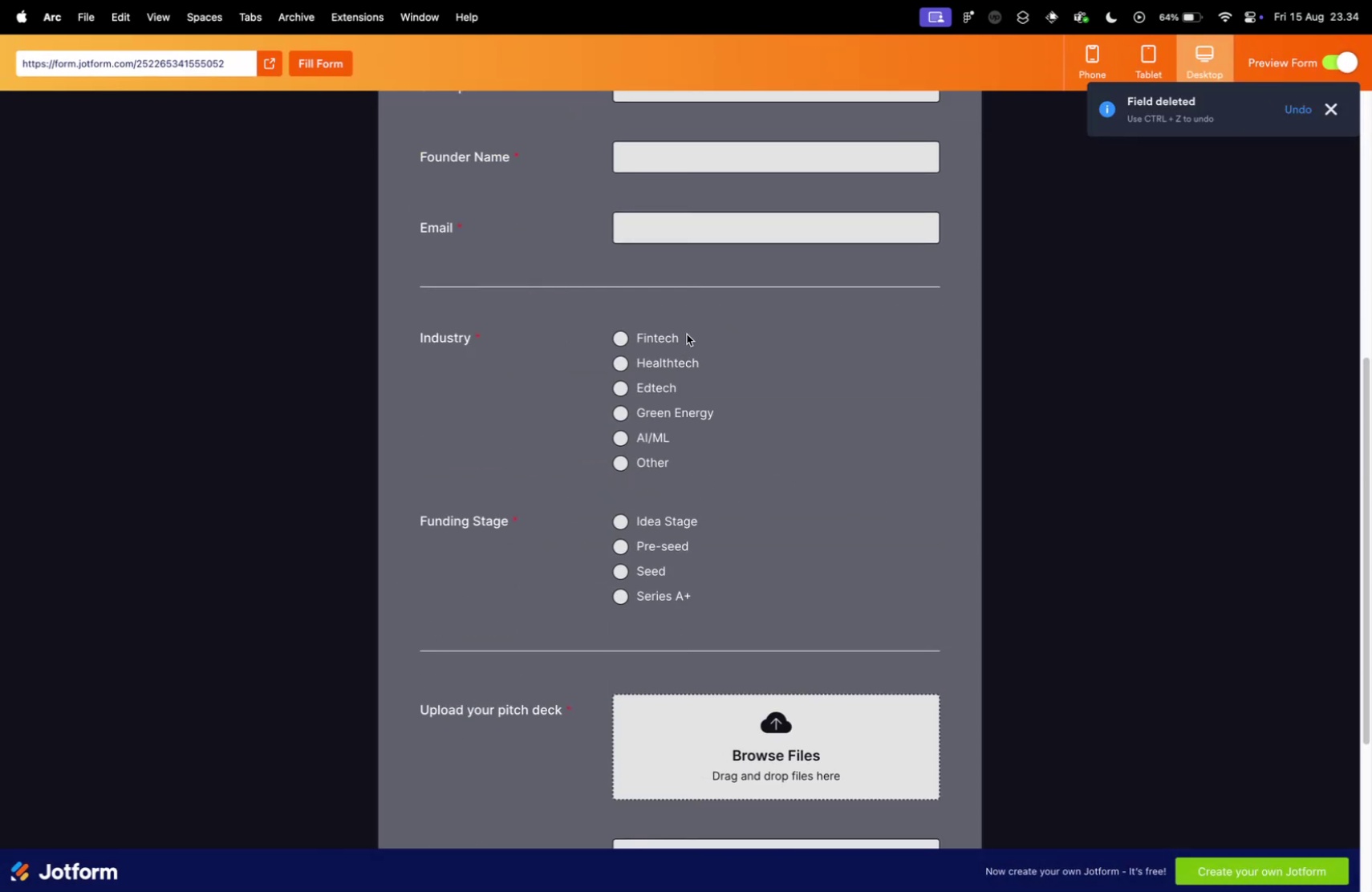 
left_click([641, 342])
 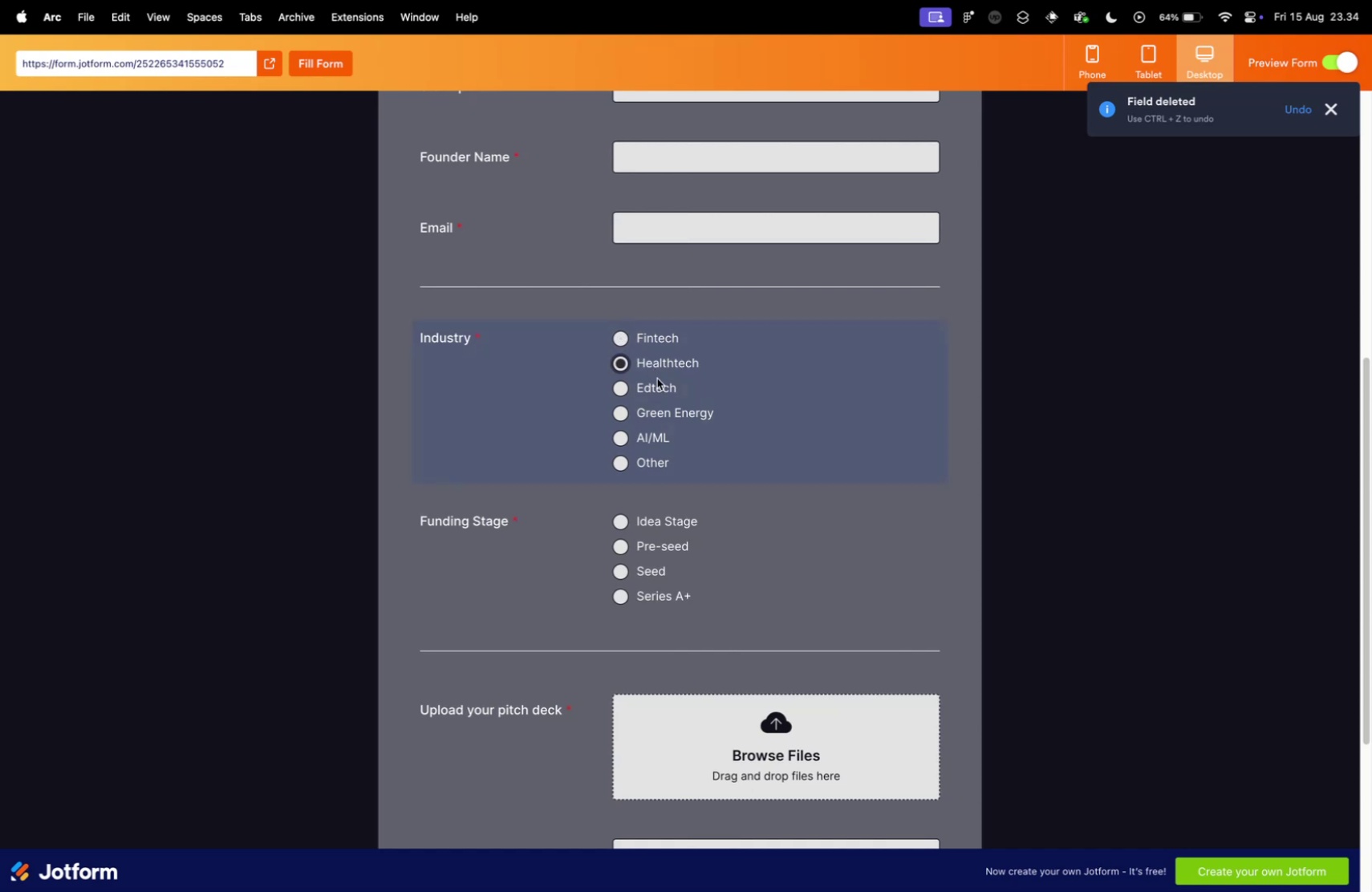 
double_click([661, 395])
 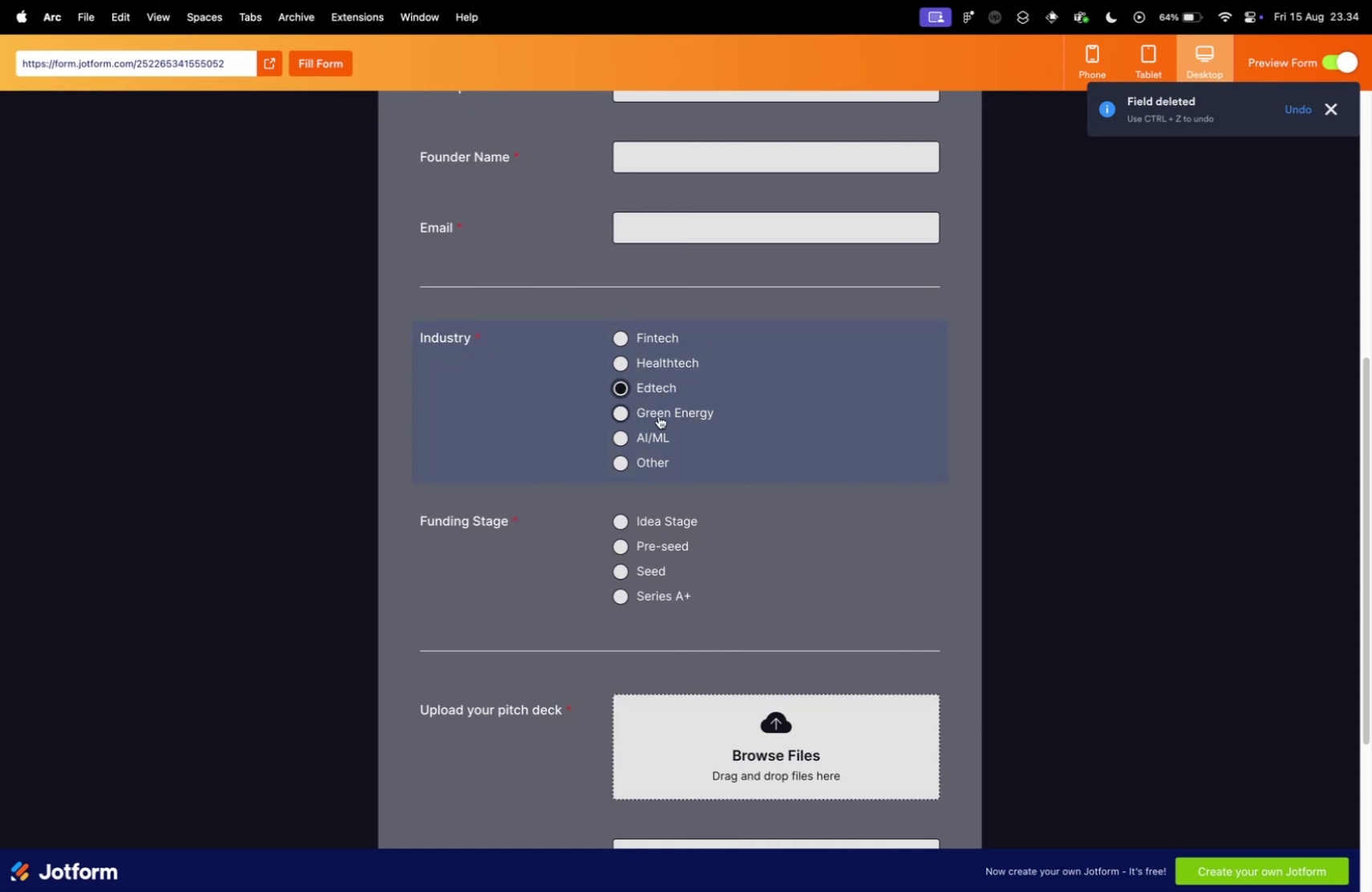 
triple_click([659, 416])
 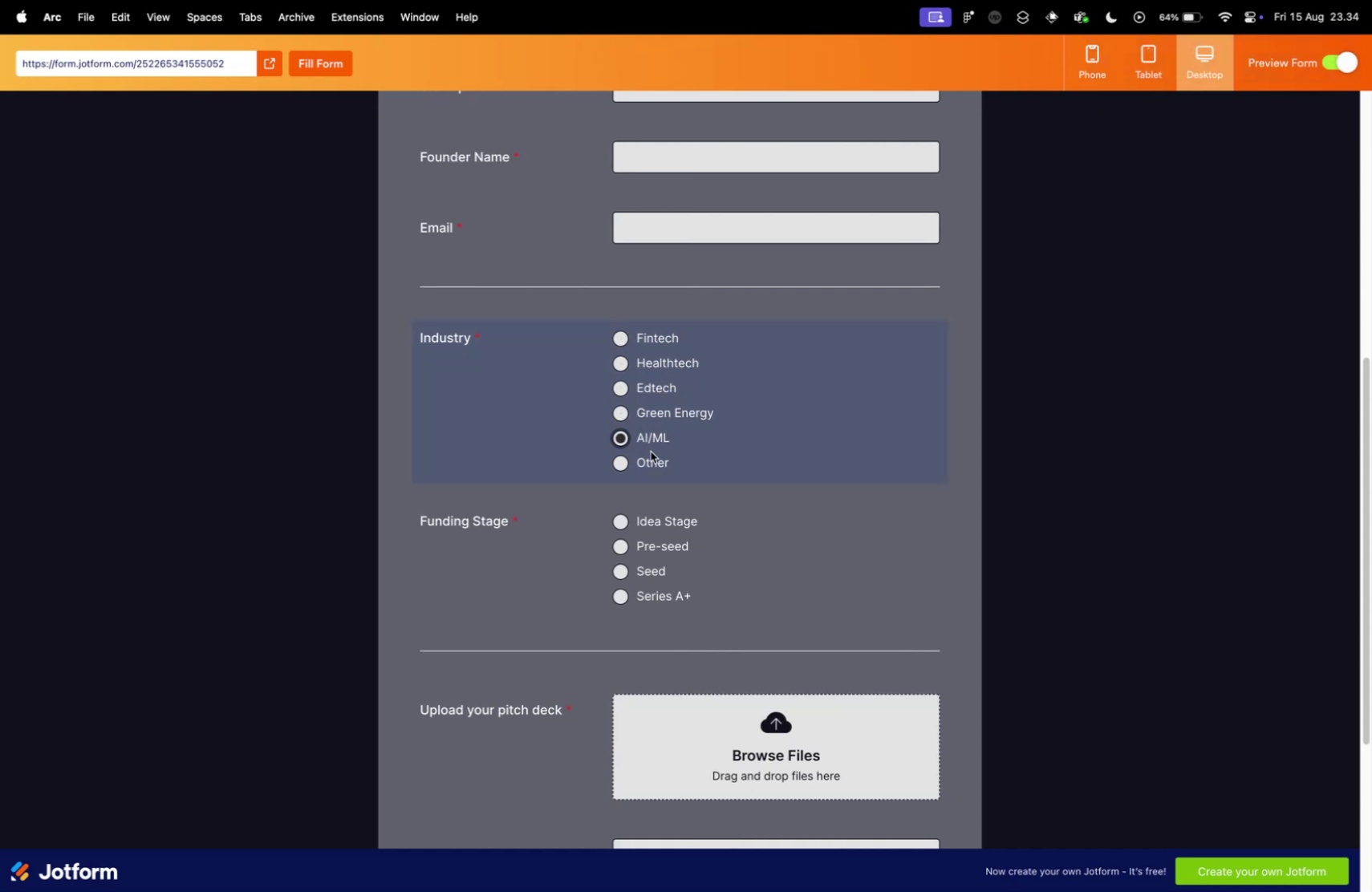 
double_click([650, 461])
 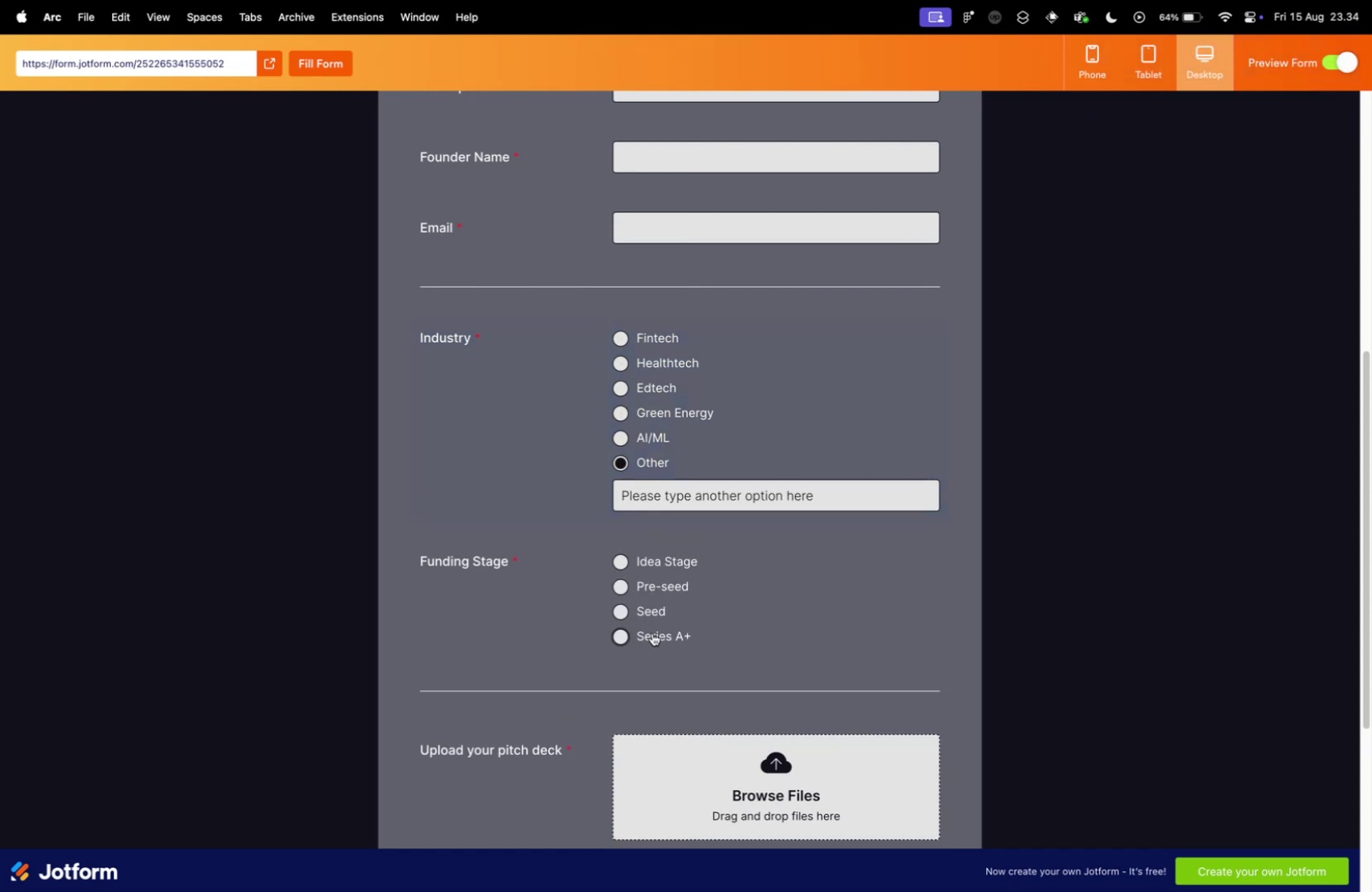 
scroll: coordinate [652, 632], scroll_direction: down, amount: 7.0
 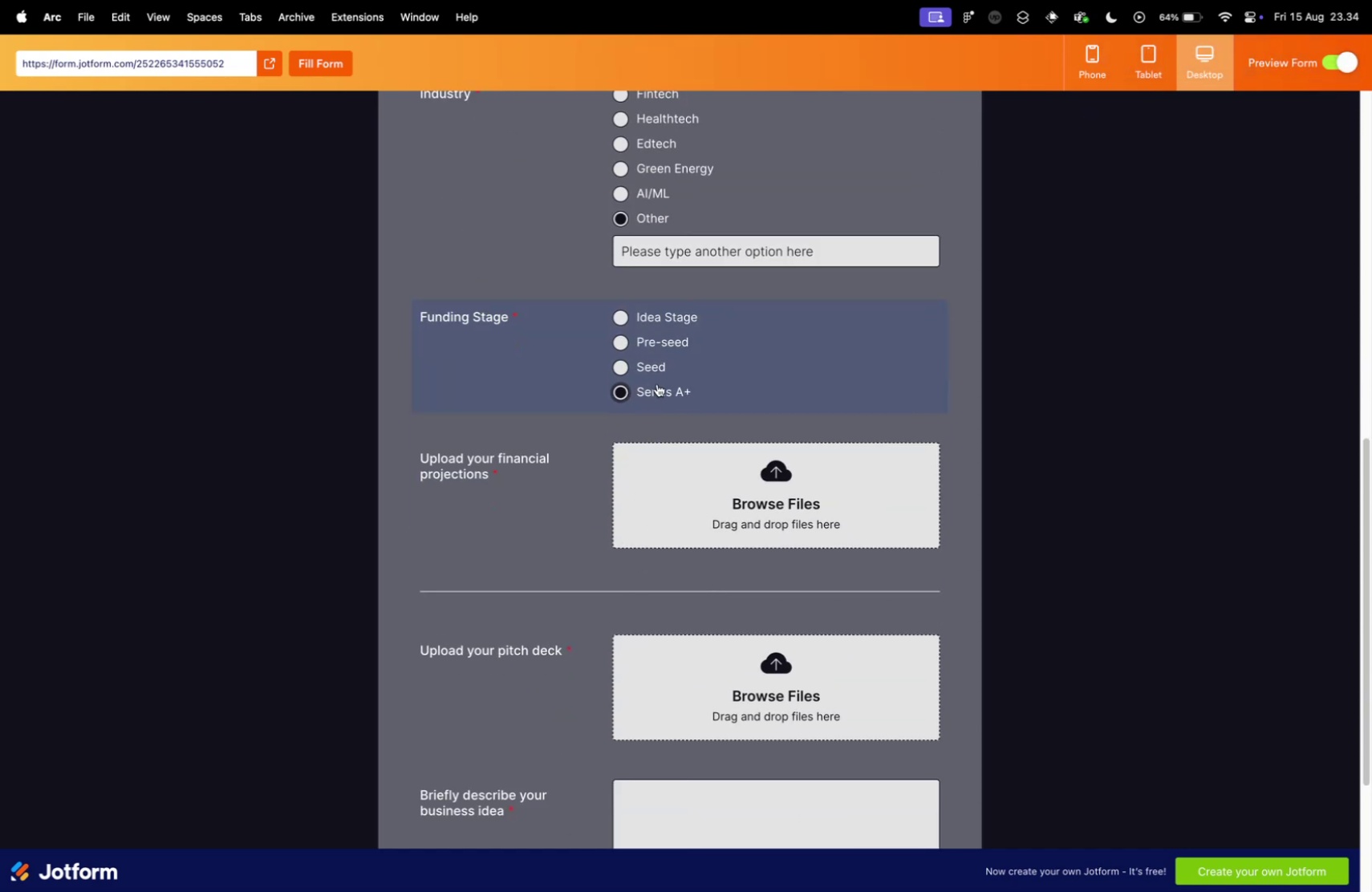 
left_click([657, 383])
 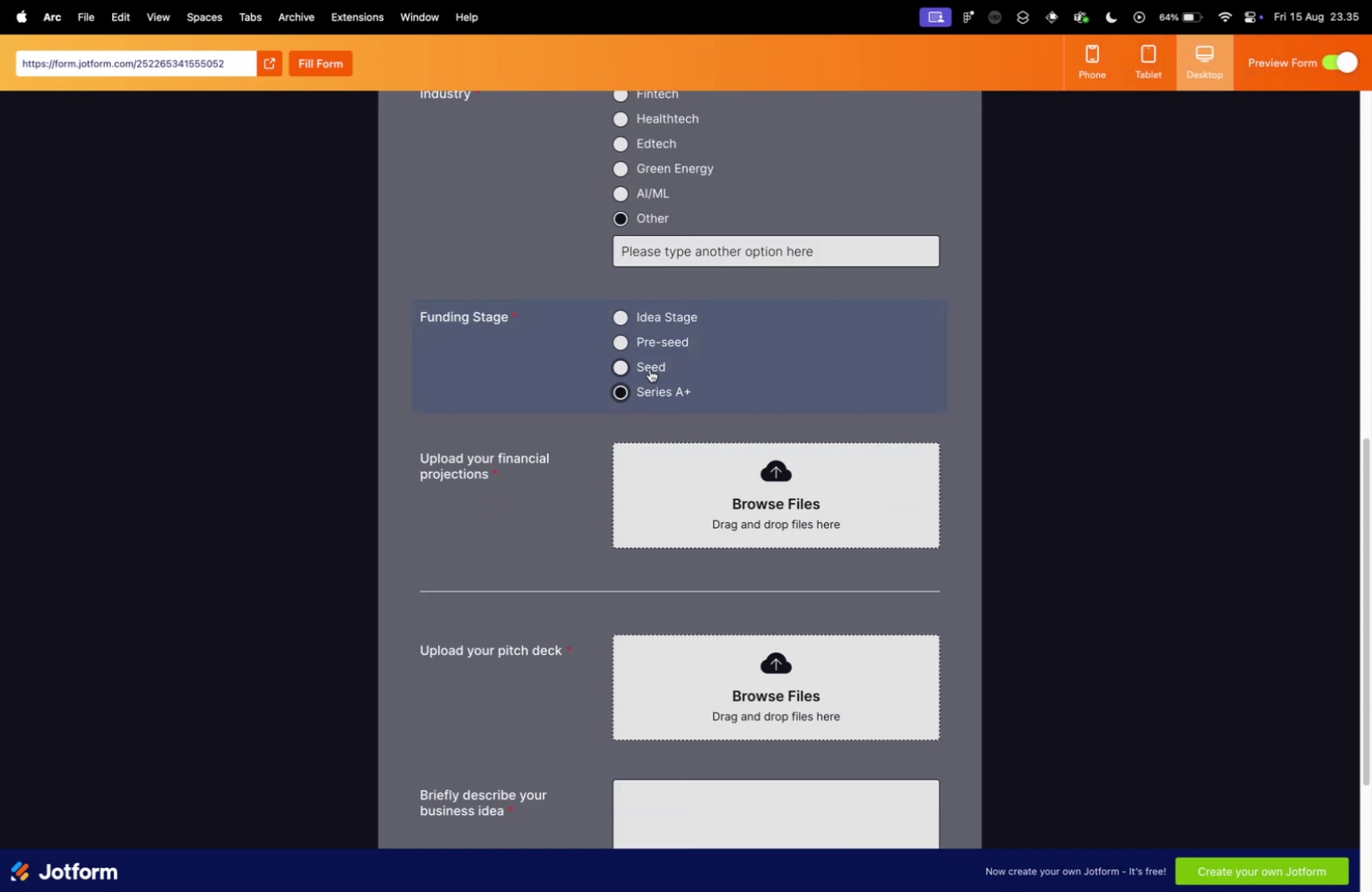 
left_click([648, 364])
 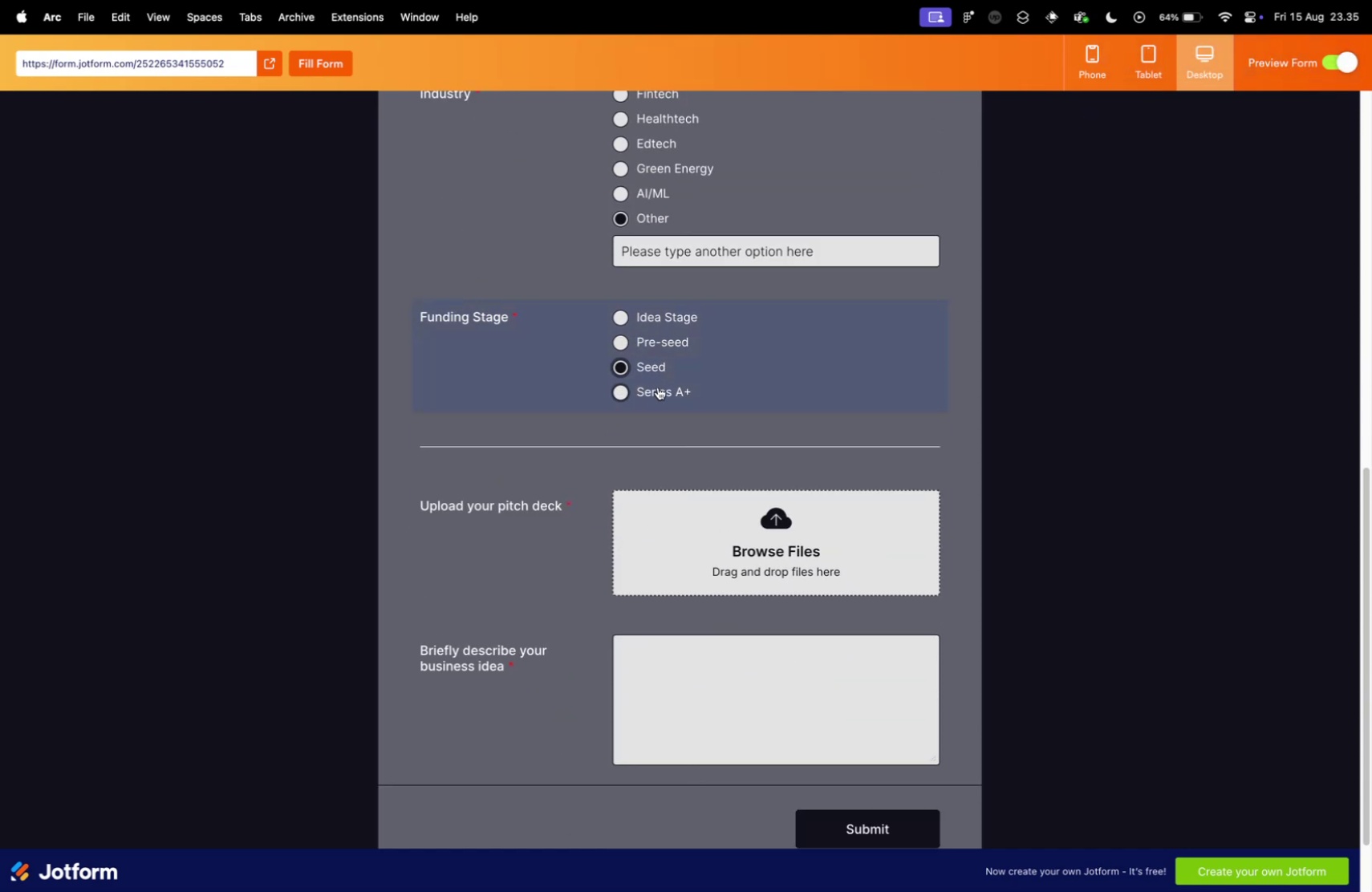 
left_click([658, 387])
 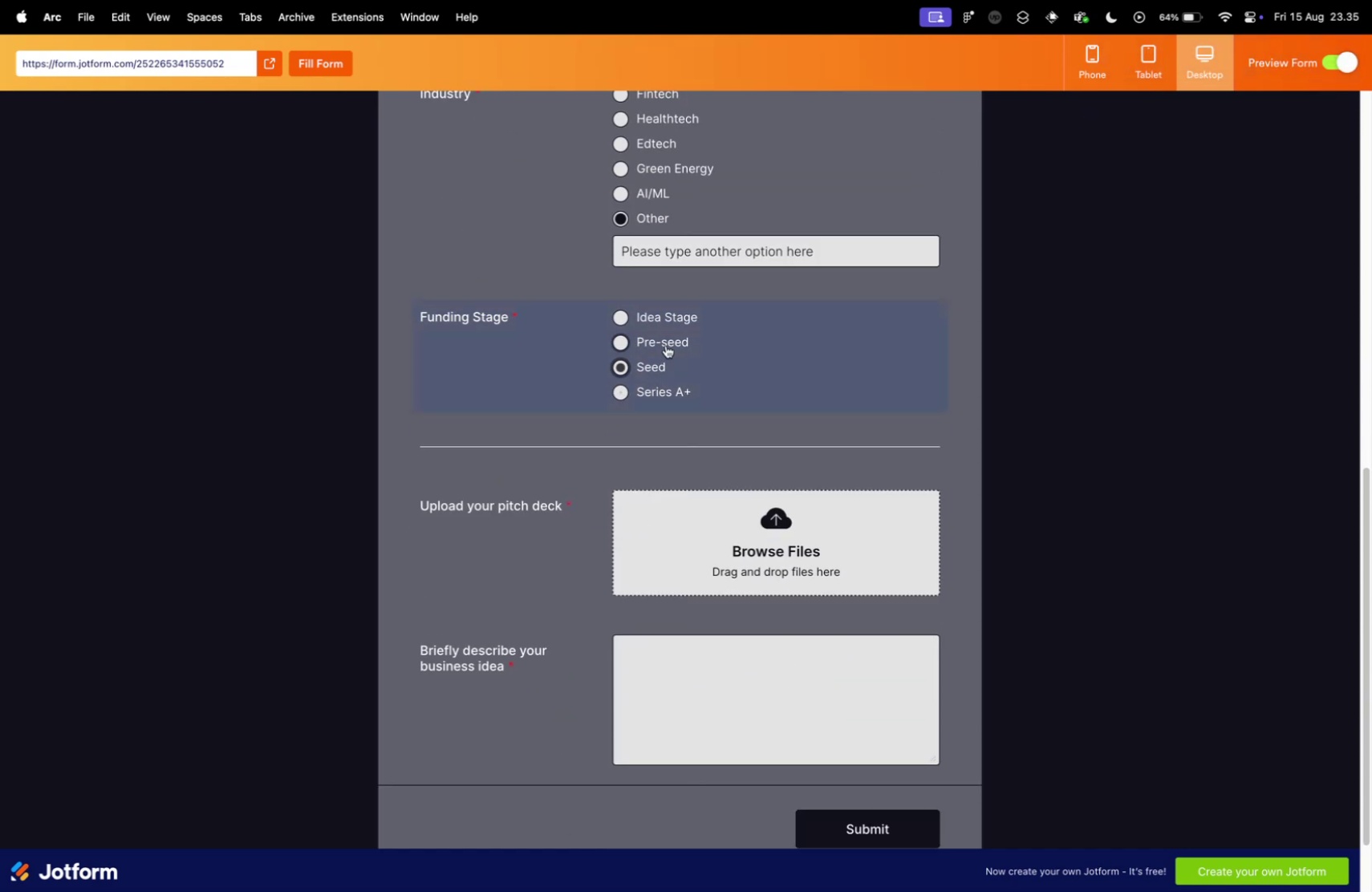 
double_click([668, 334])
 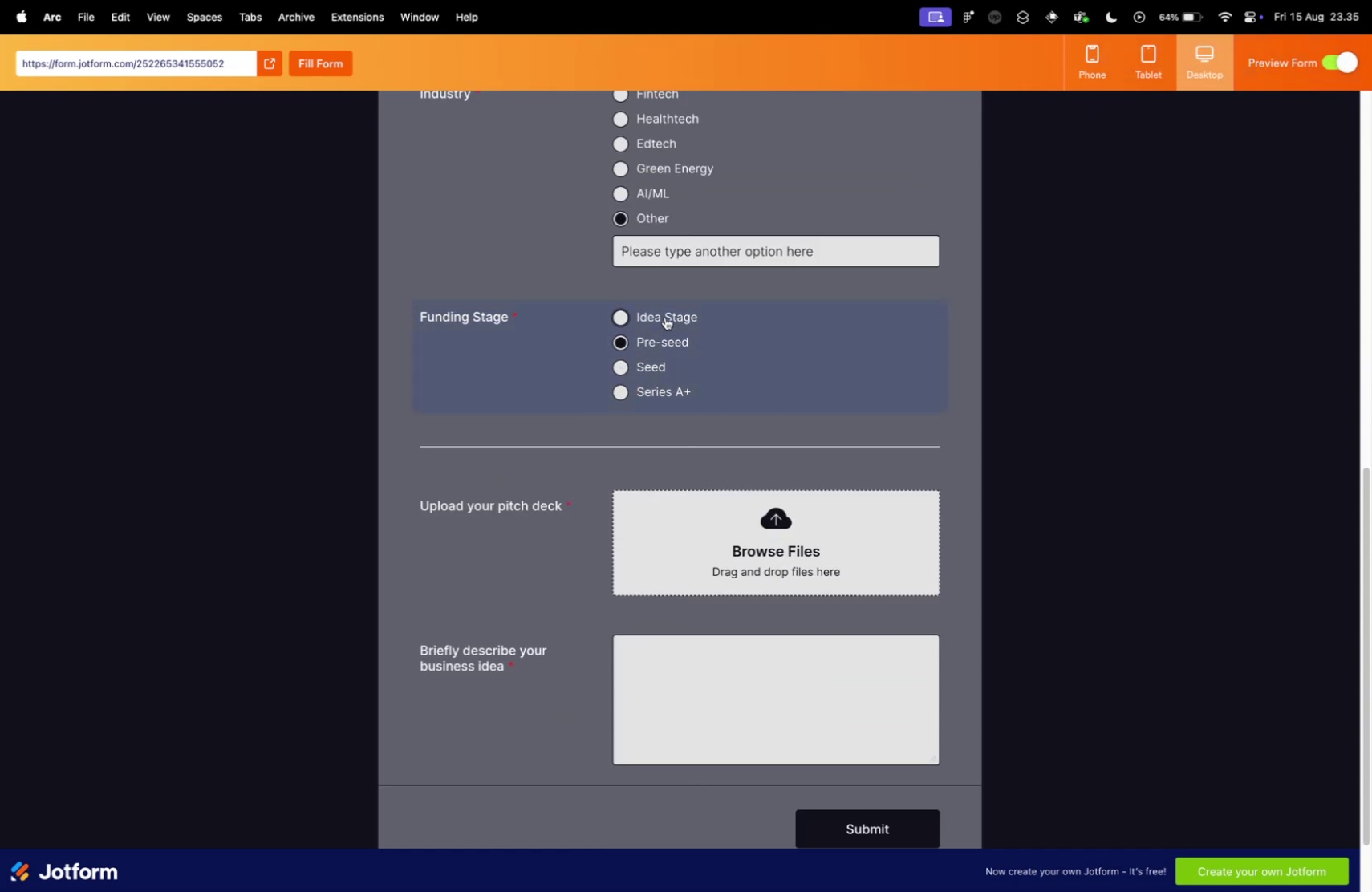 
triple_click([665, 317])
 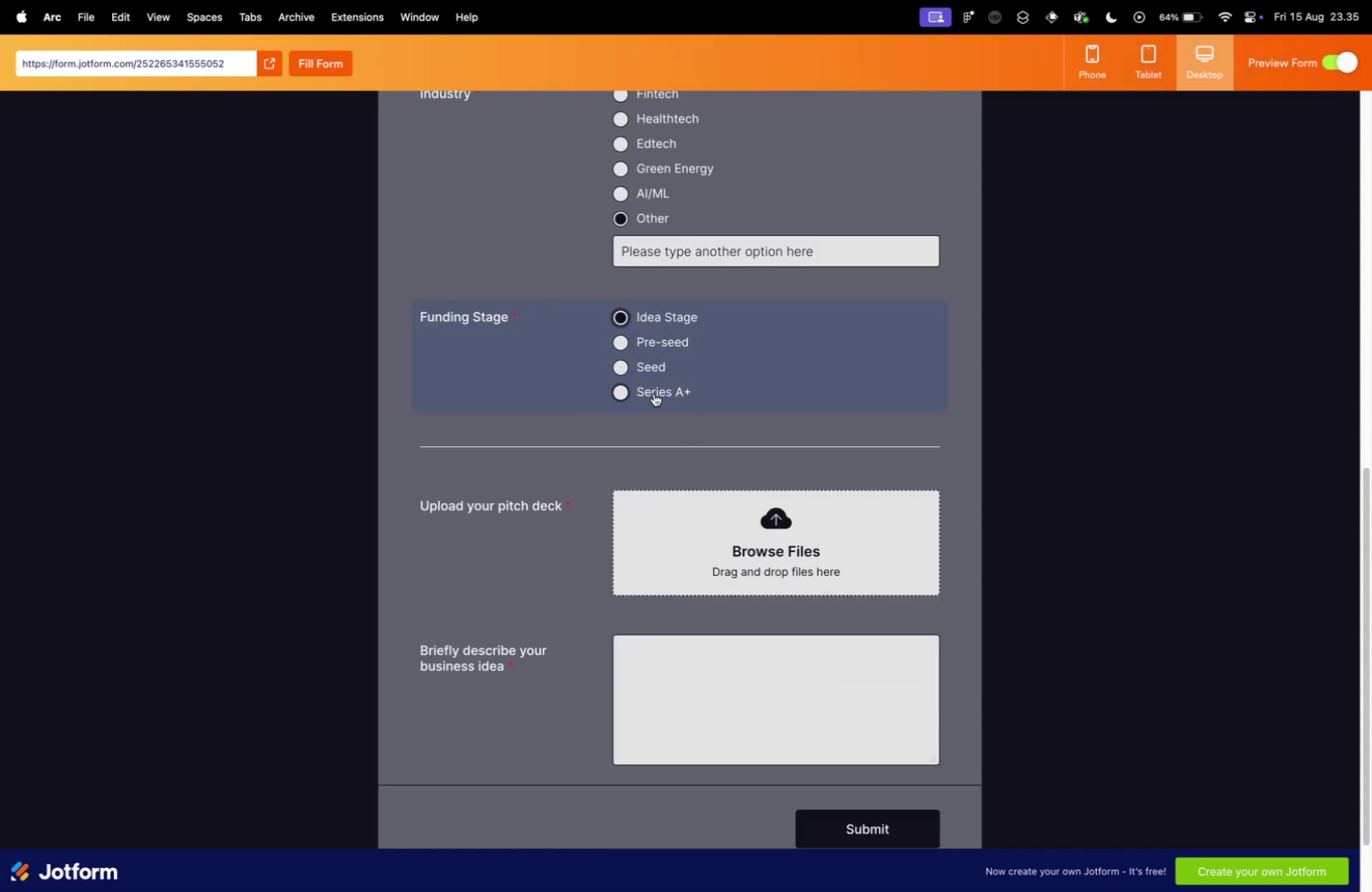 
left_click([654, 393])
 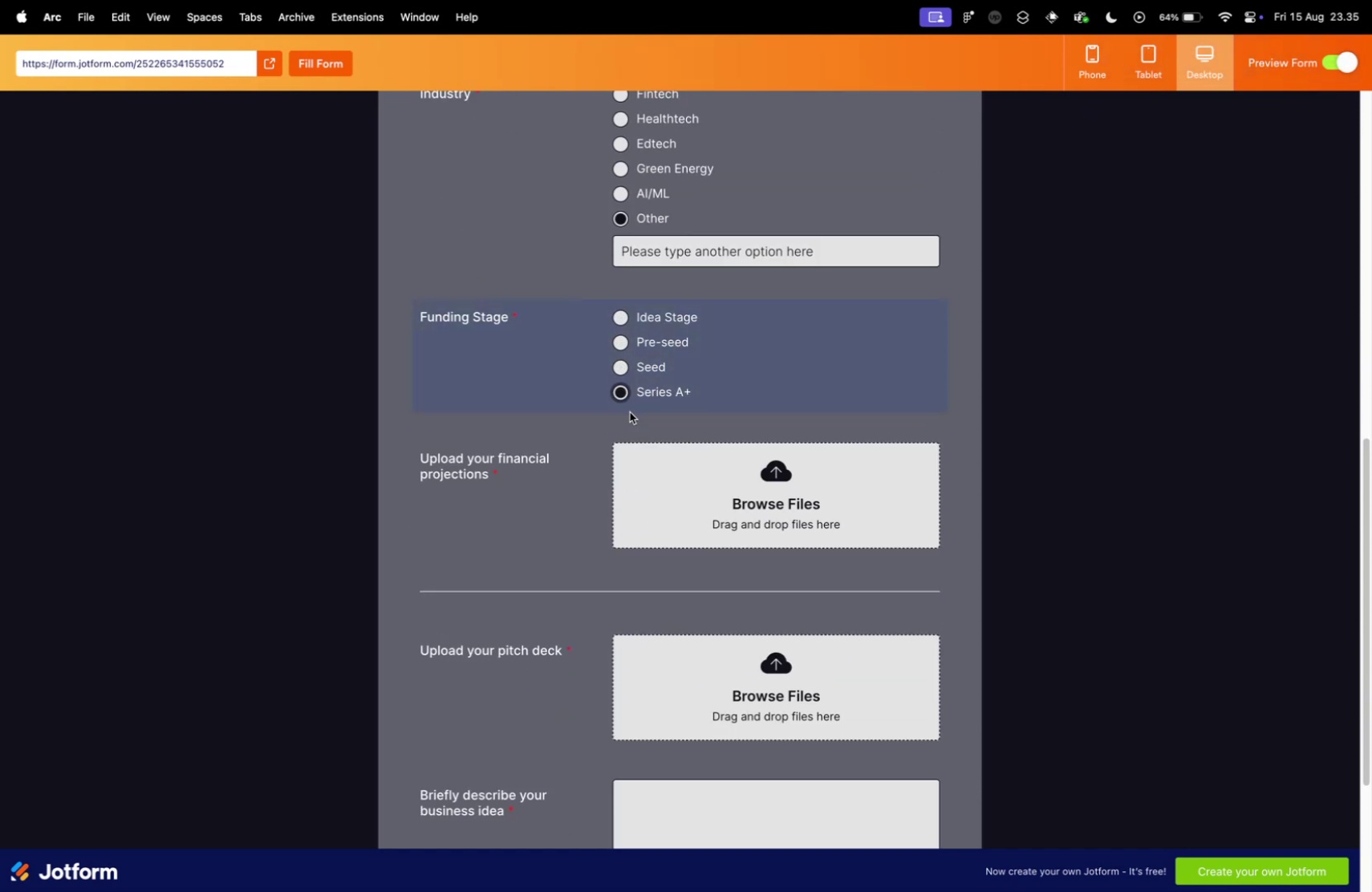 
scroll: coordinate [555, 427], scroll_direction: up, amount: 9.0
 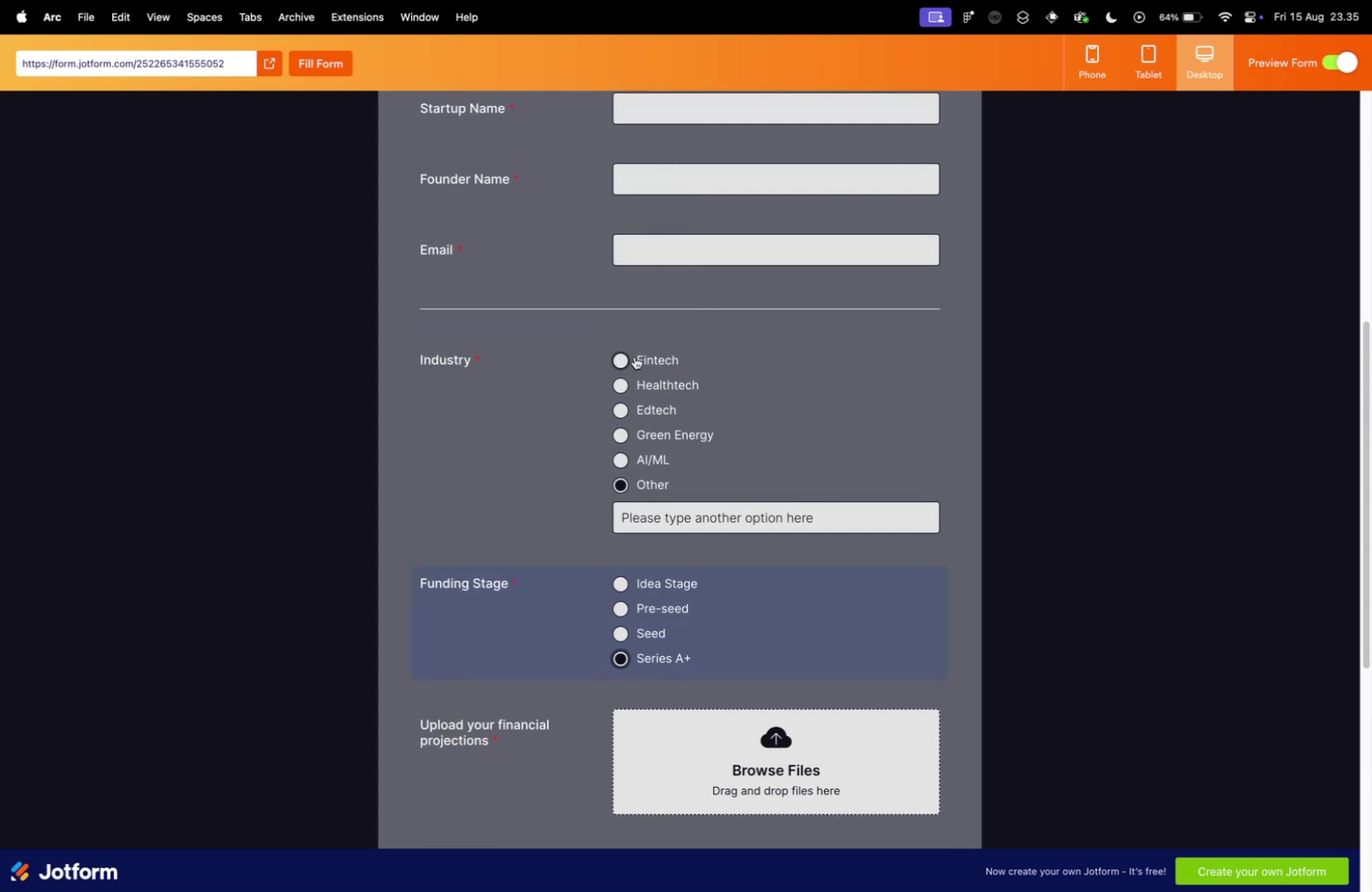 
left_click([622, 355])
 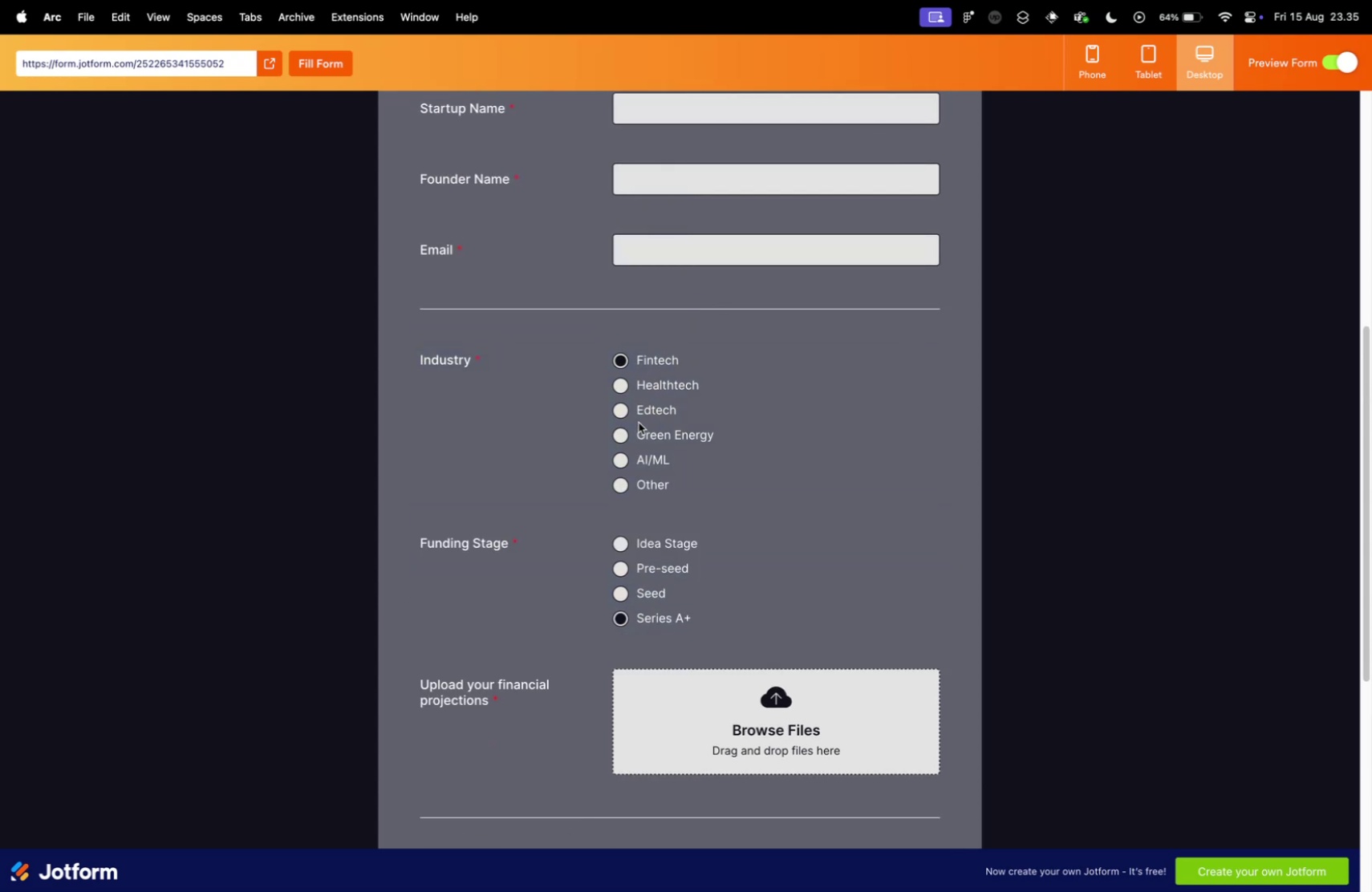 
double_click([639, 413])
 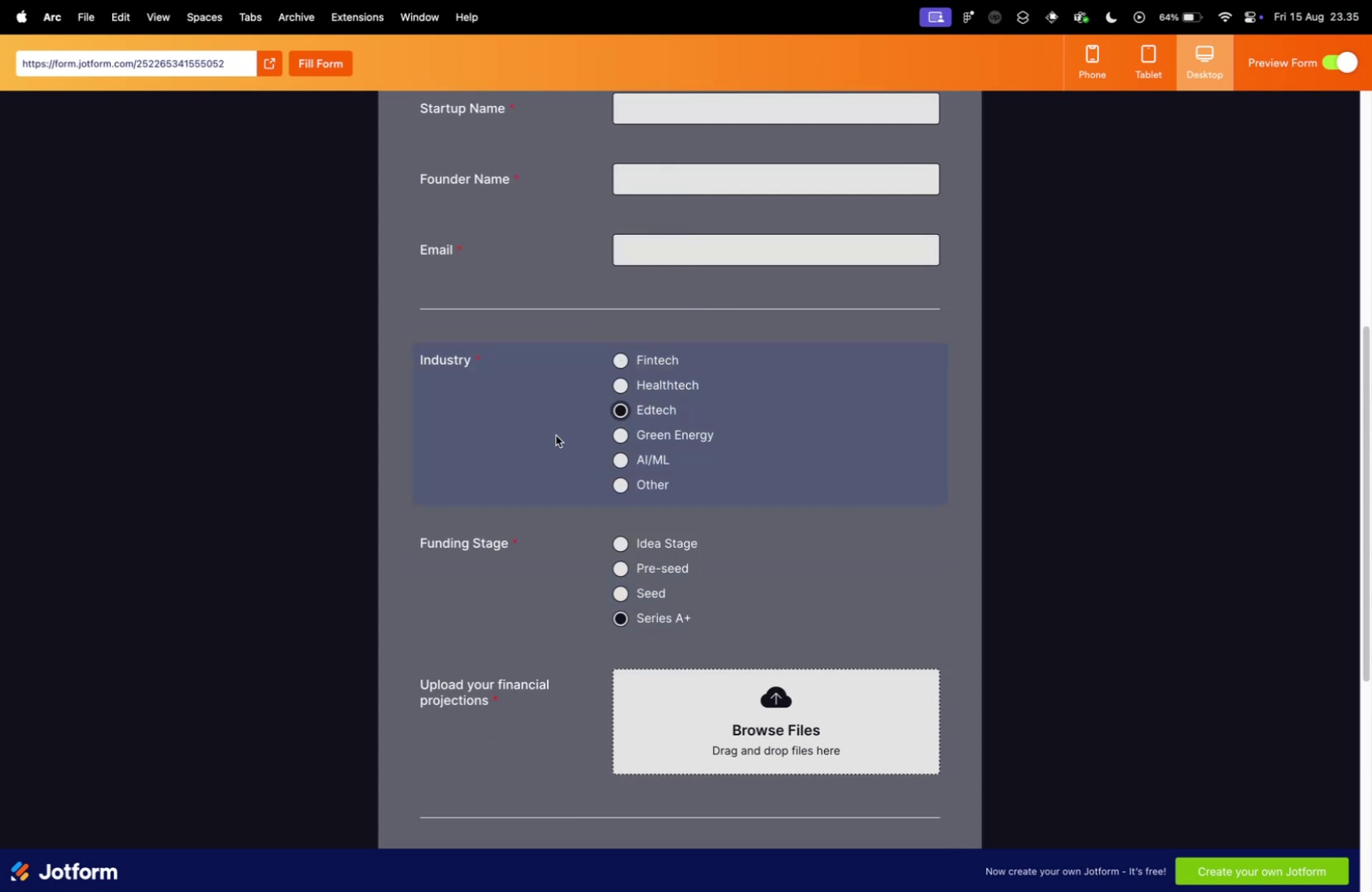 
scroll: coordinate [506, 455], scroll_direction: up, amount: 5.0
 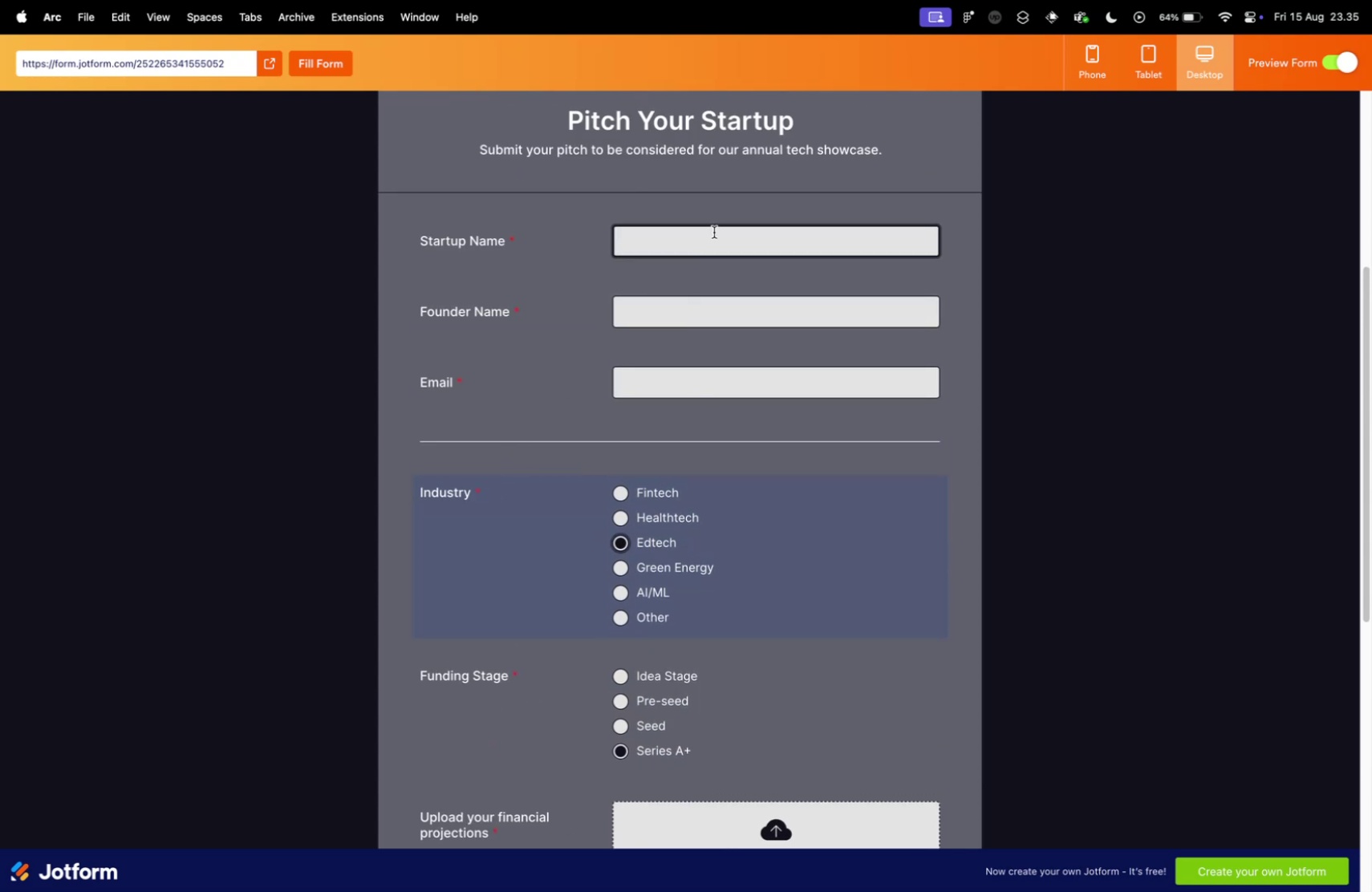 
left_click([714, 231])
 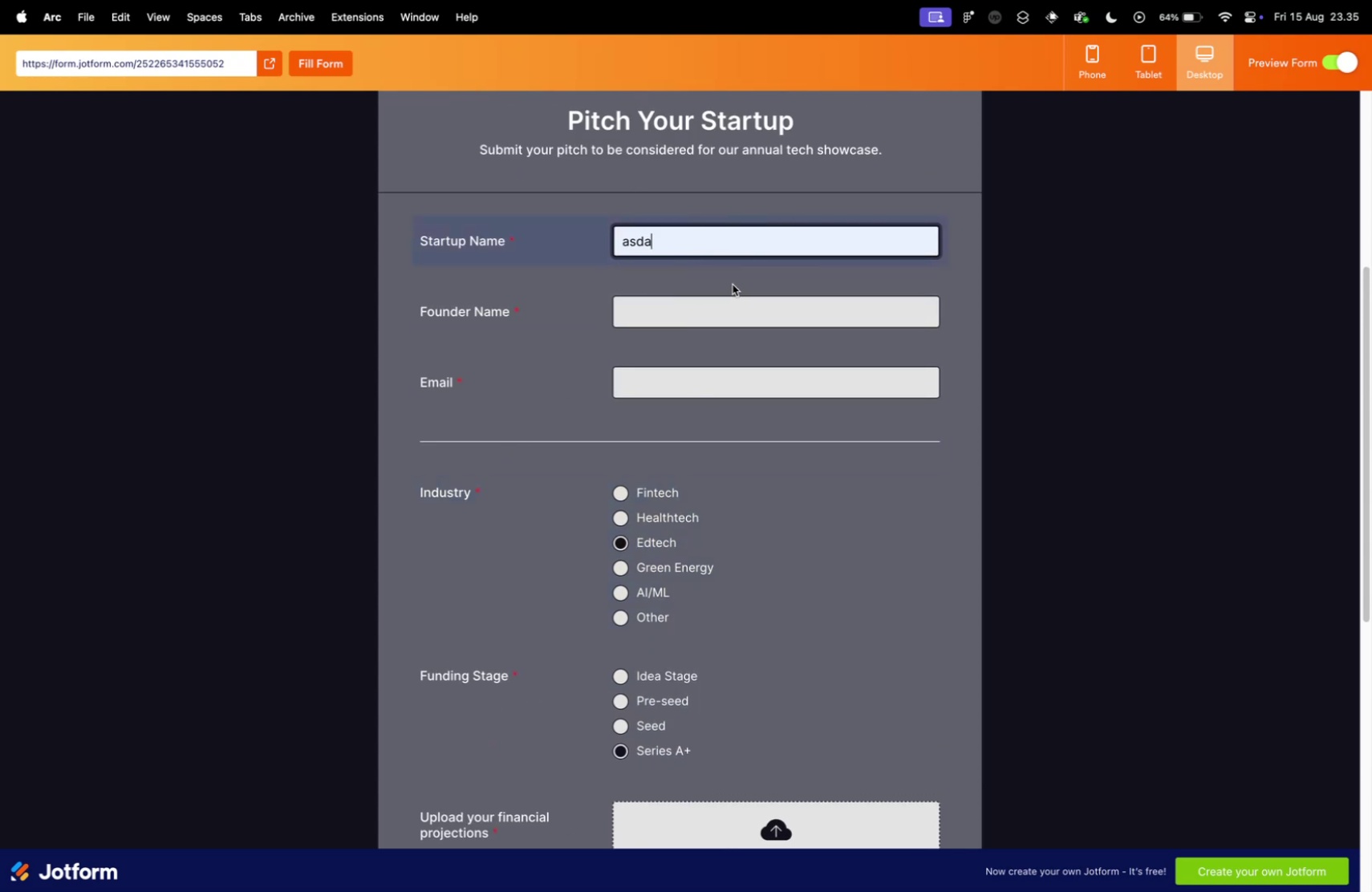 
double_click([700, 311])
 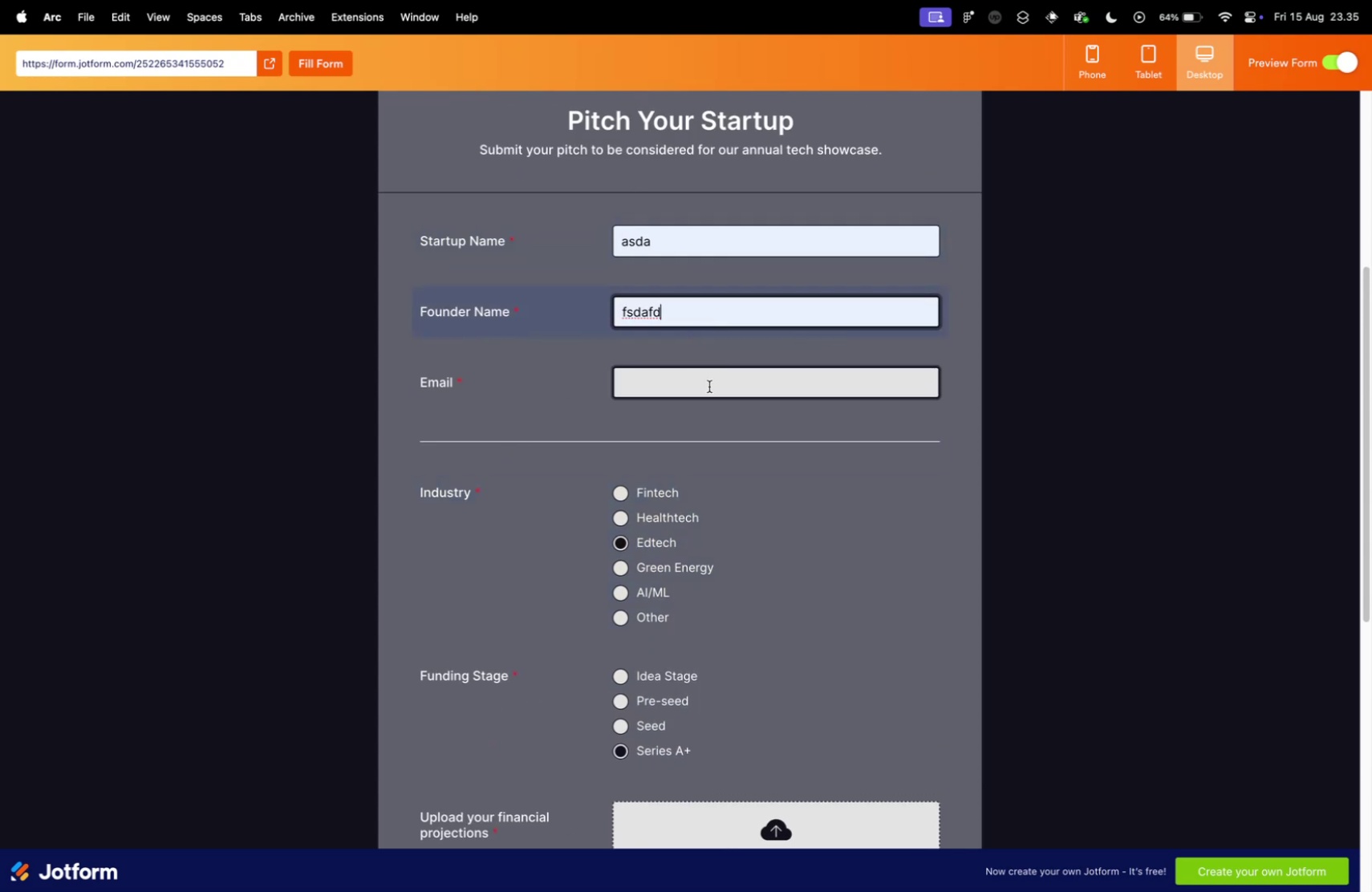 
double_click([709, 387])
 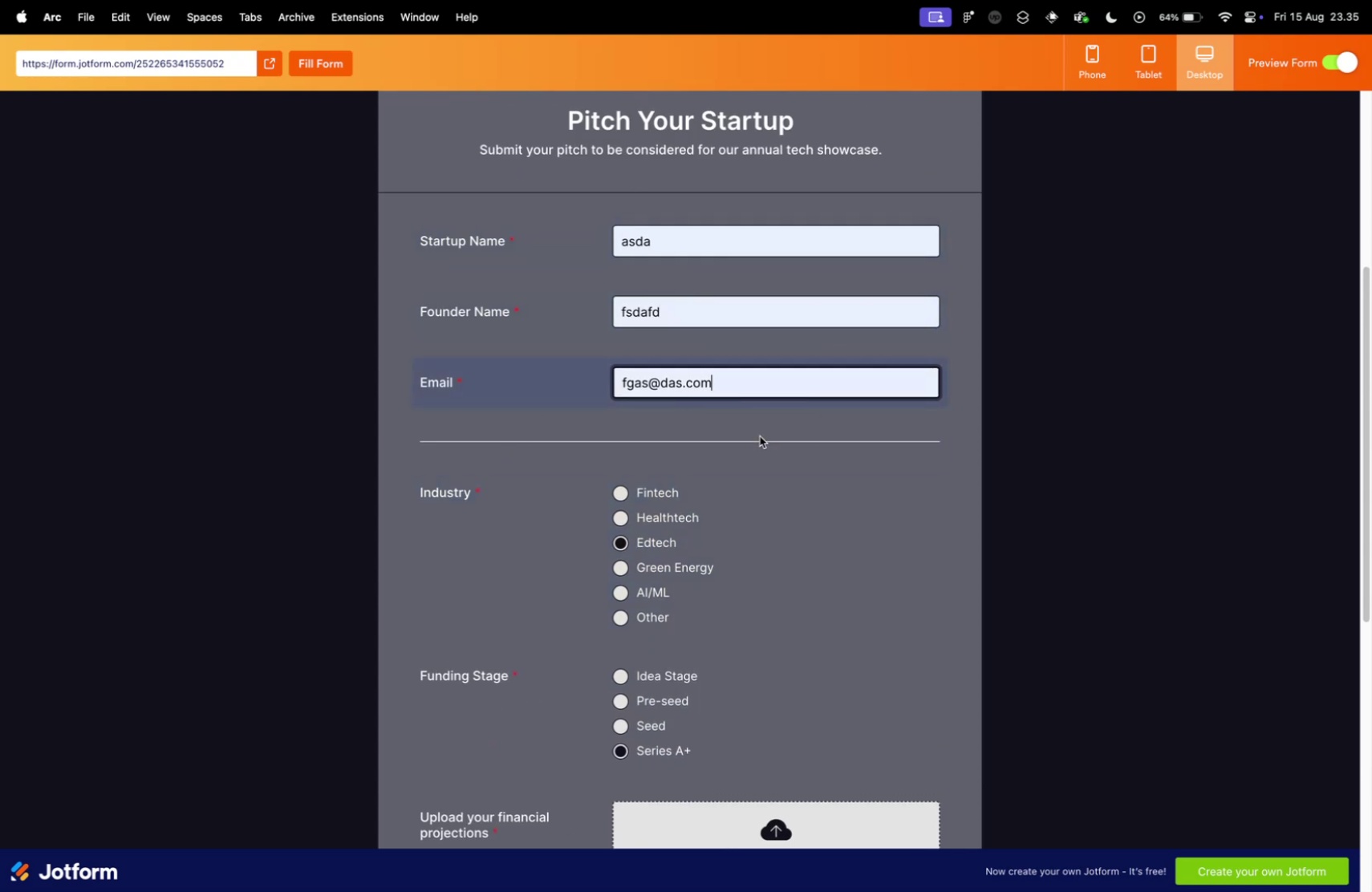 
scroll: coordinate [786, 493], scroll_direction: down, amount: 19.0
 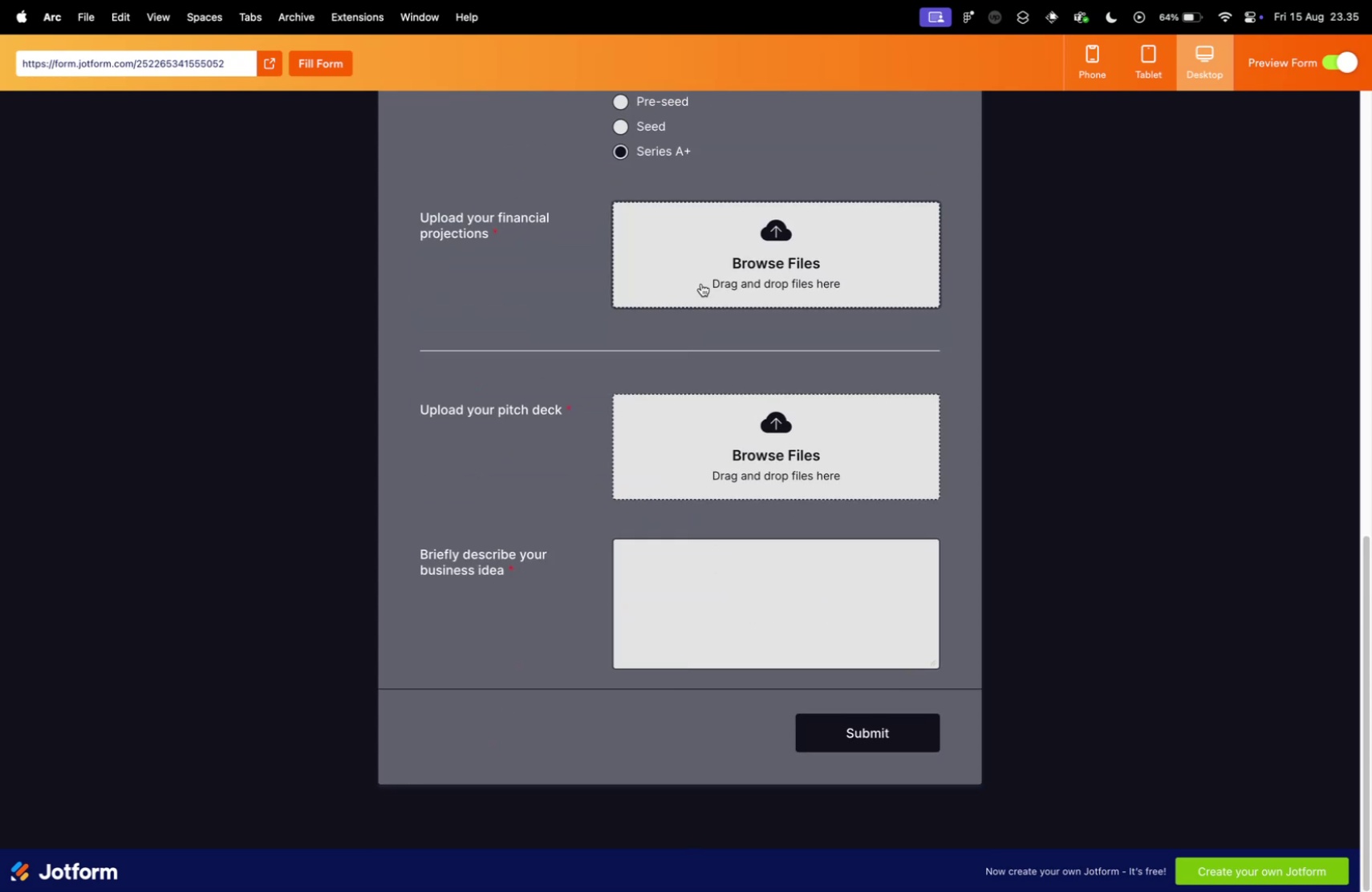 
left_click([715, 253])
 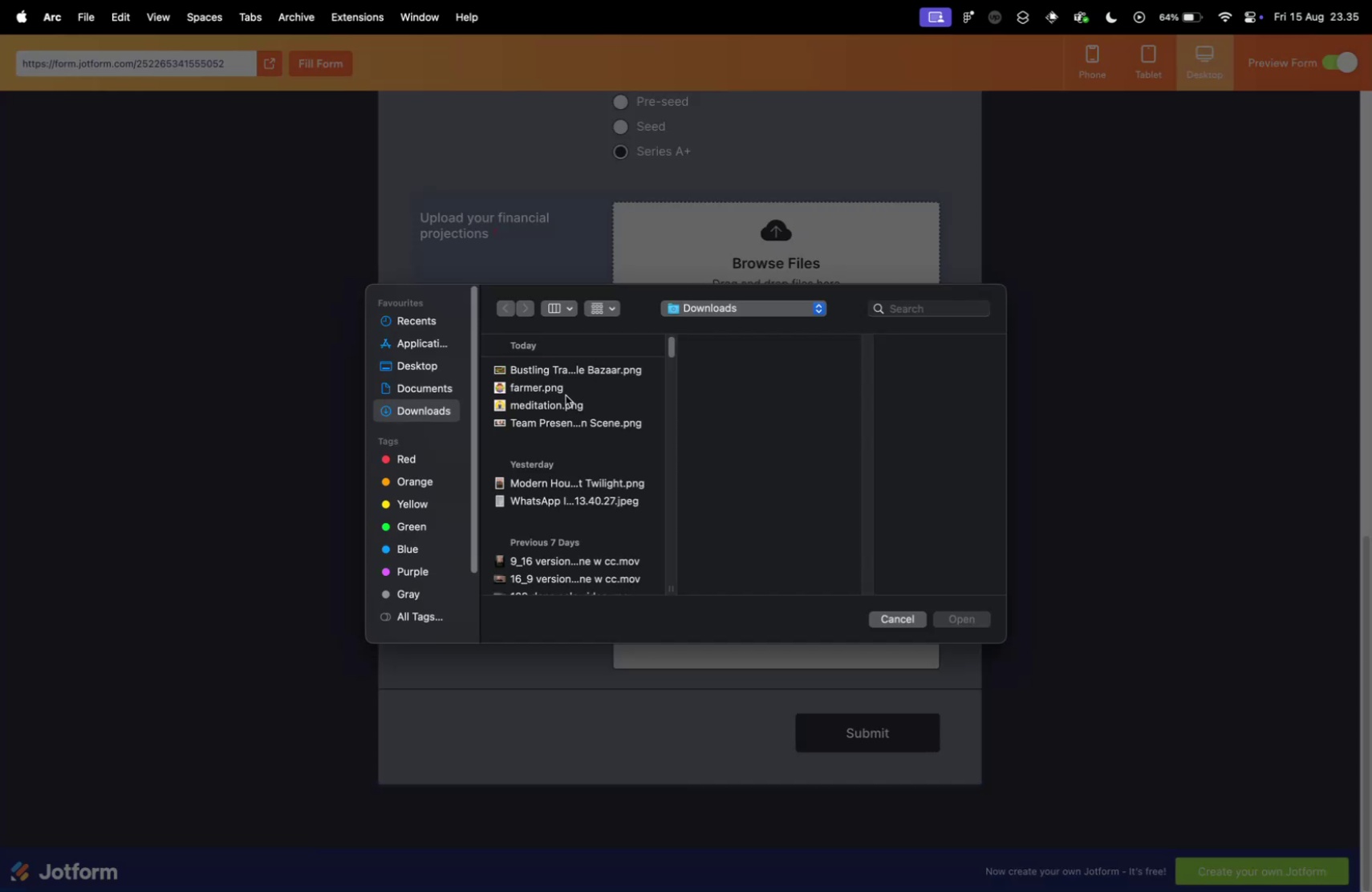 
double_click([551, 391])
 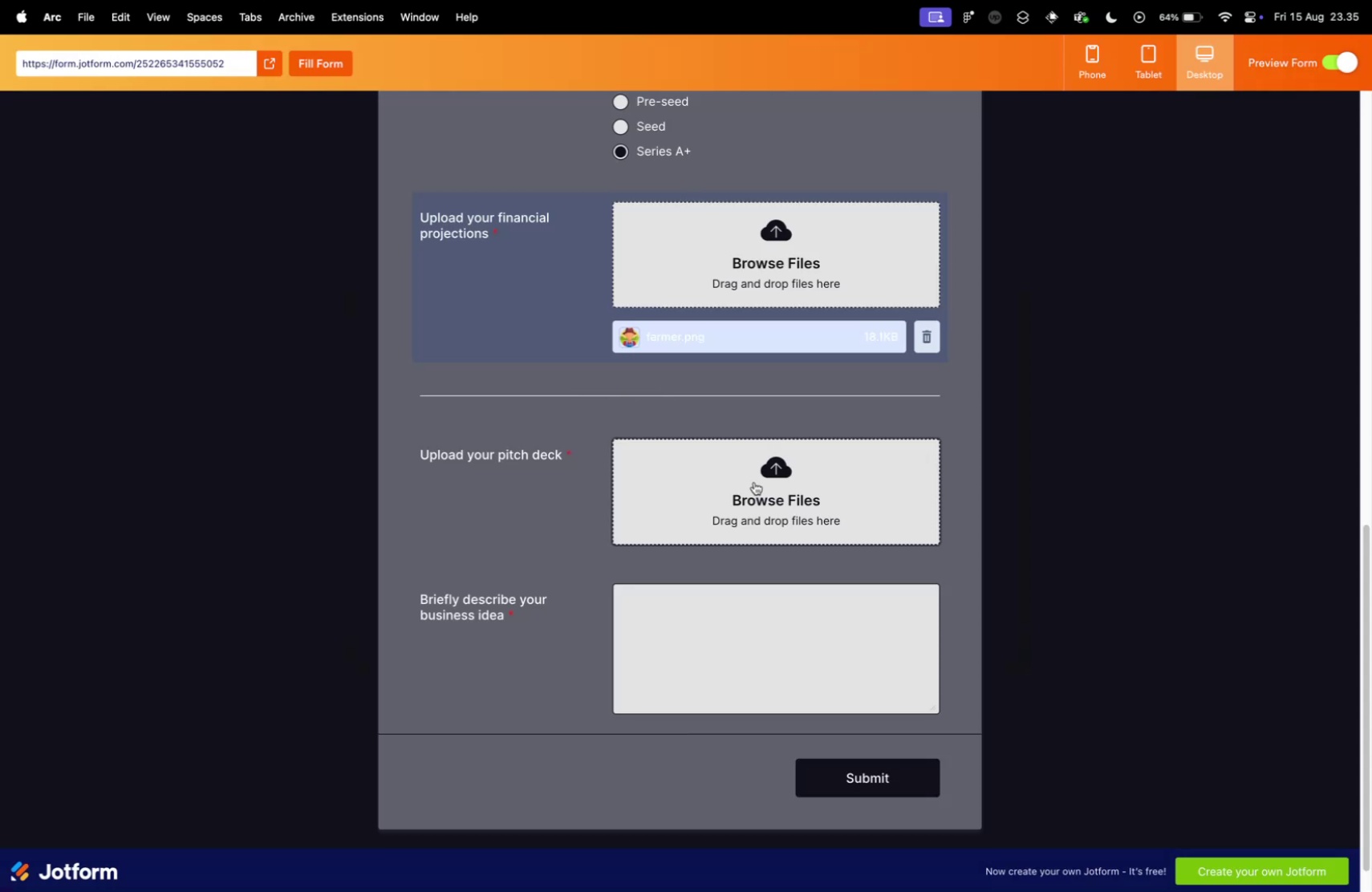 
left_click([745, 486])
 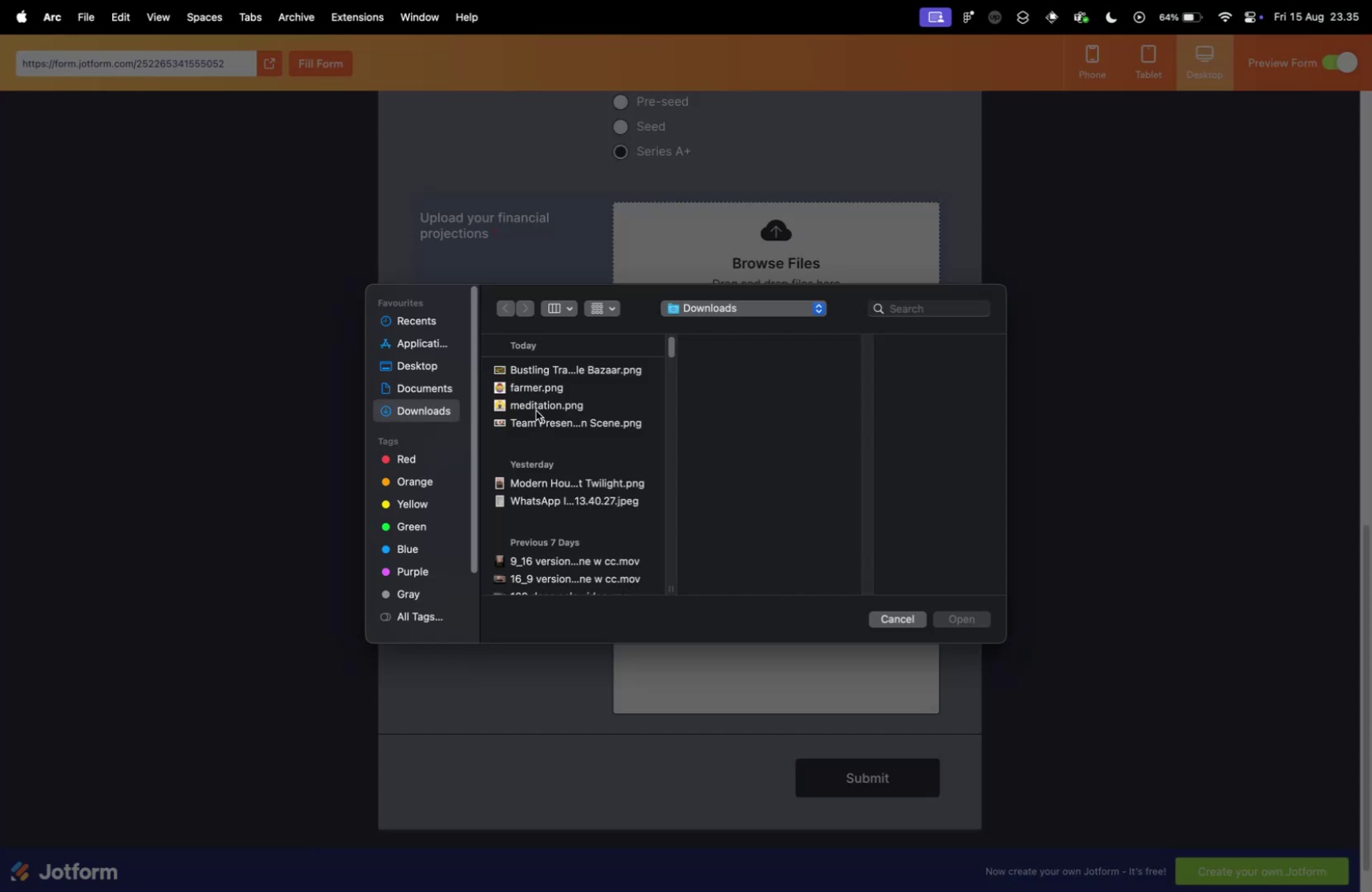 
double_click([534, 404])
 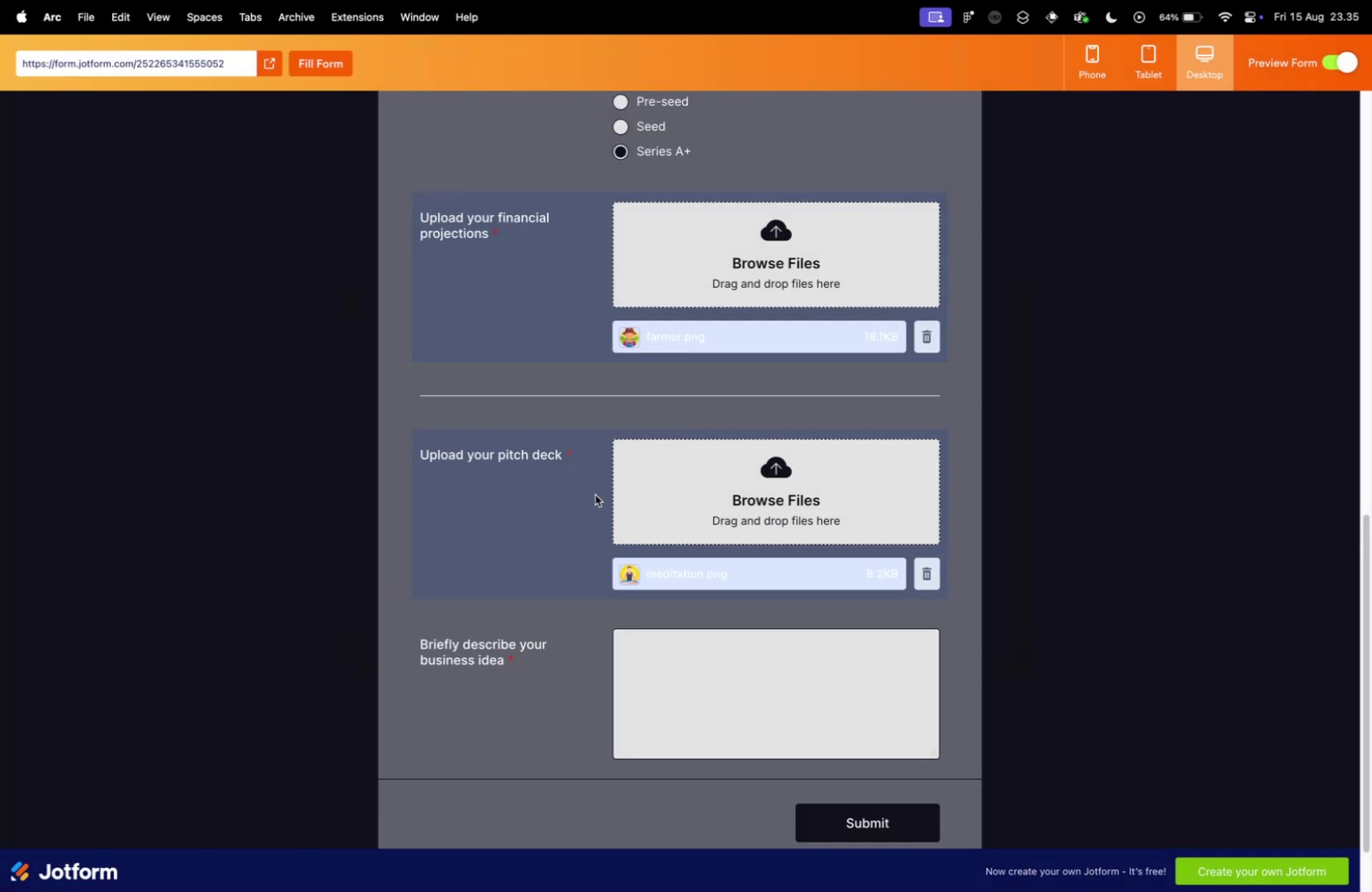 
scroll: coordinate [520, 531], scroll_direction: down, amount: 4.0
 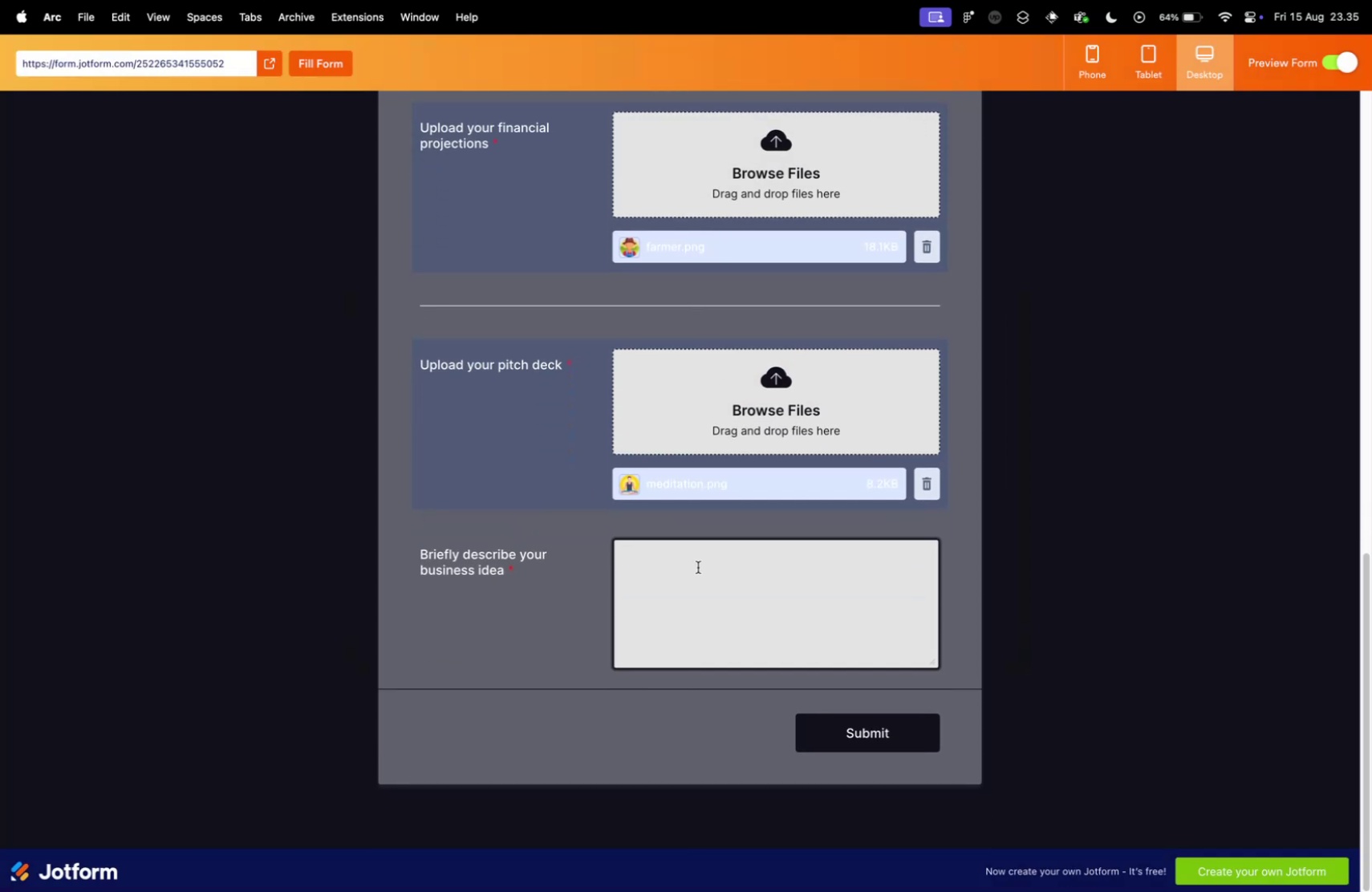 
left_click([698, 566])
 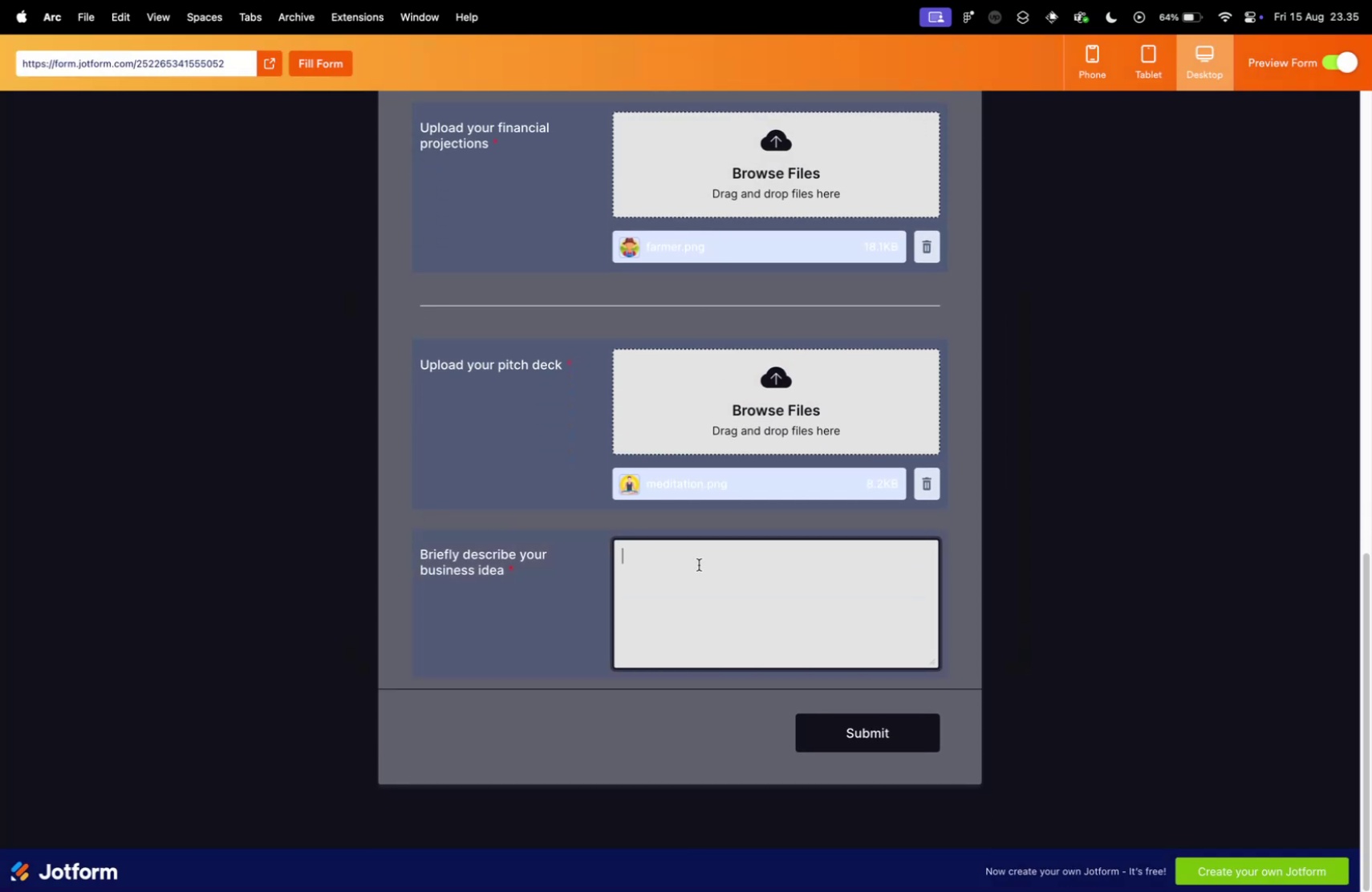 
type(lorem ipsum doi)
key(Backspace)
type(o)
key(Backspace)
type(lor sit amet)
 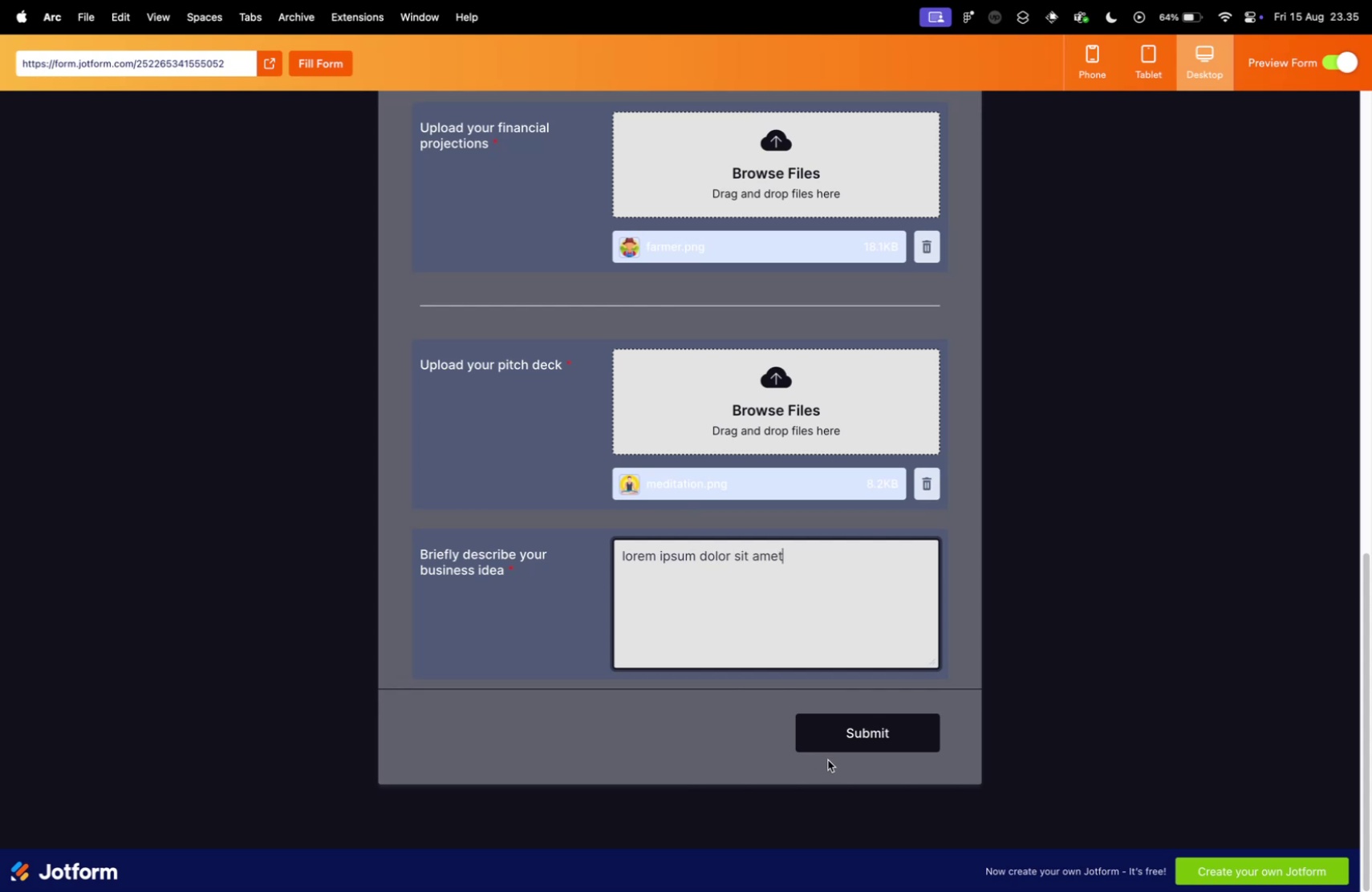 
left_click([877, 730])
 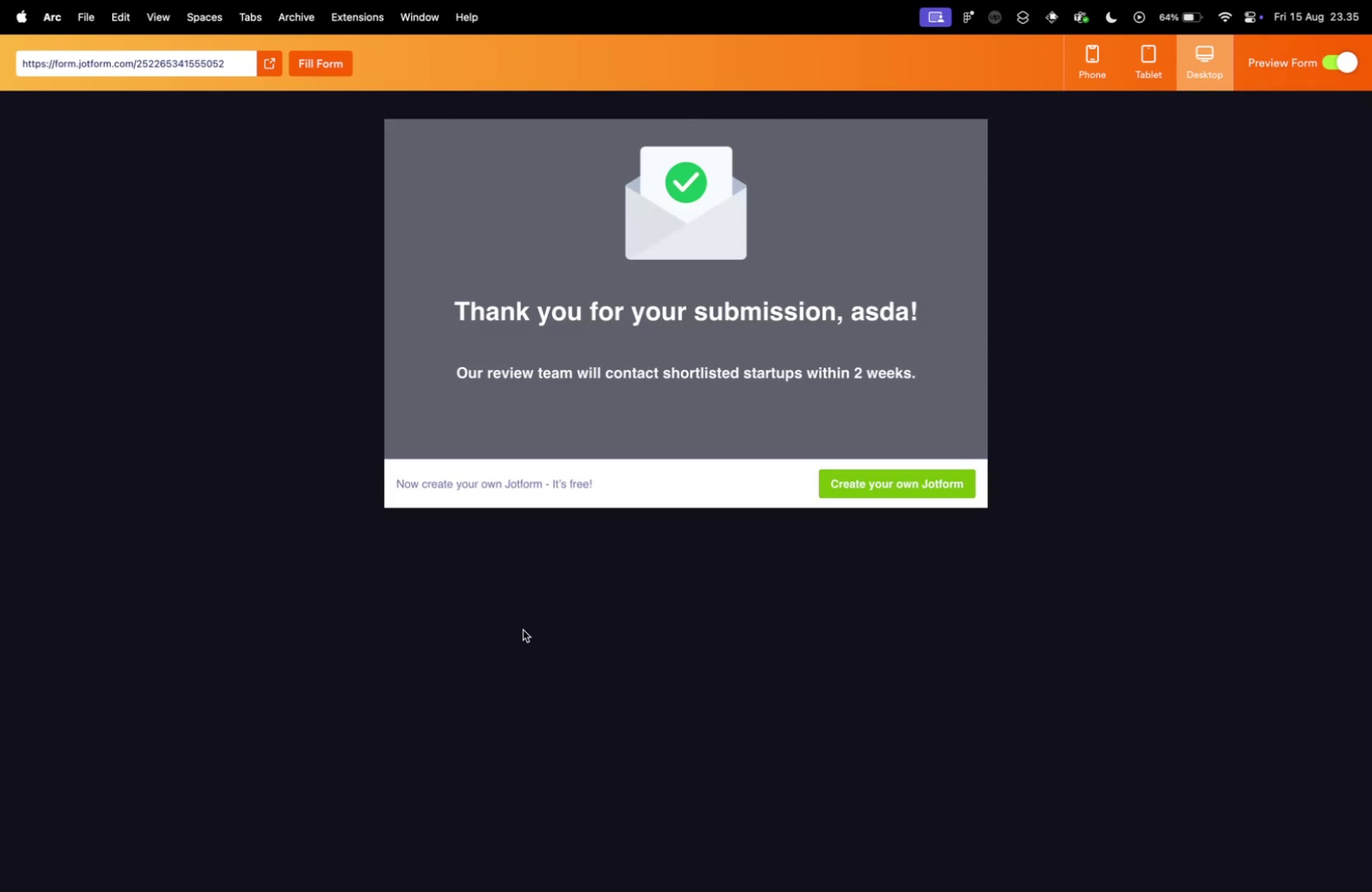 
wait(8.68)
 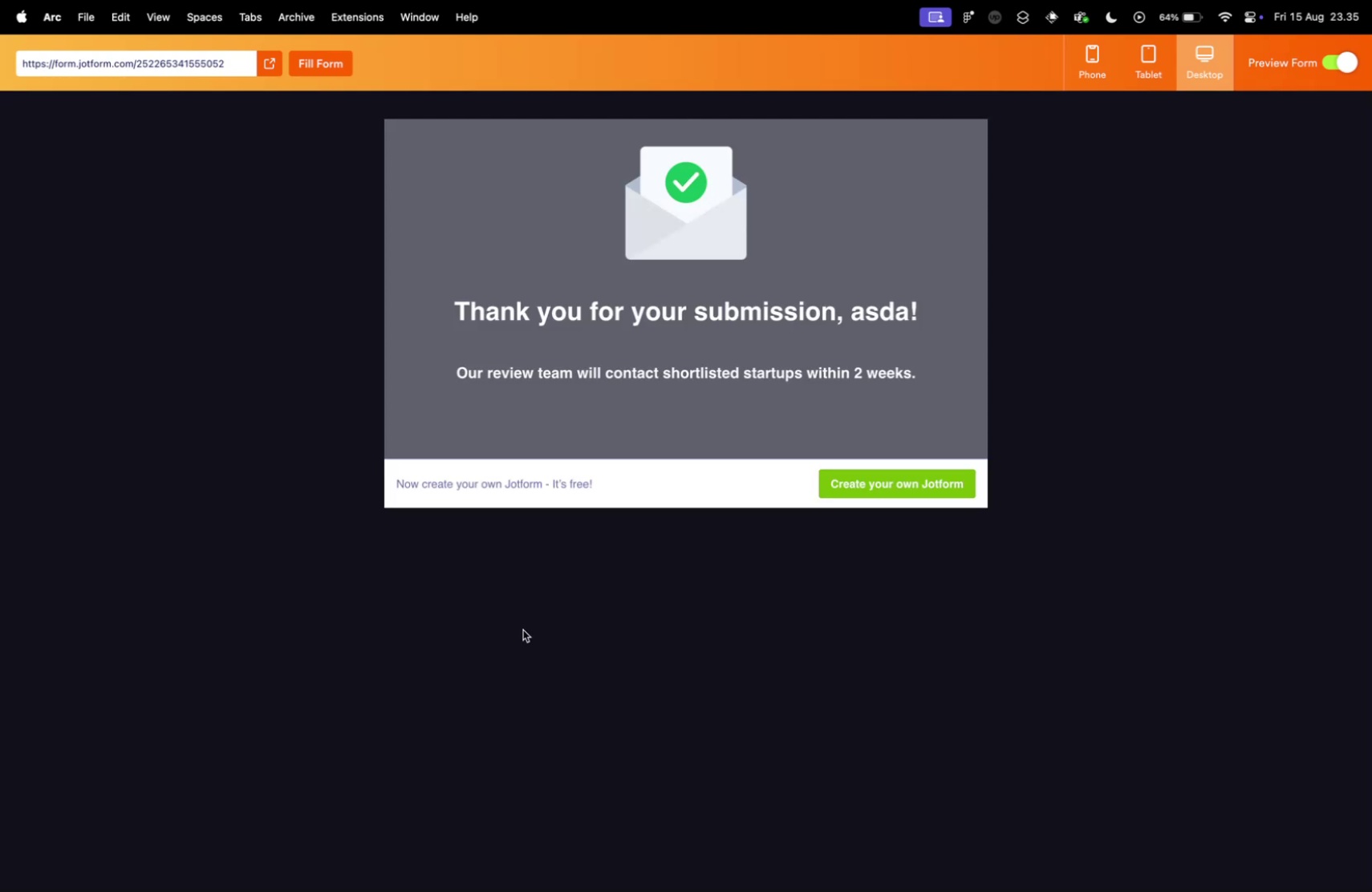 
left_click([1342, 62])
 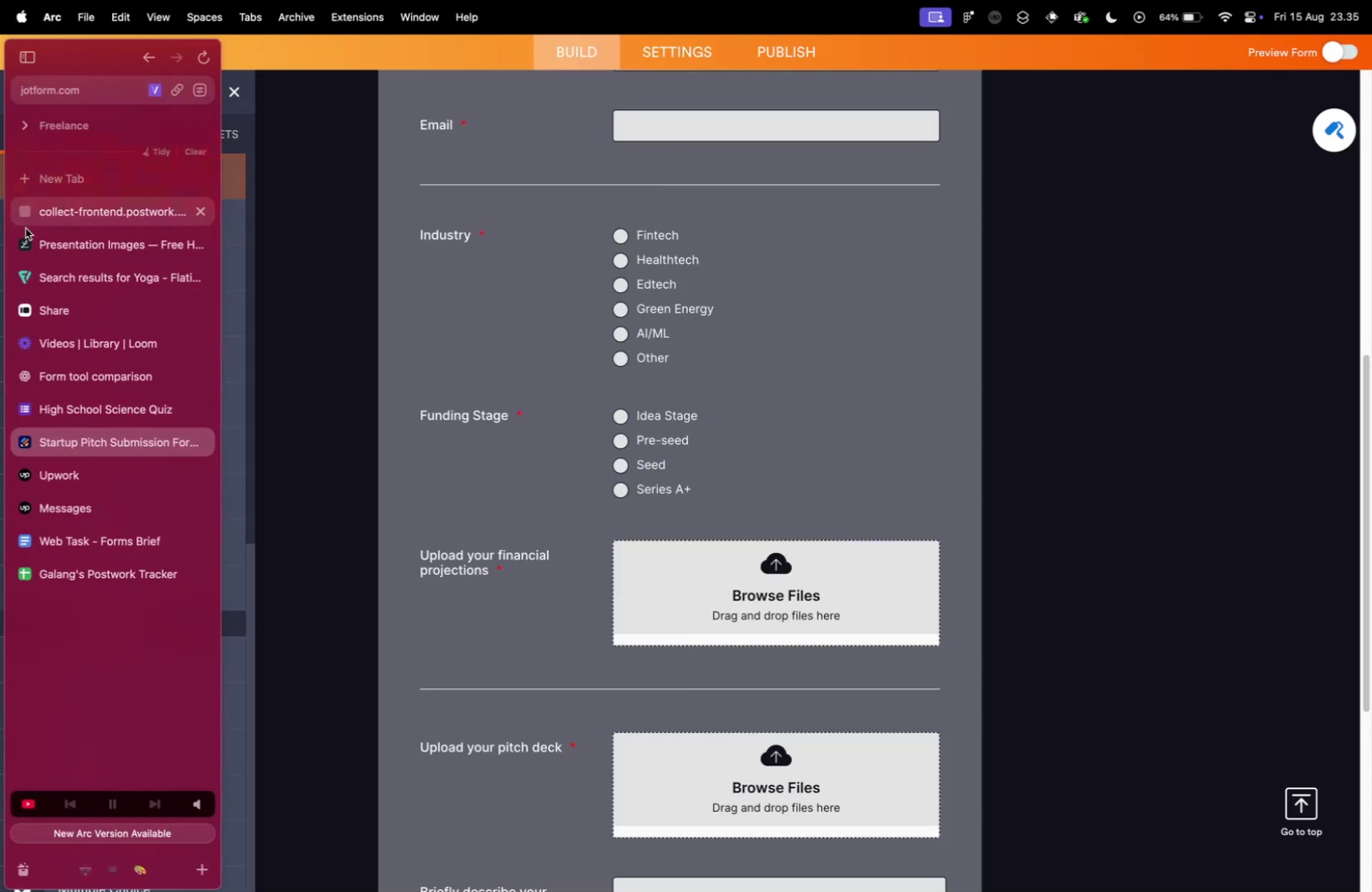 
key(Control+ControlLeft)
 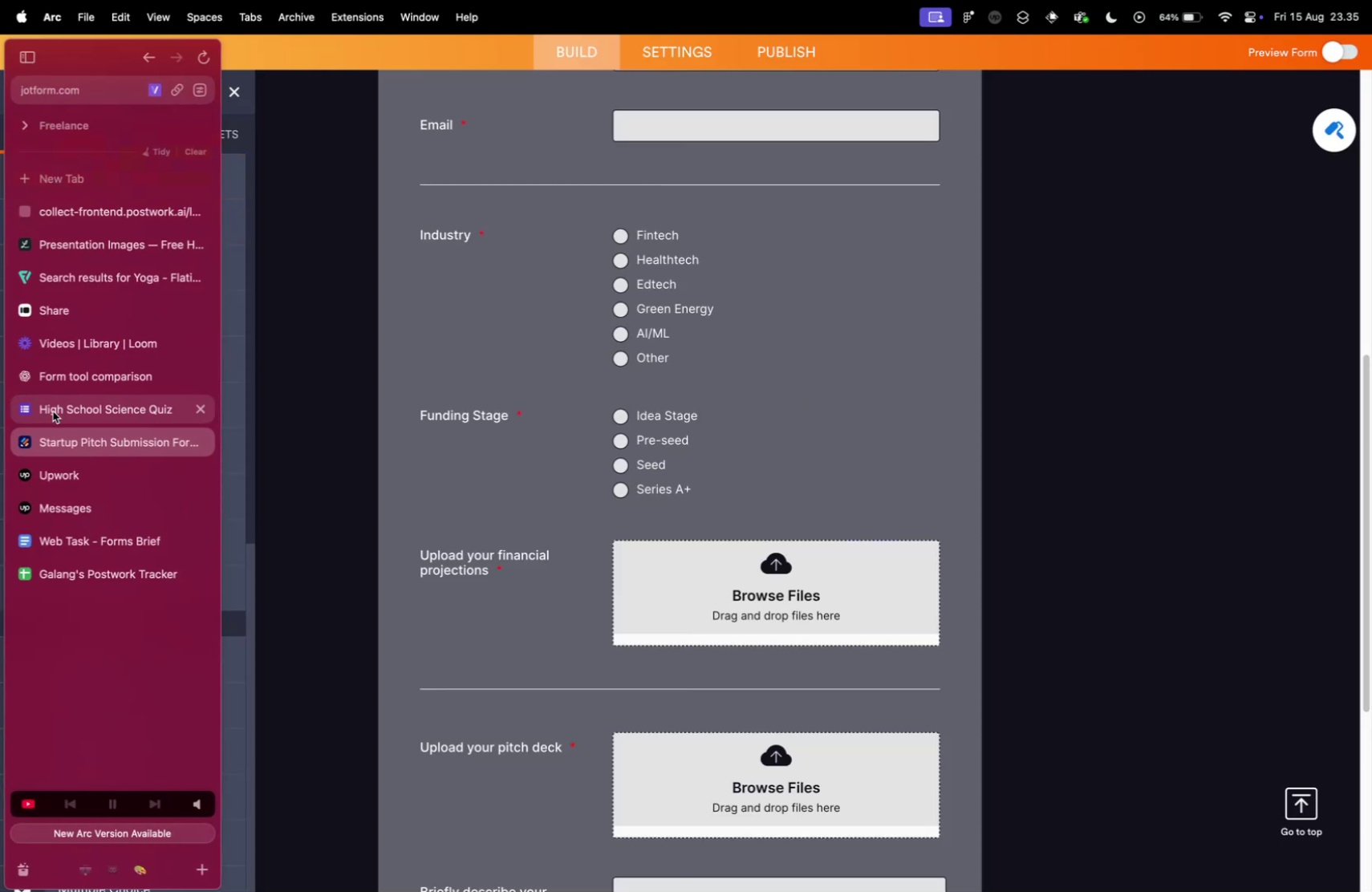 
key(Control+Tab)
 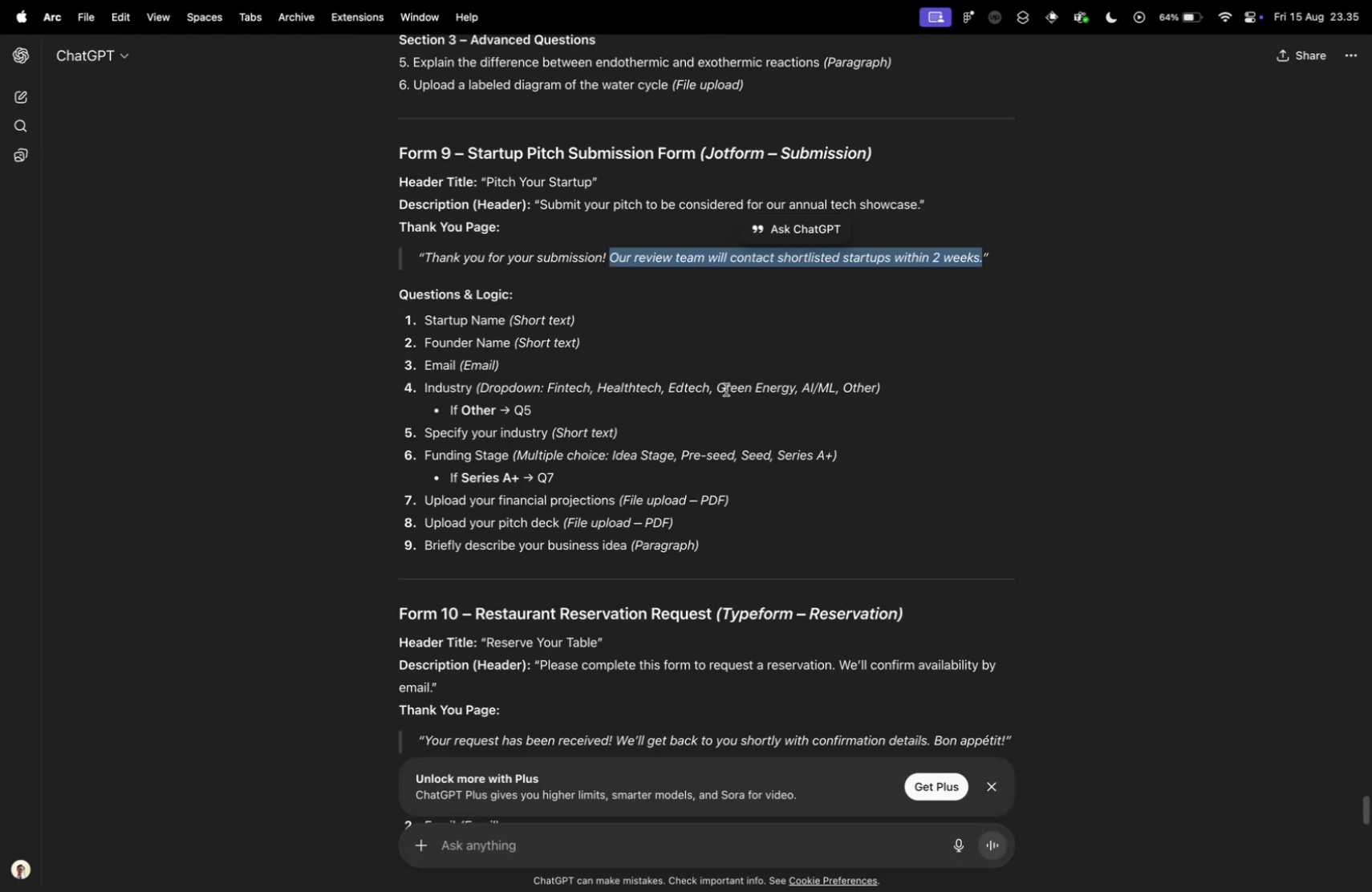 
scroll: coordinate [726, 389], scroll_direction: down, amount: 9.0
 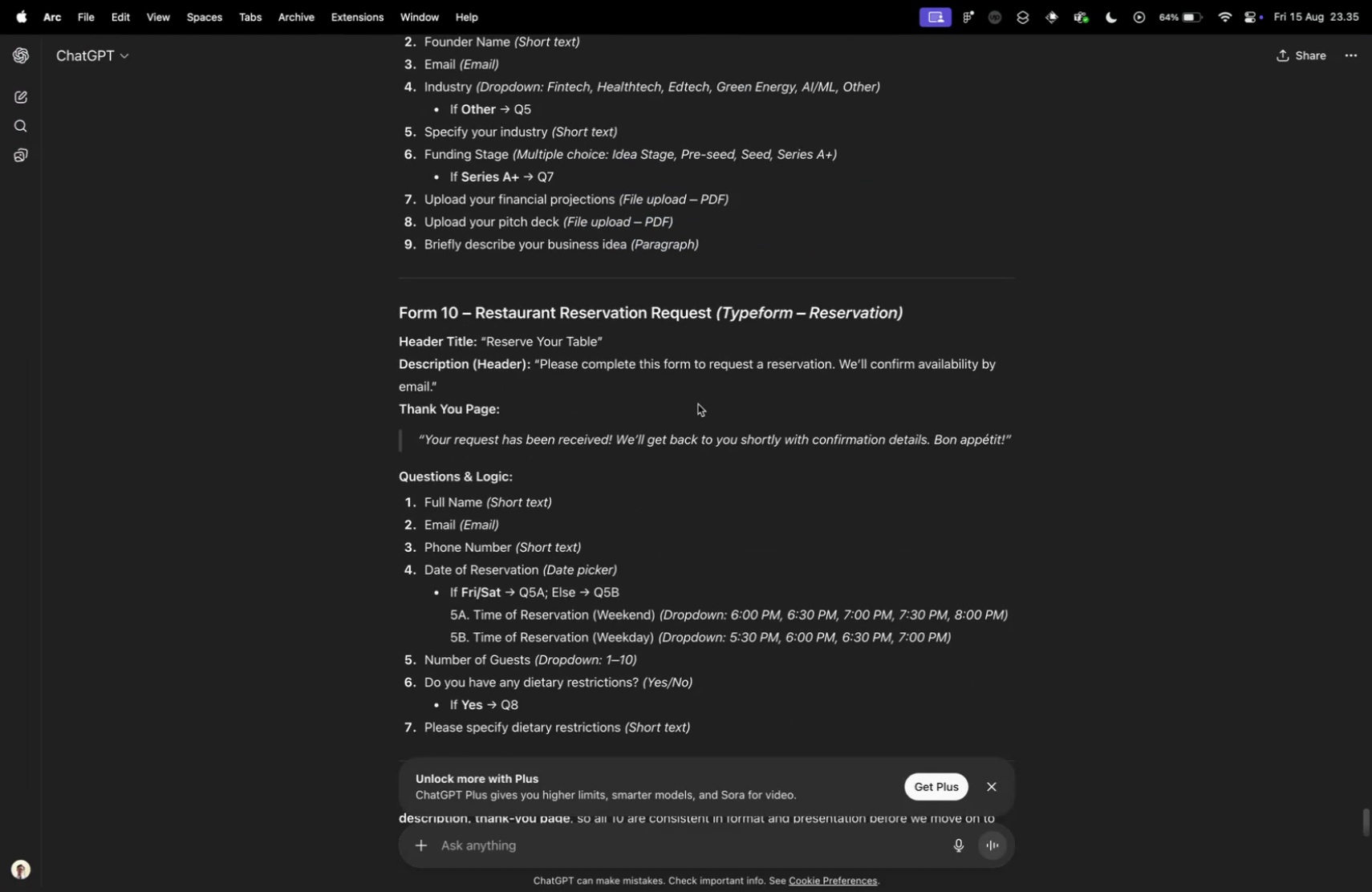 
key(Control+ControlLeft)
 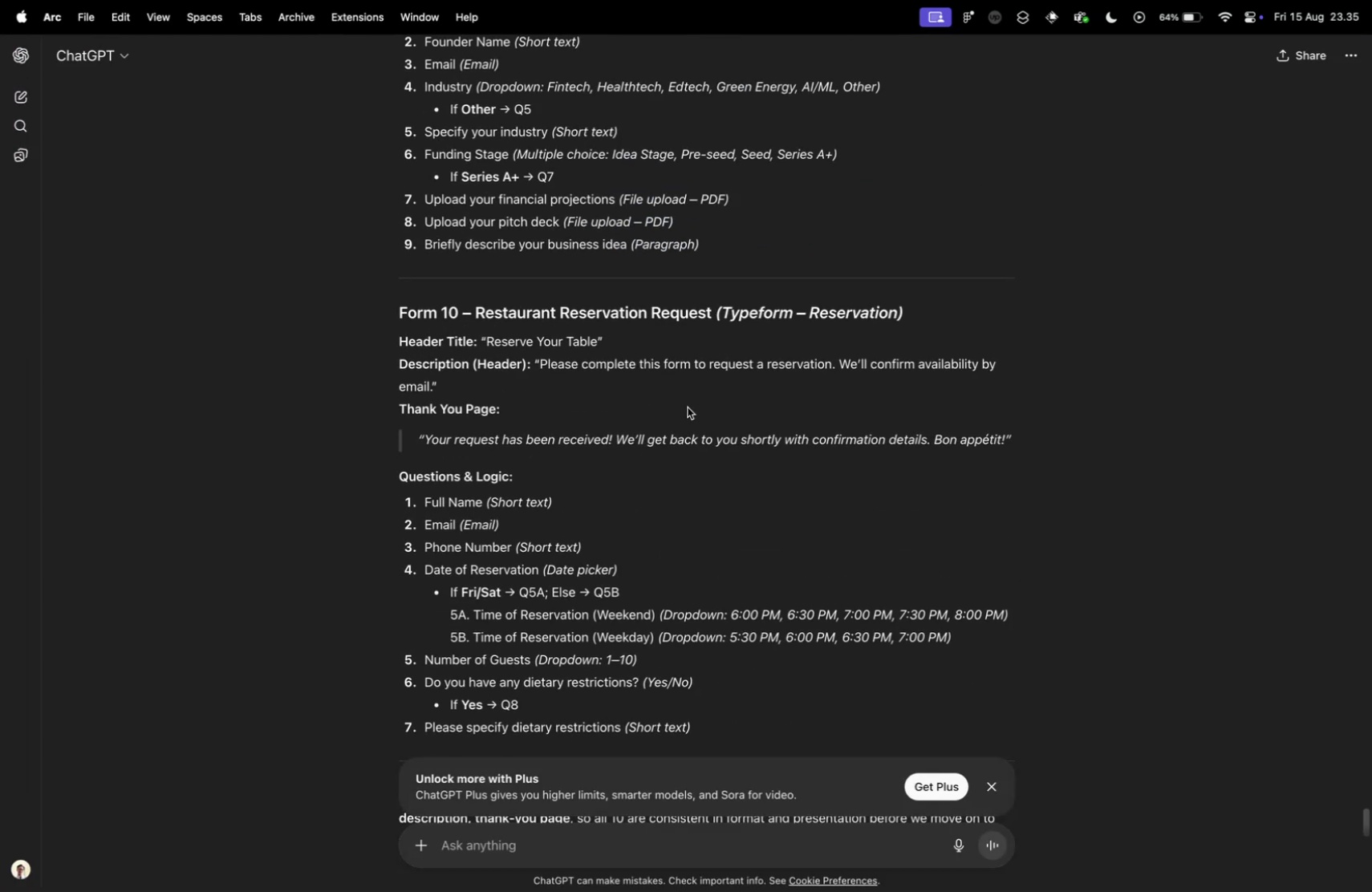 
key(Control+Tab)
 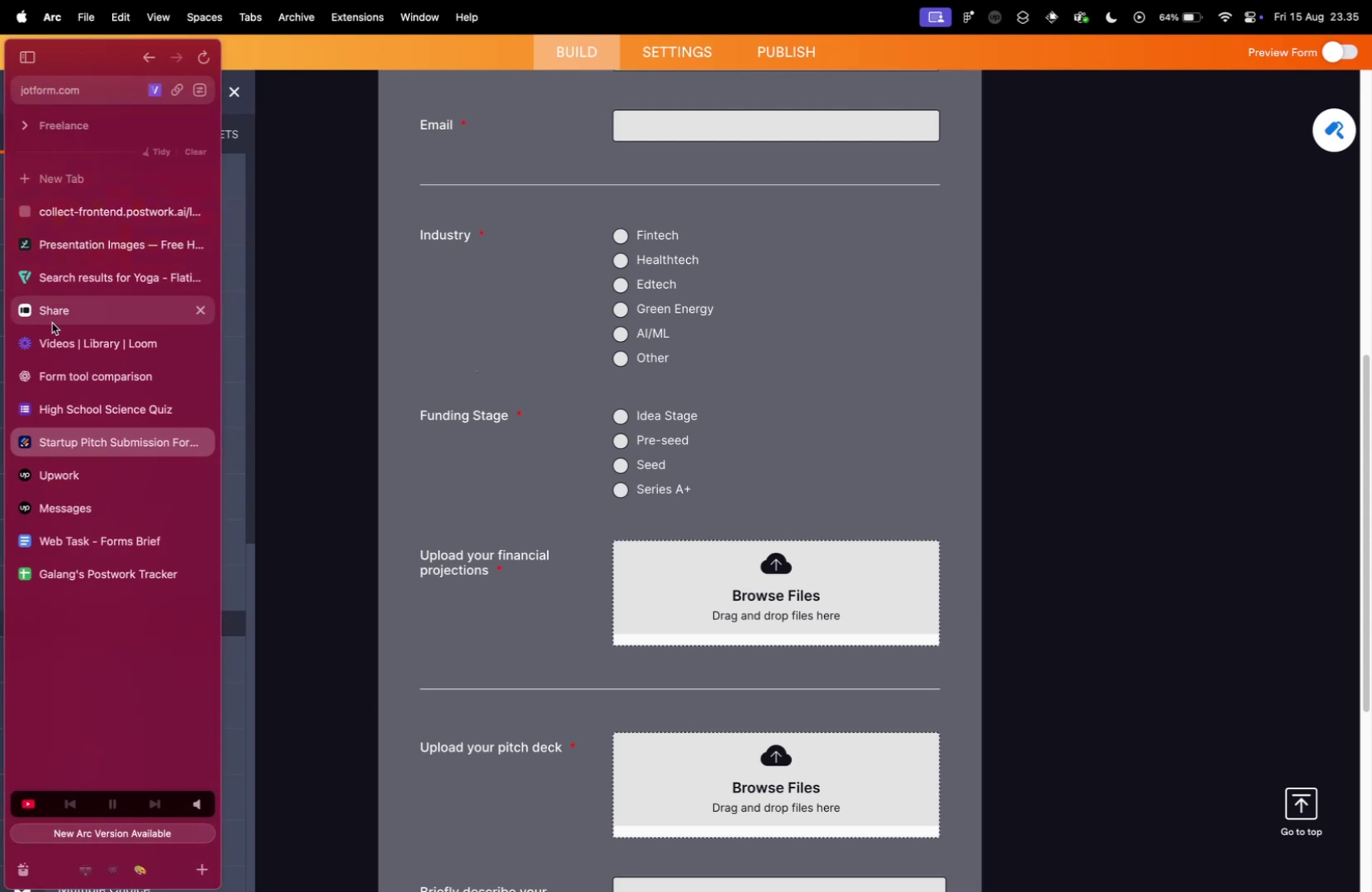 
scroll: coordinate [584, 216], scroll_direction: up, amount: 79.0
 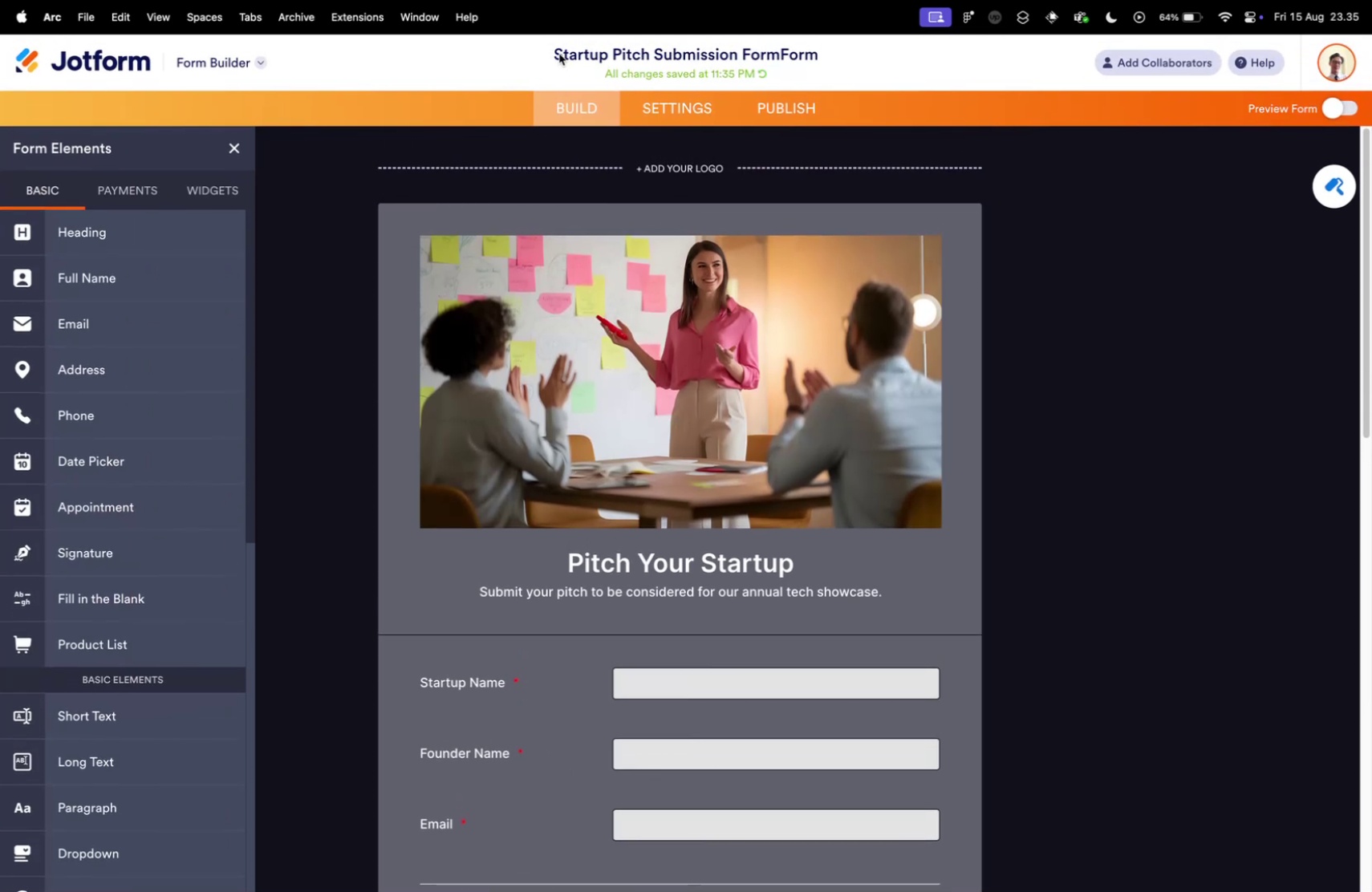 
double_click([559, 54])
 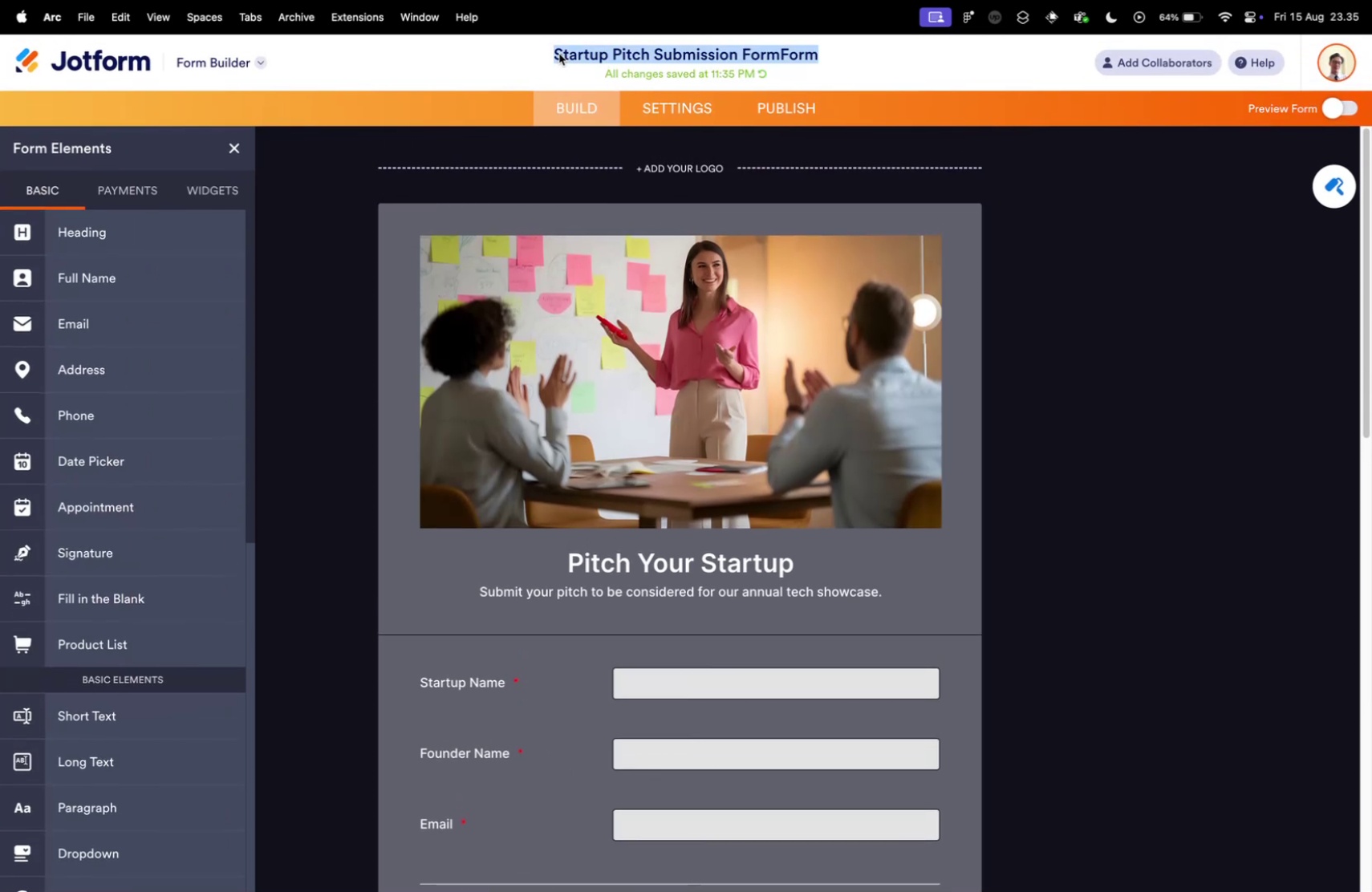 
triple_click([559, 54])
 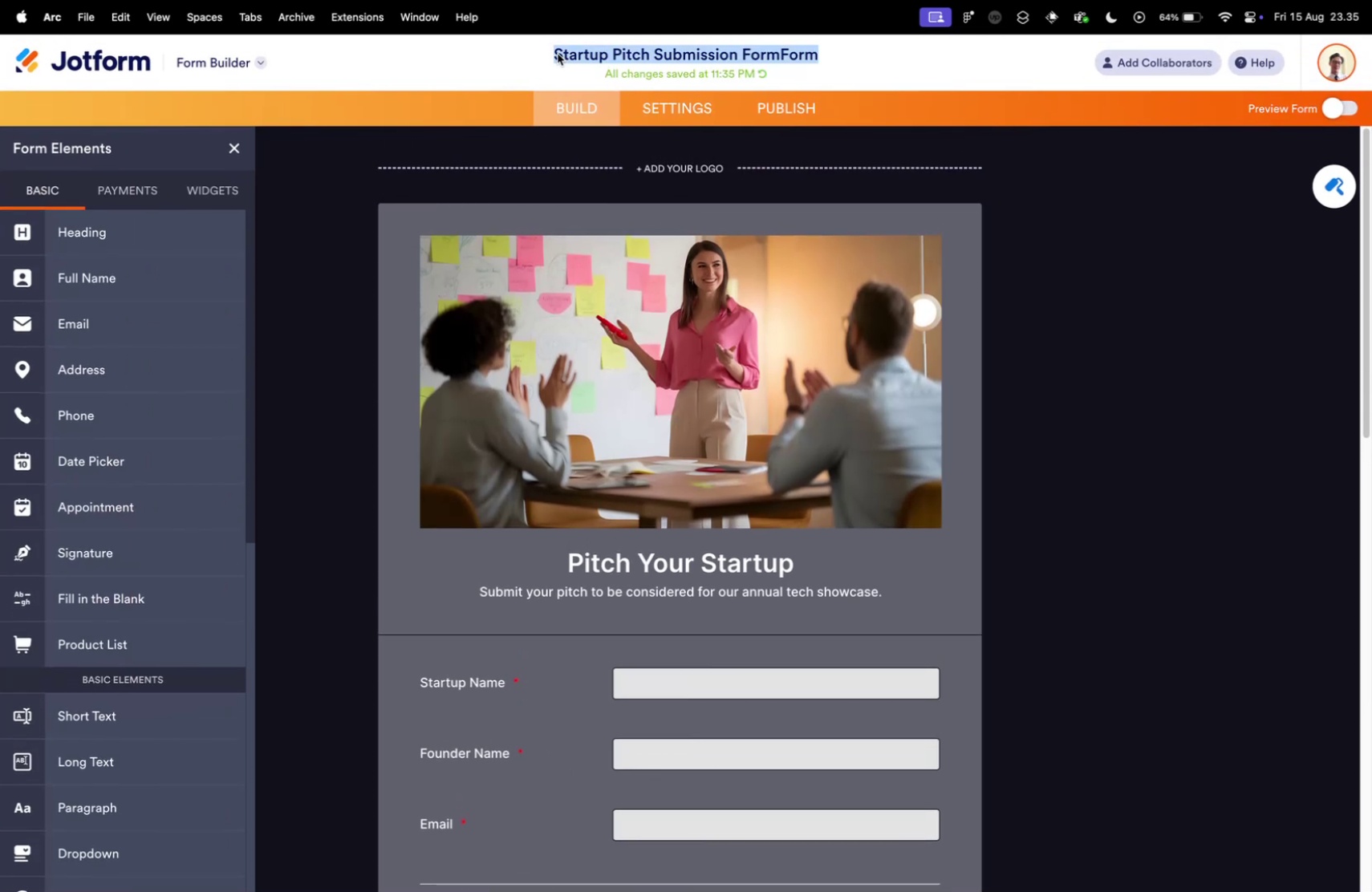 
key(Meta+CommandLeft)
 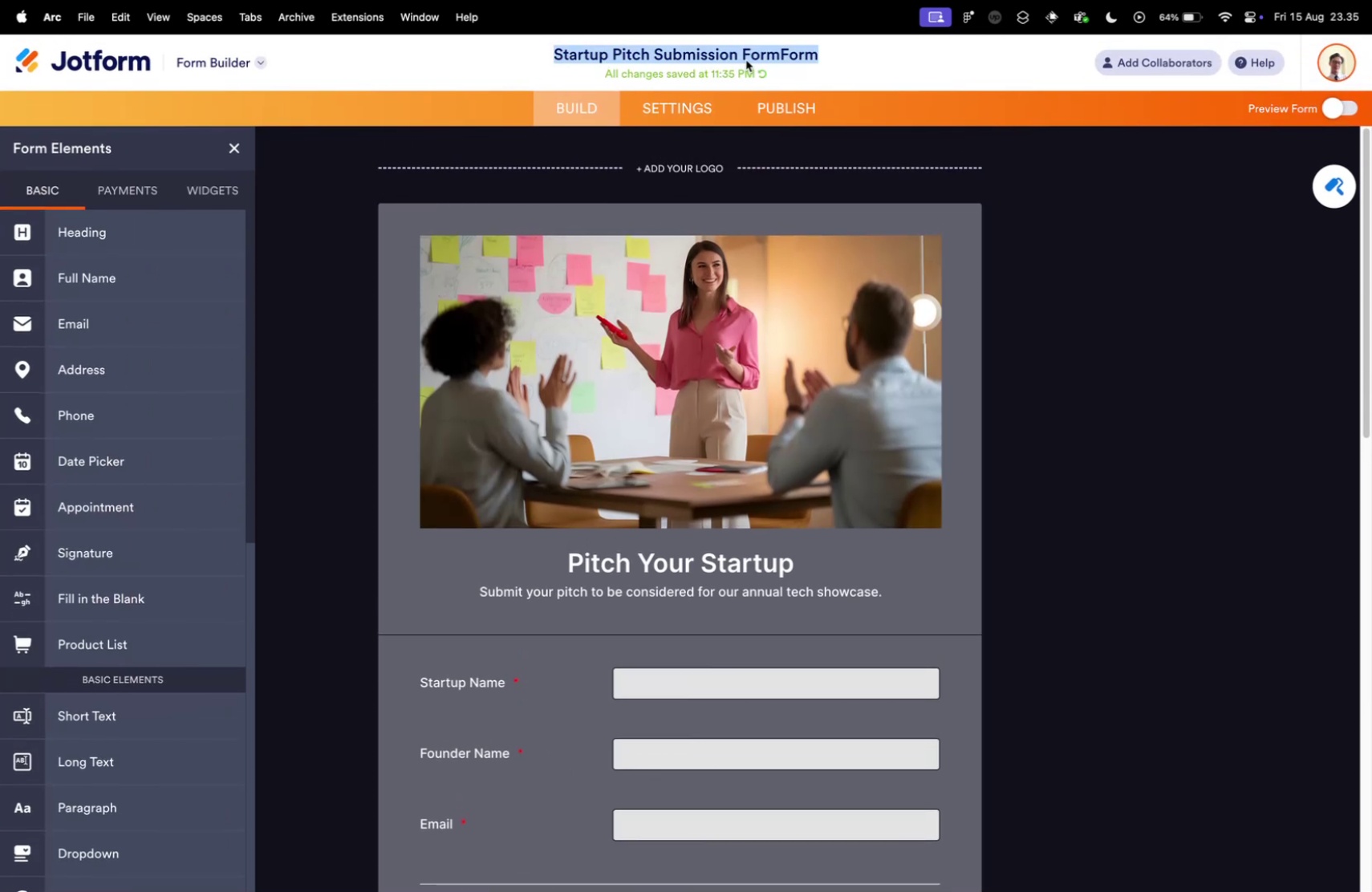 
left_click([771, 57])
 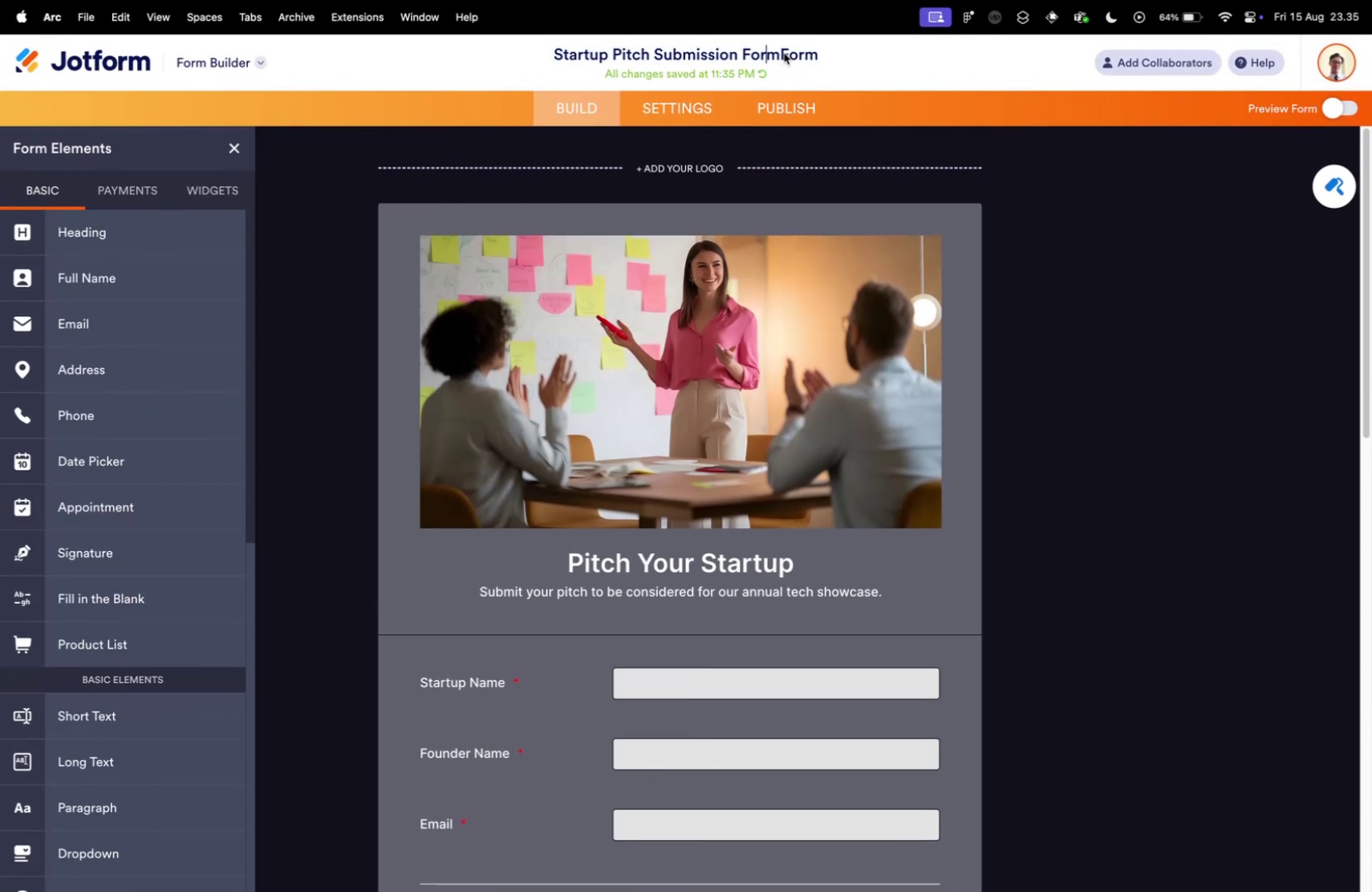 
left_click([782, 53])
 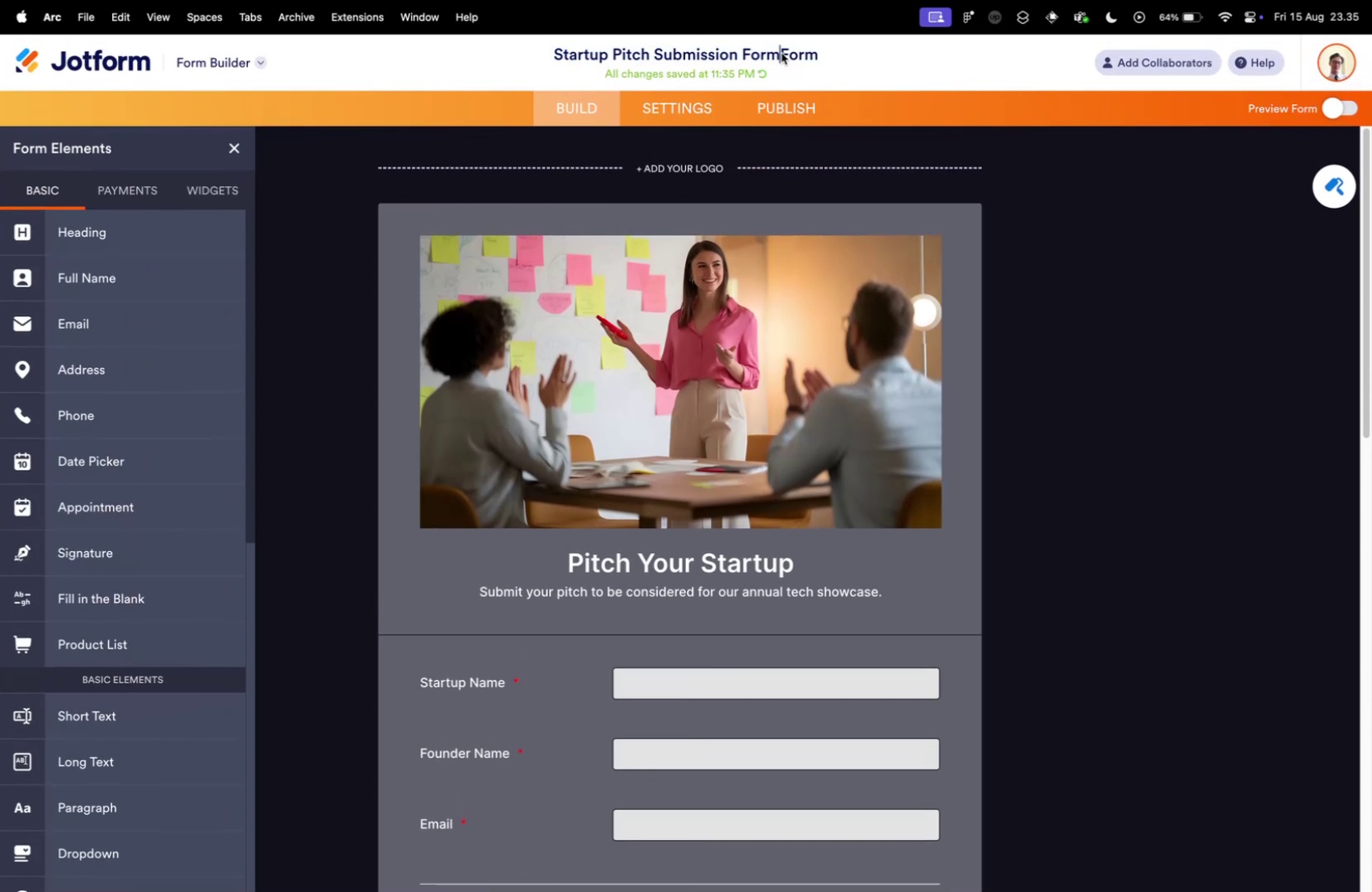 
left_click_drag(start_coordinate=[778, 53], to_coordinate=[819, 57])
 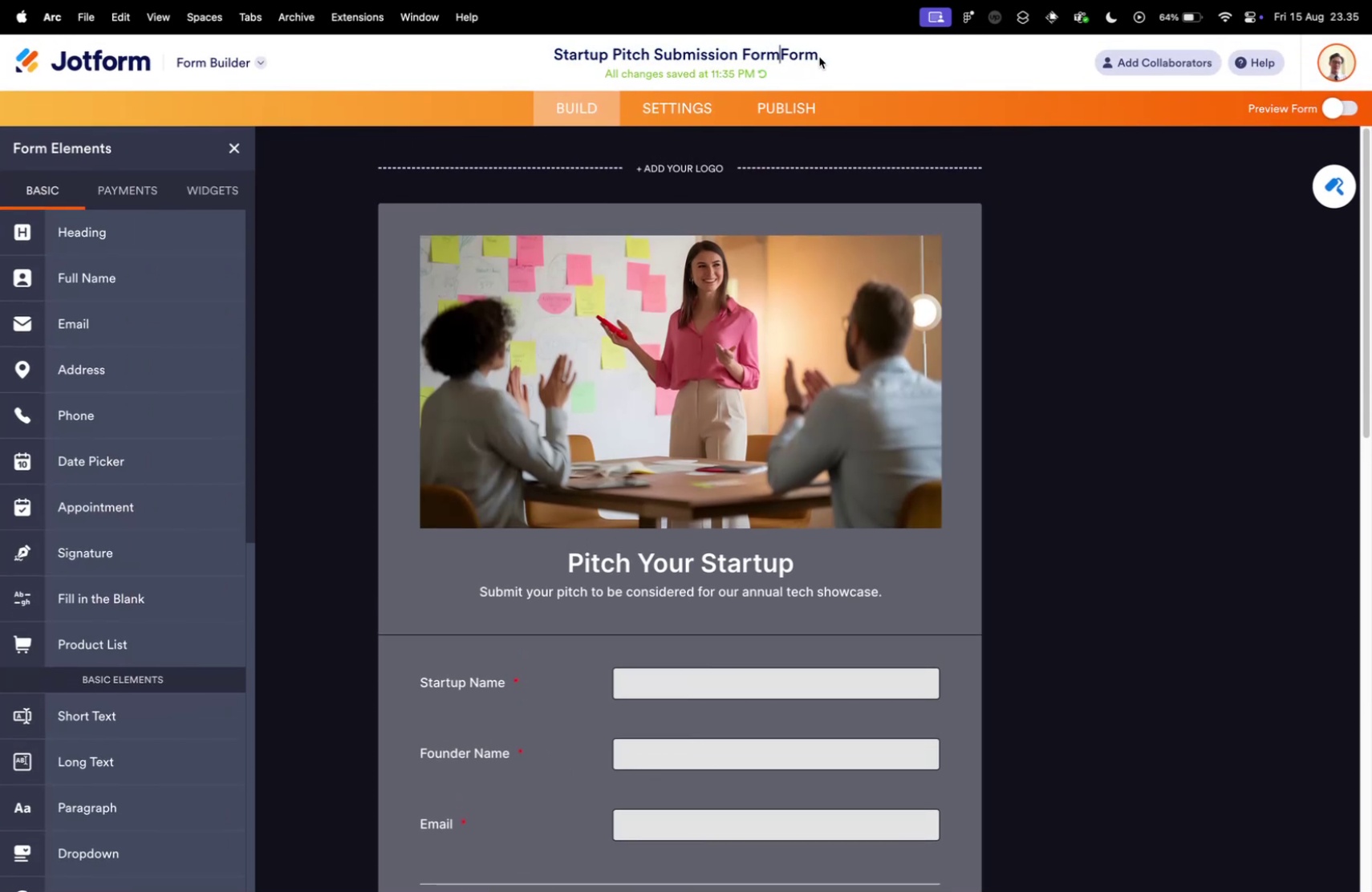 
left_click([819, 57])
 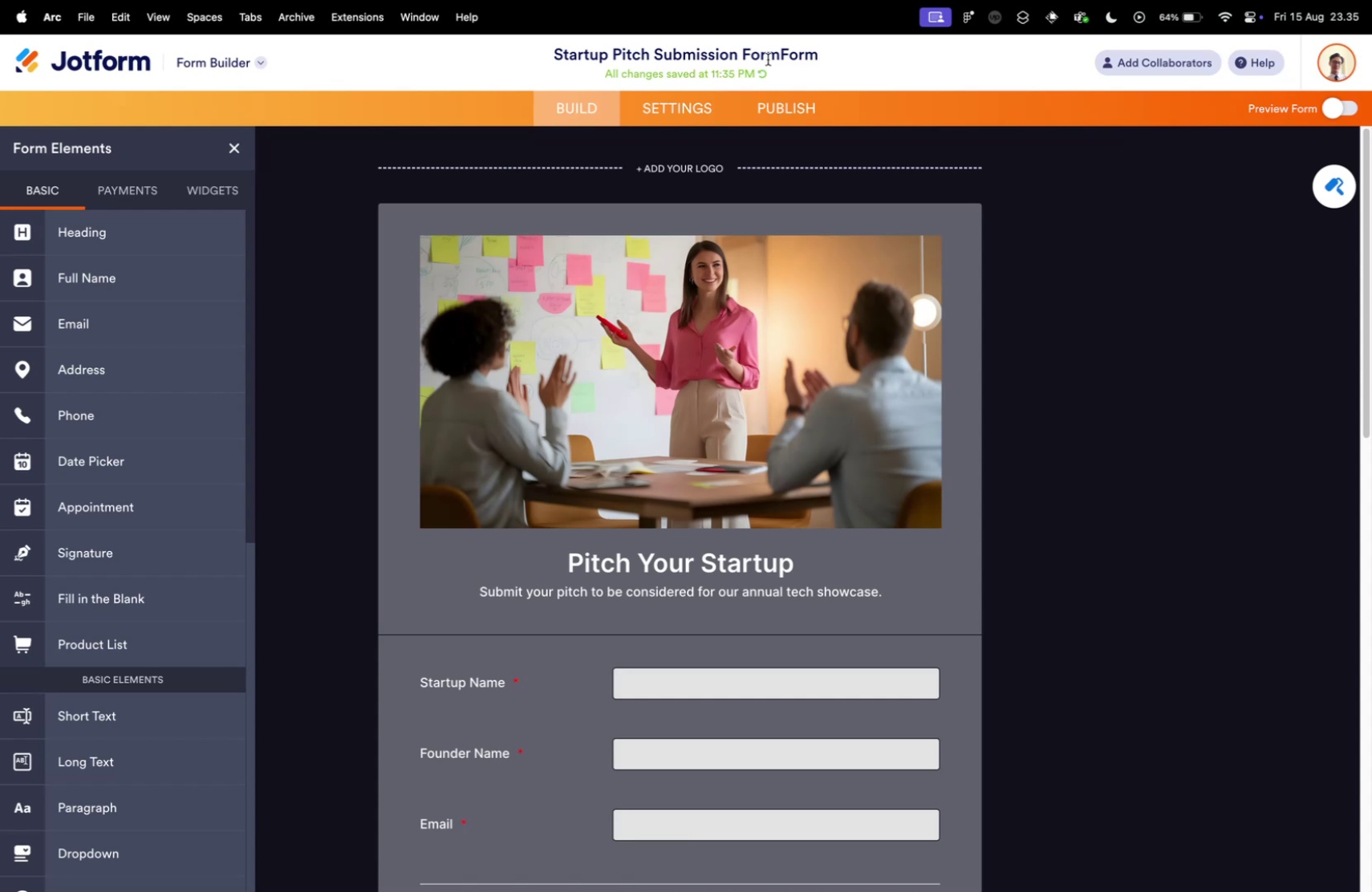 
left_click([763, 60])
 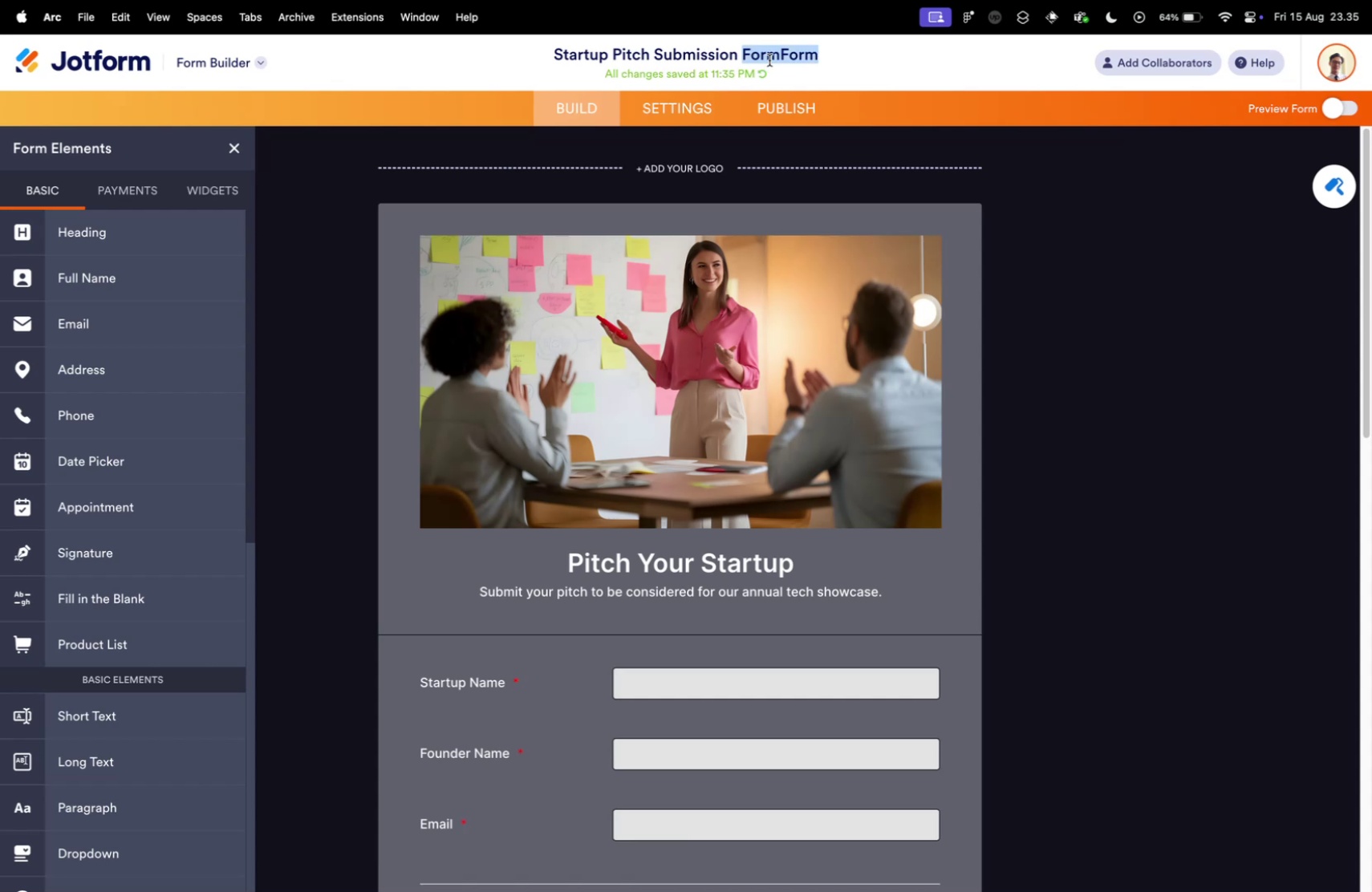 
left_click([773, 60])
 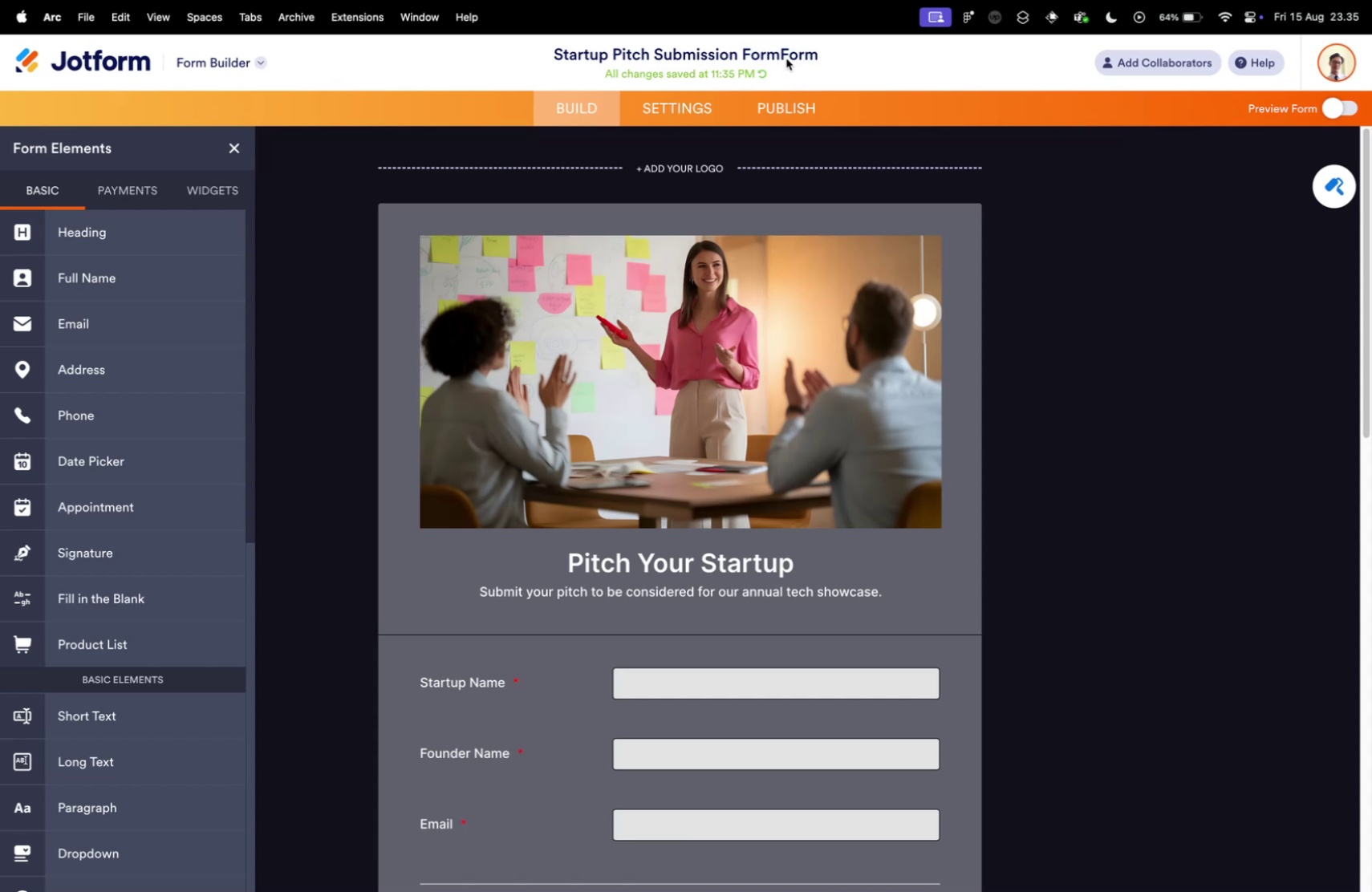 
left_click_drag(start_coordinate=[780, 55], to_coordinate=[755, 52])
 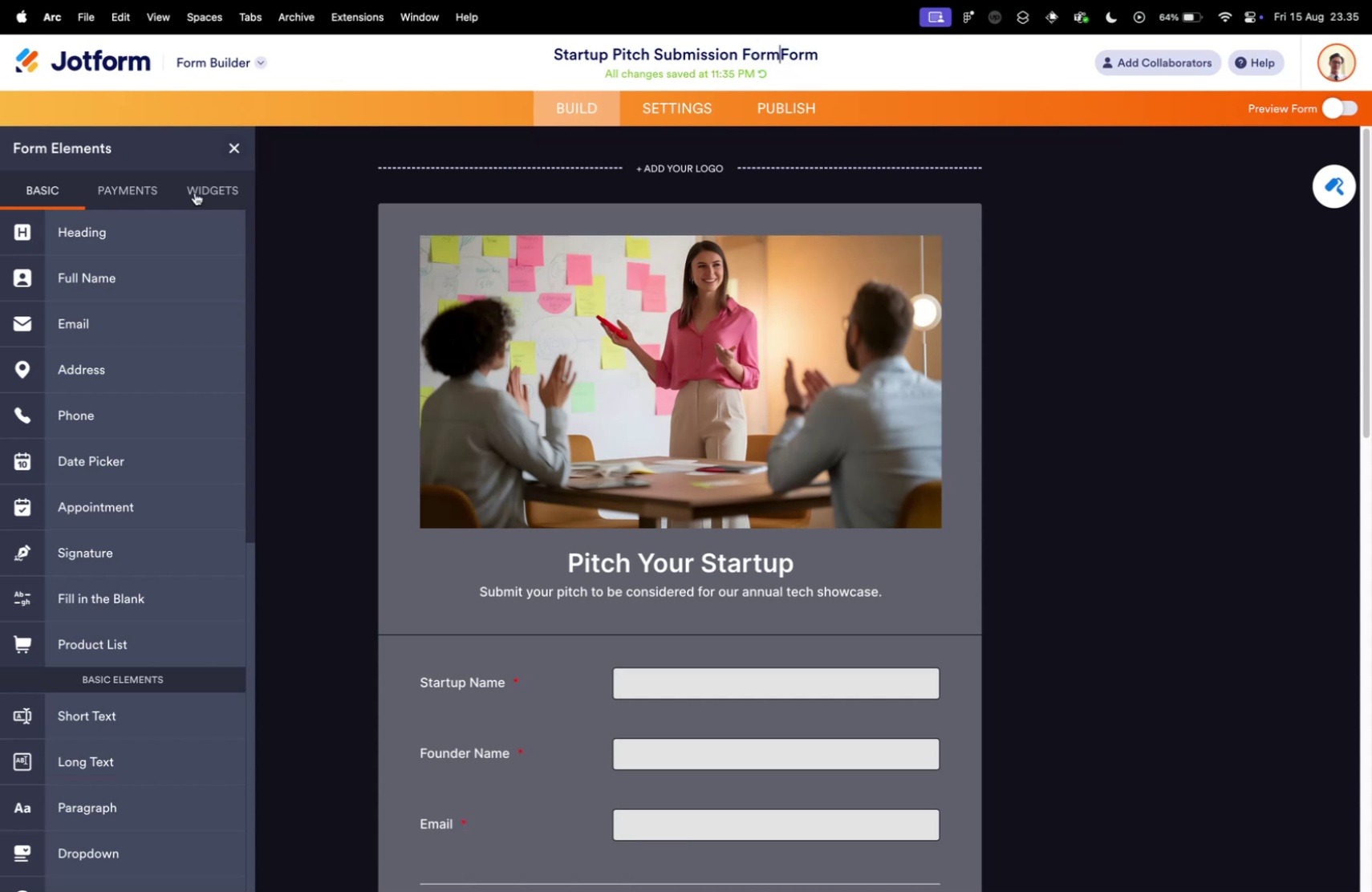 
scroll: coordinate [112, 242], scroll_direction: up, amount: 17.0
 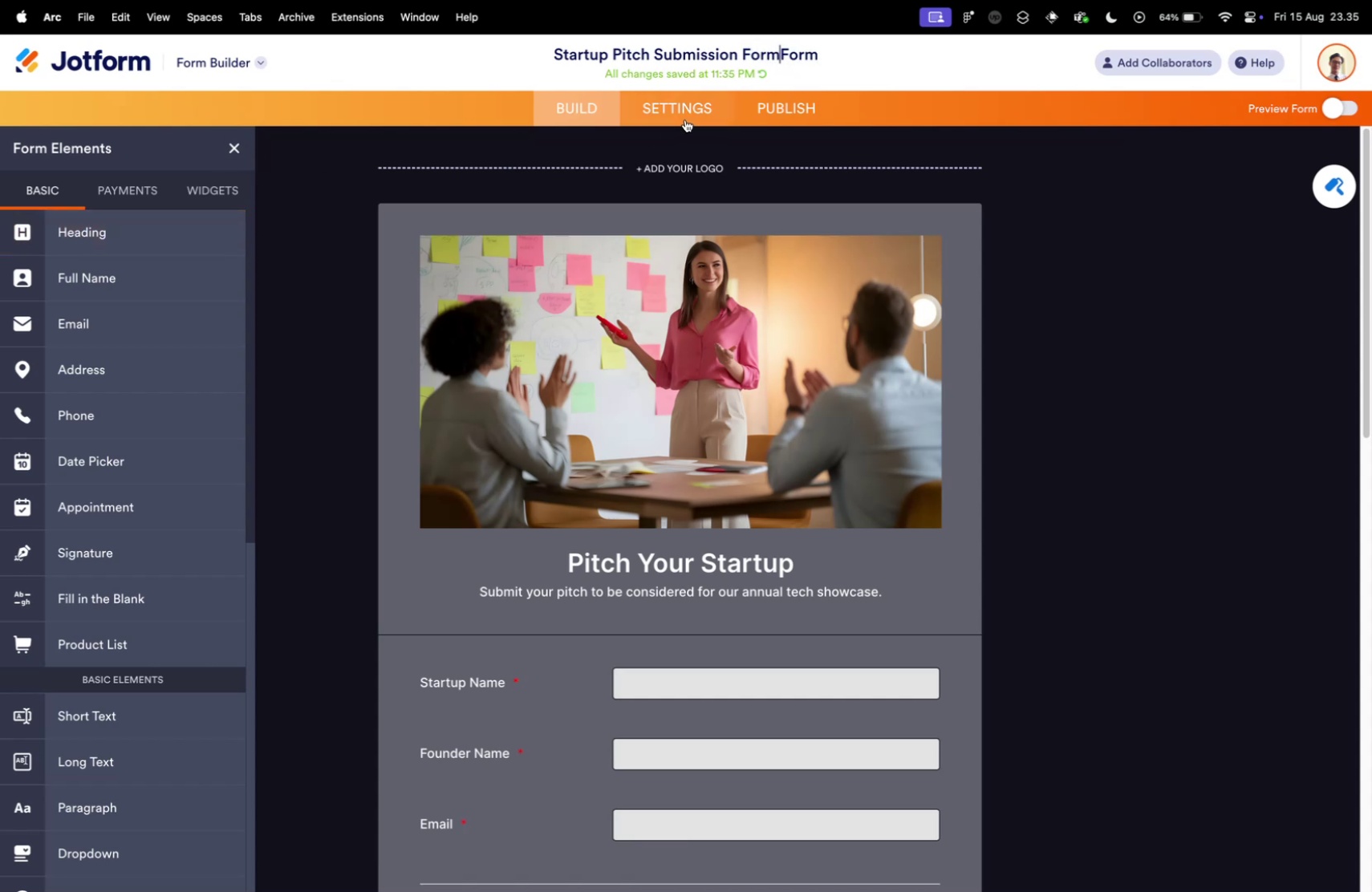 
left_click([688, 118])
 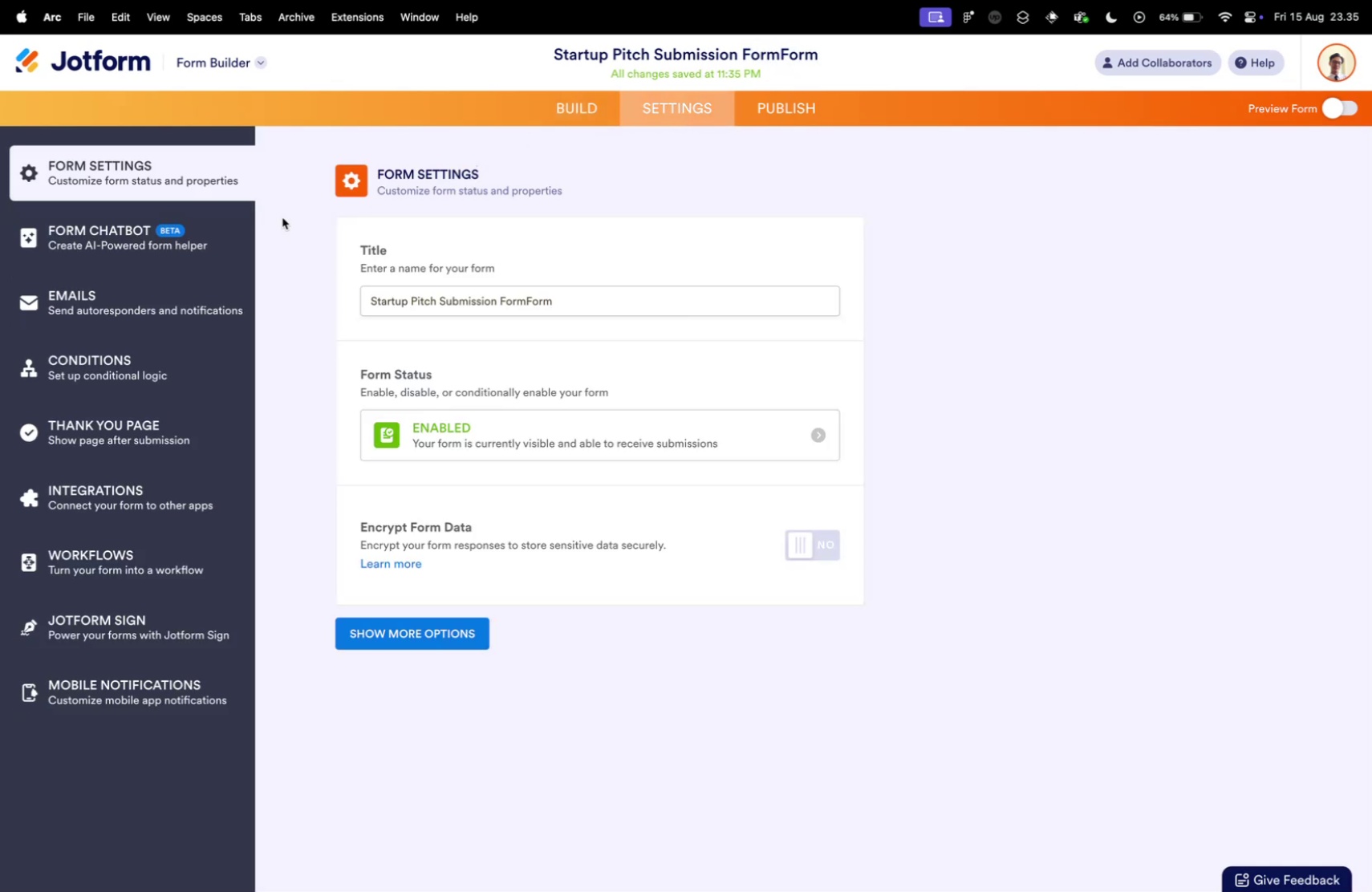 
scroll: coordinate [224, 227], scroll_direction: up, amount: 14.0
 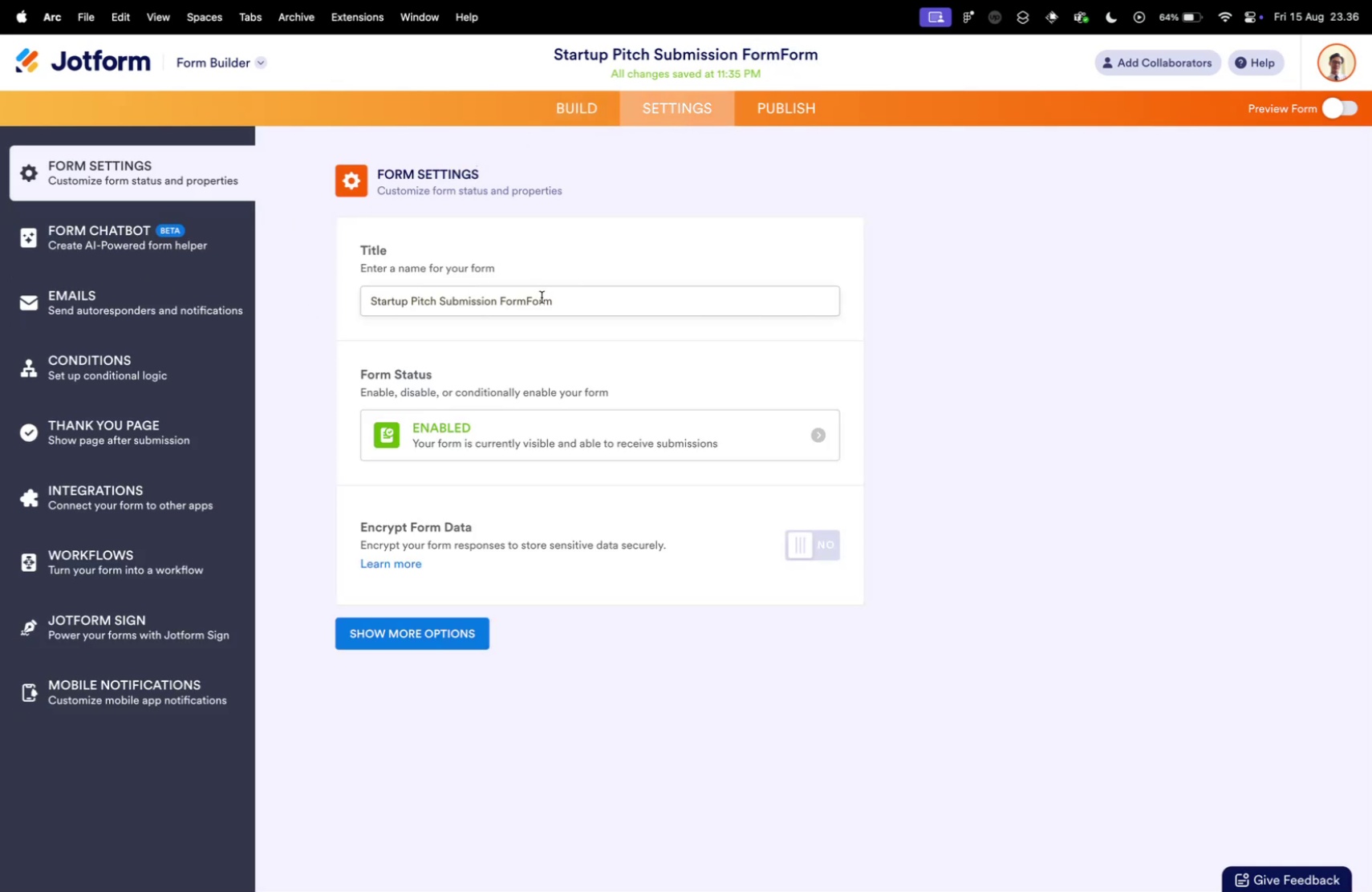 
left_click([553, 297])
 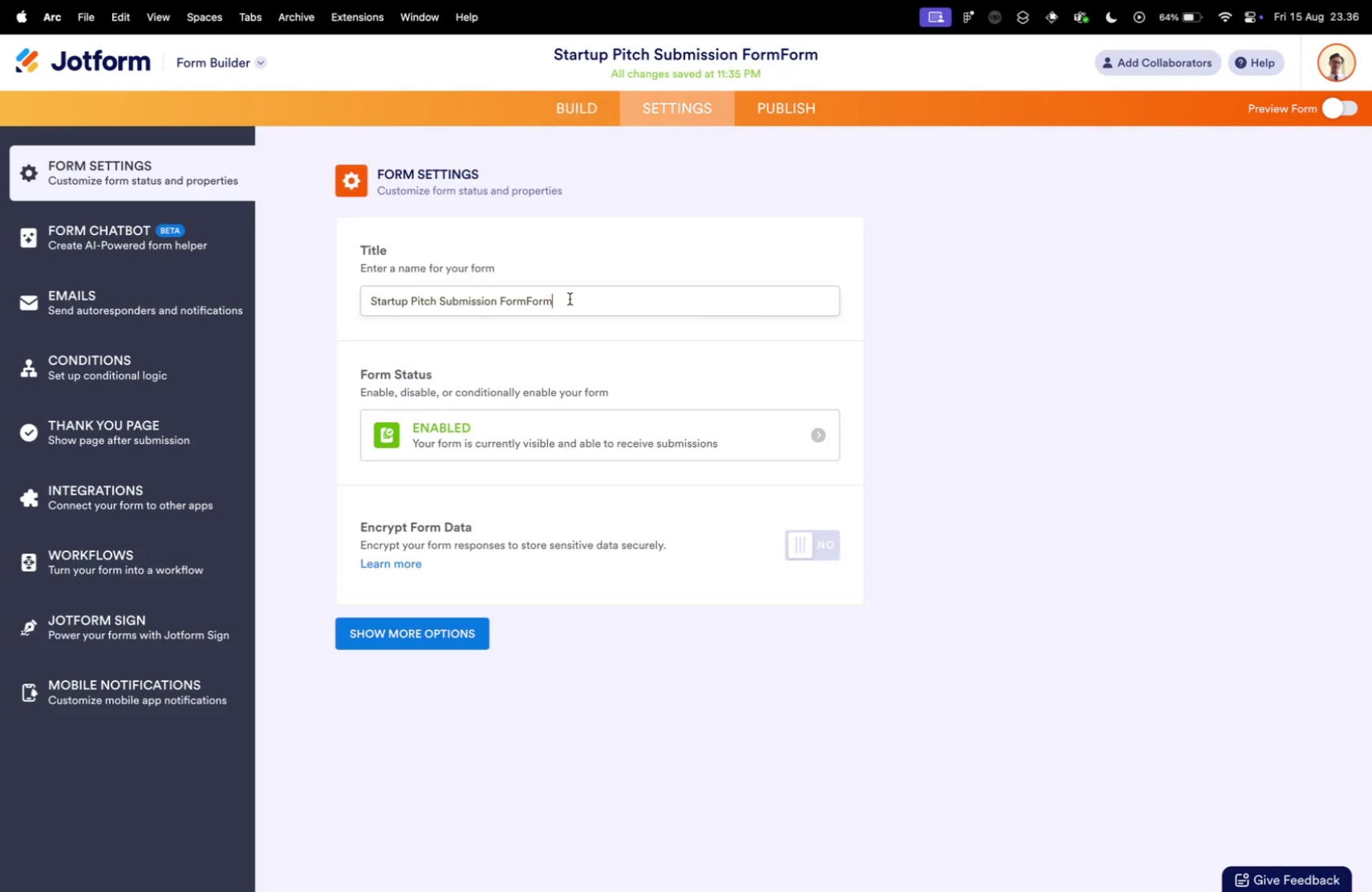 
left_click_drag(start_coordinate=[578, 298], to_coordinate=[524, 295])
 